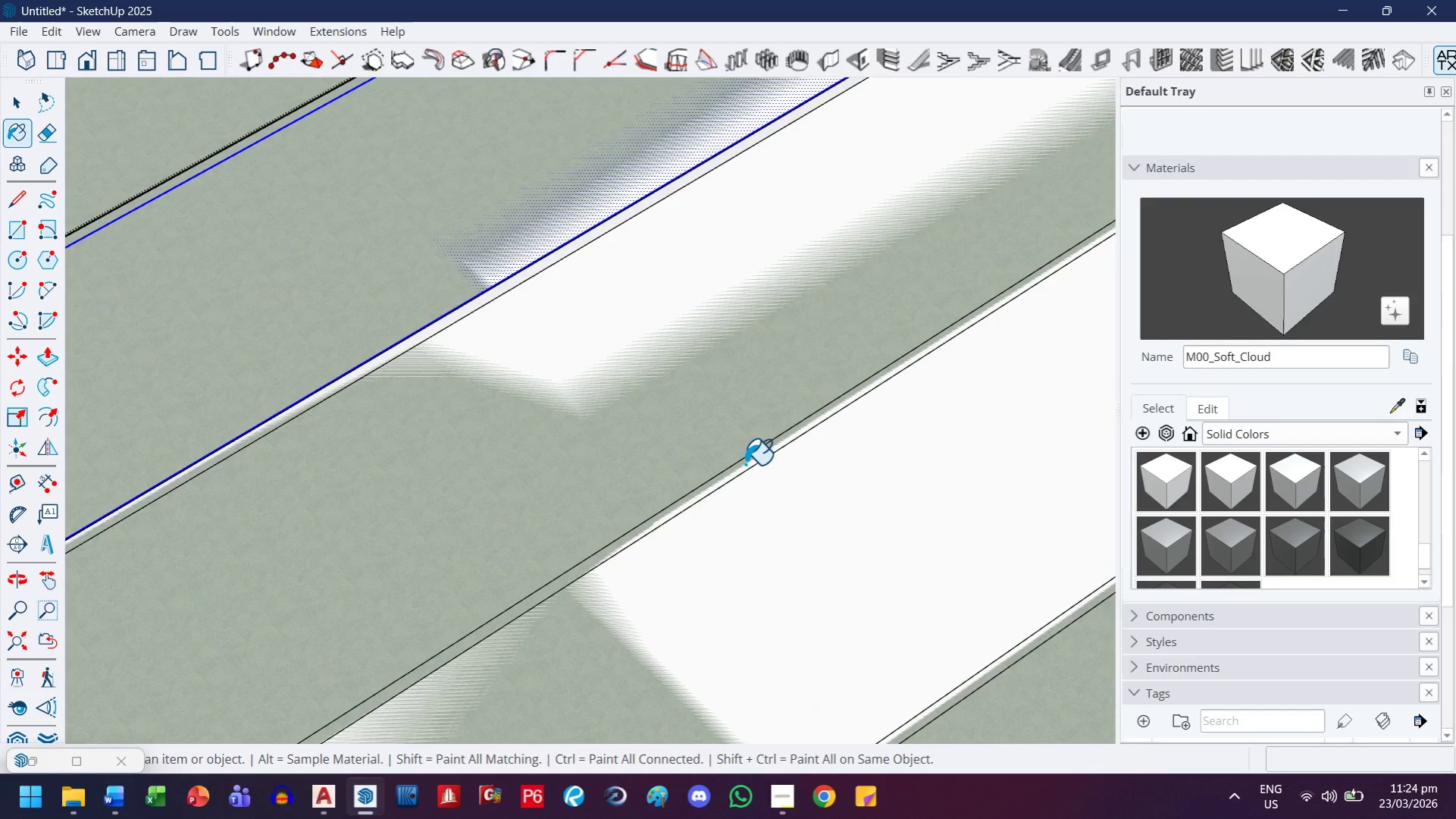 
scroll: coordinate [743, 498], scroll_direction: up, amount: 8.0
 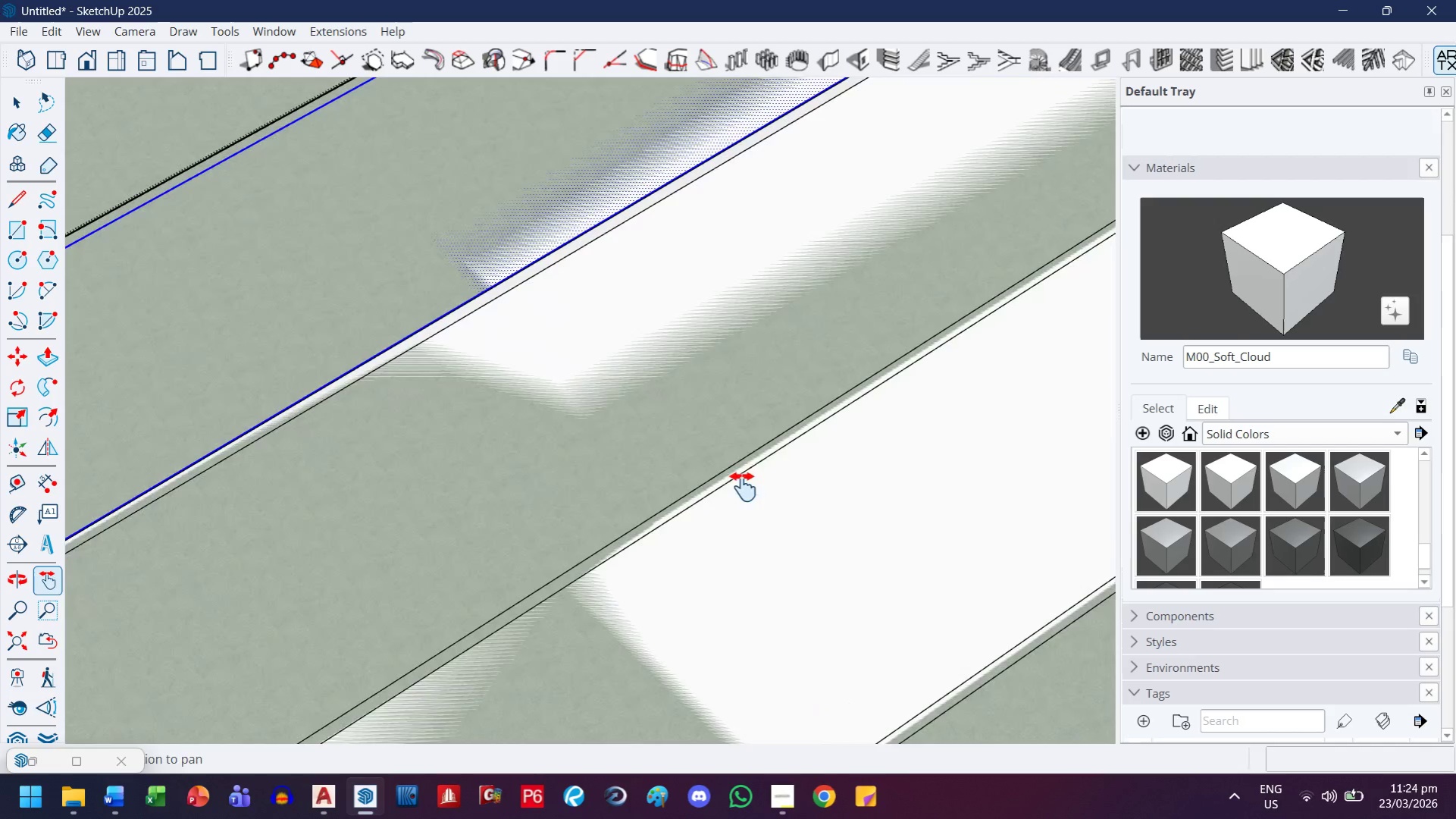 
left_click([745, 463])
 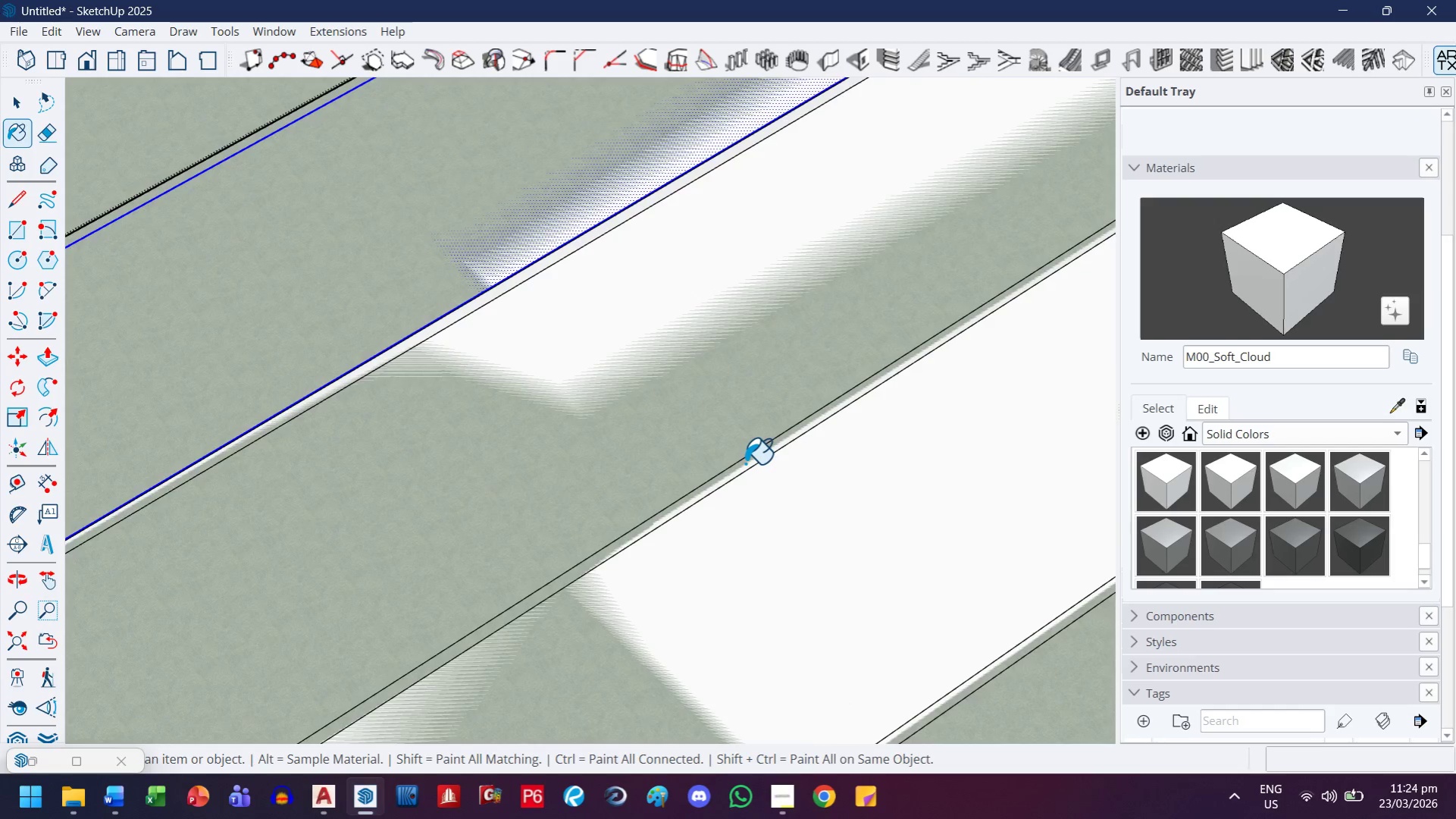 
key(H)
 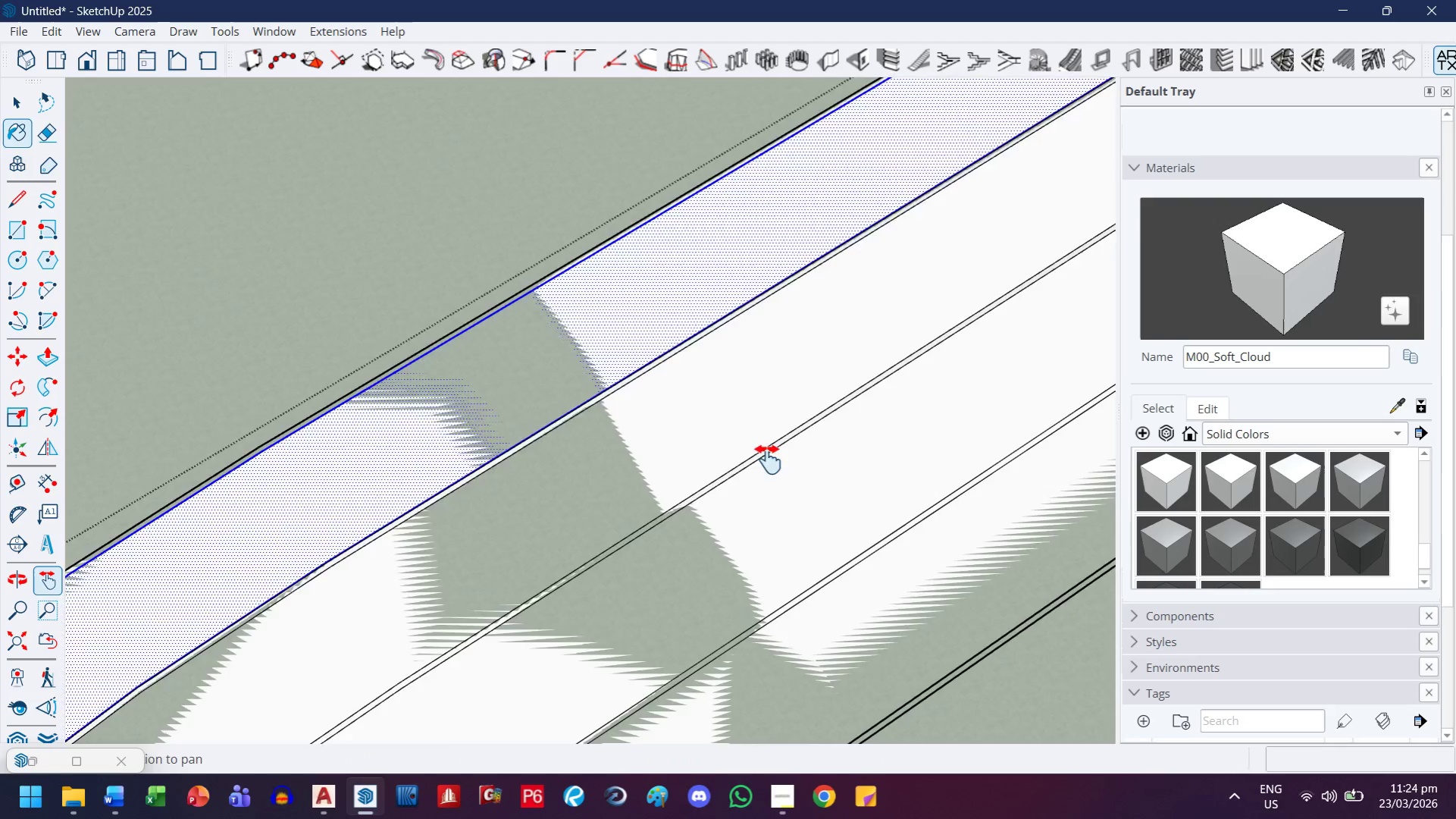 
left_click_drag(start_coordinate=[768, 460], to_coordinate=[629, 359])
 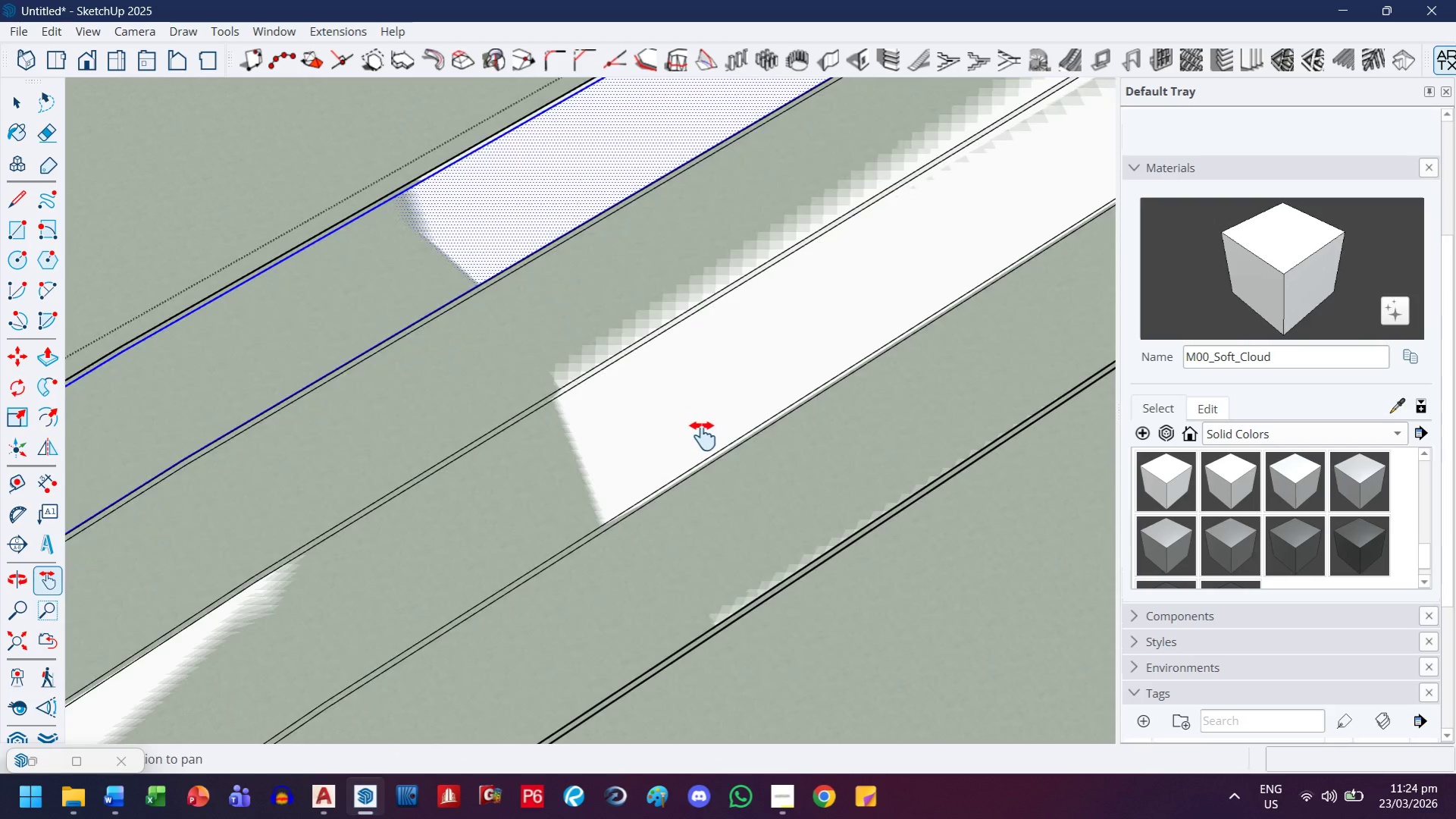 
scroll: coordinate [744, 466], scroll_direction: down, amount: 8.0
 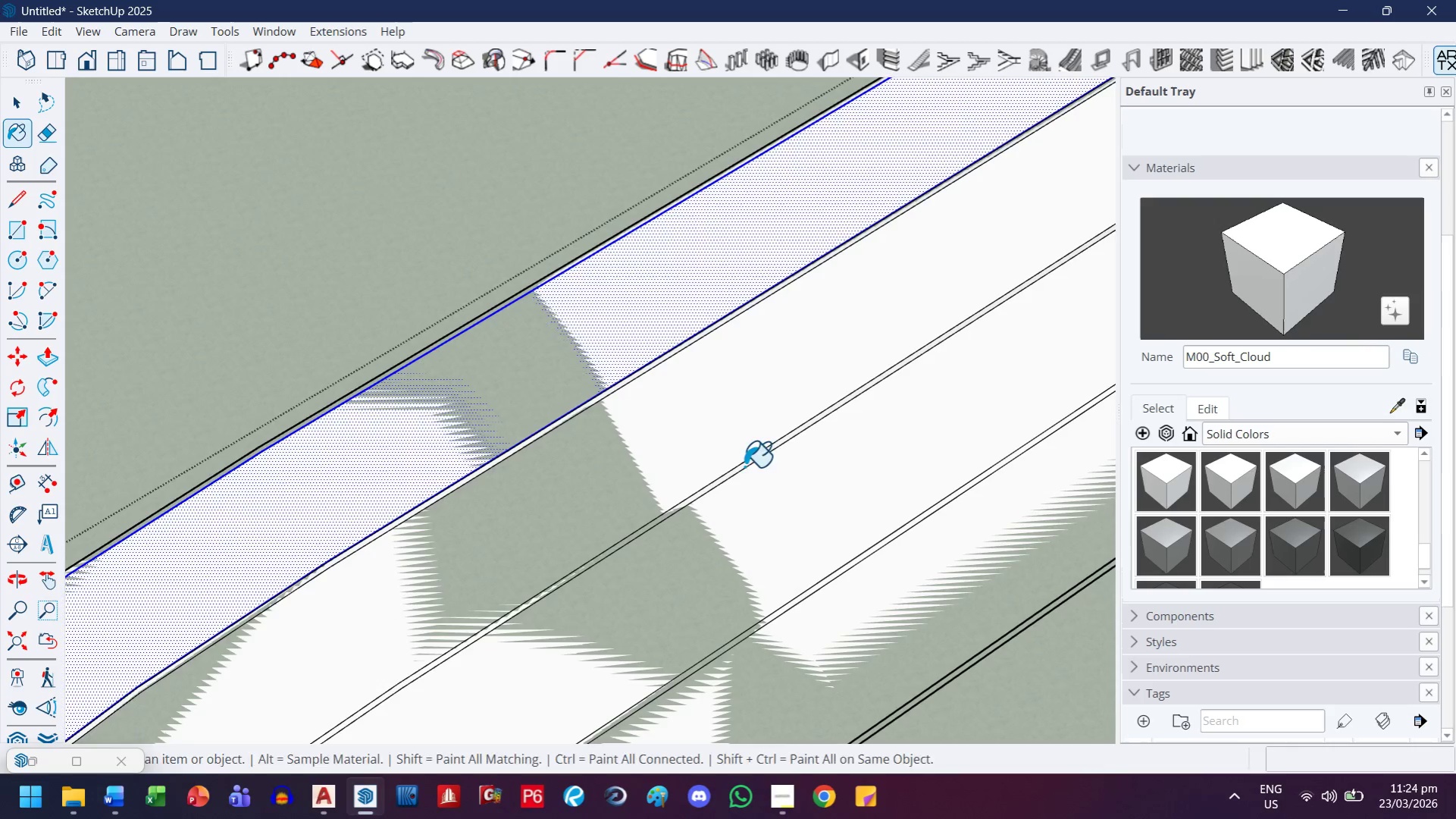 
key(Escape)
 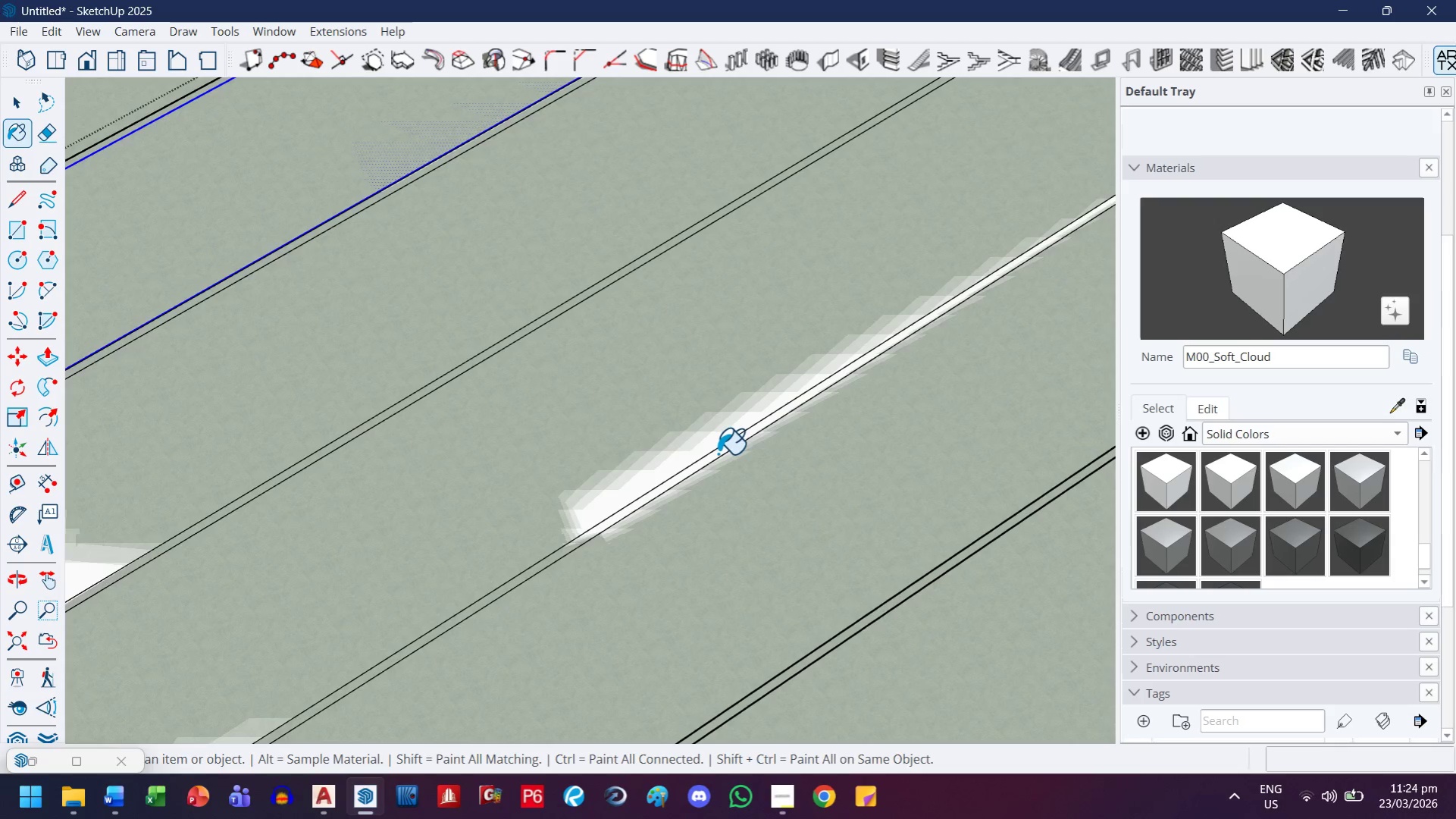 
scroll: coordinate [717, 485], scroll_direction: up, amount: 4.0
 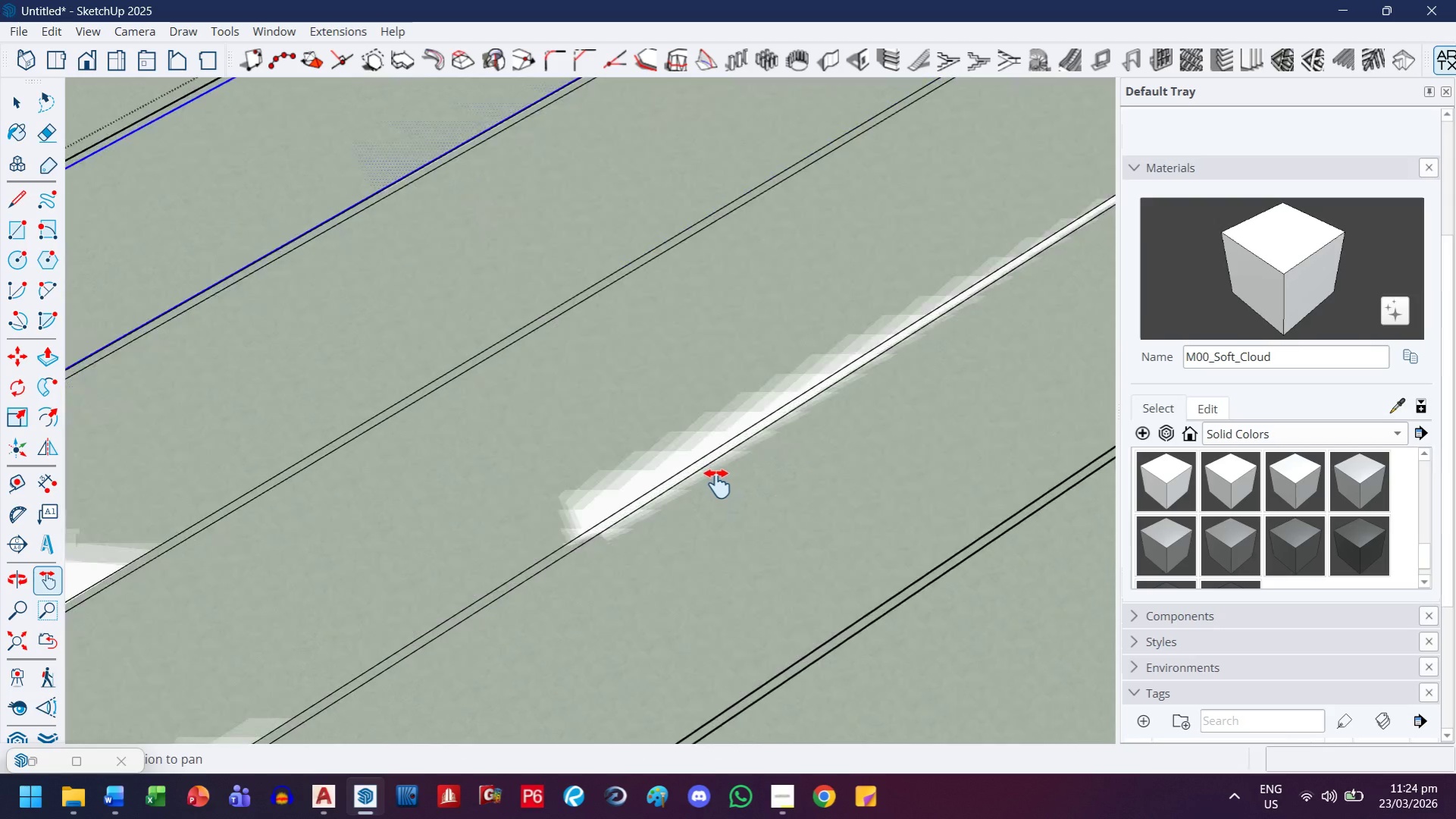 
left_click([717, 451])
 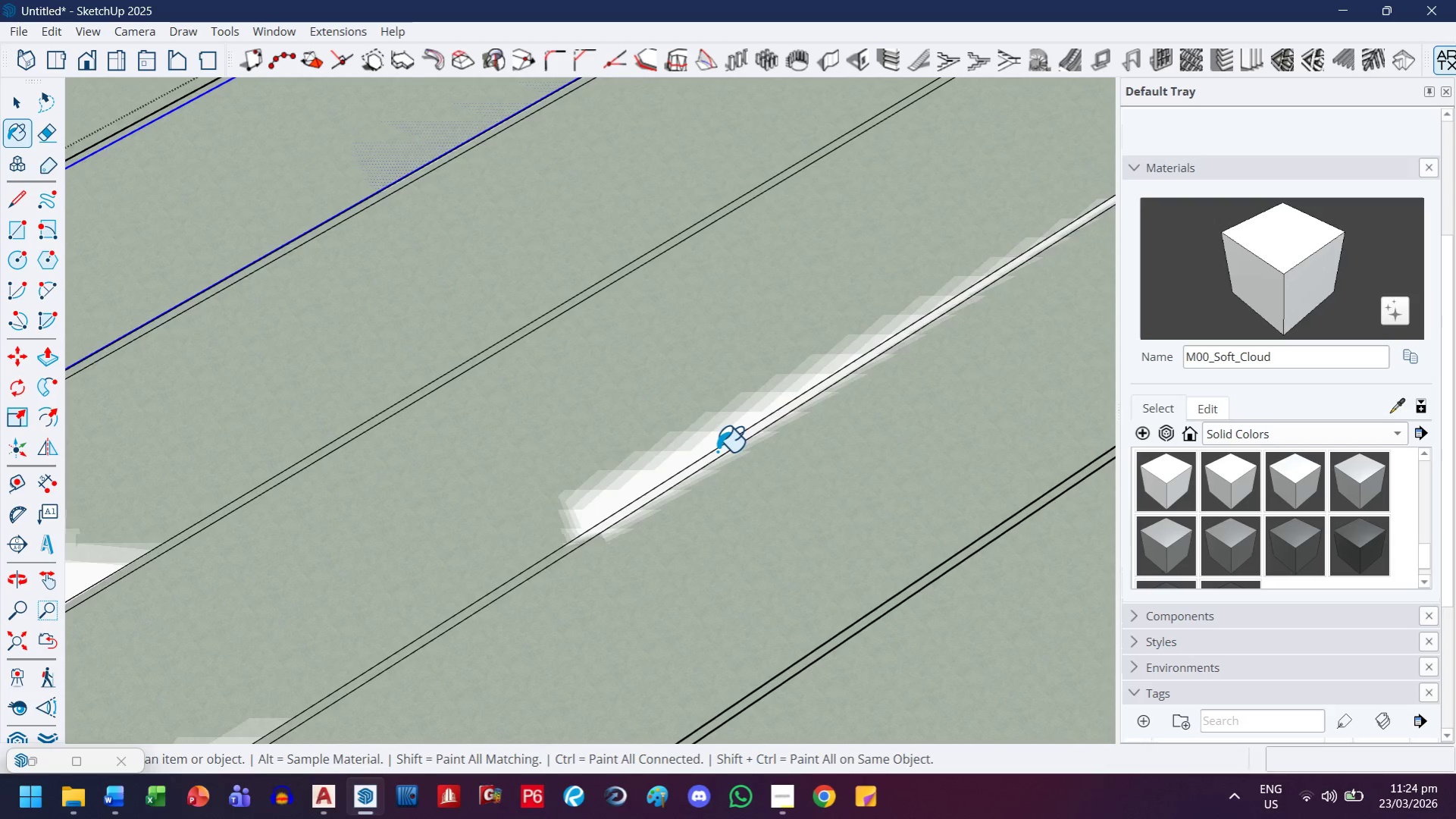 
key(H)
 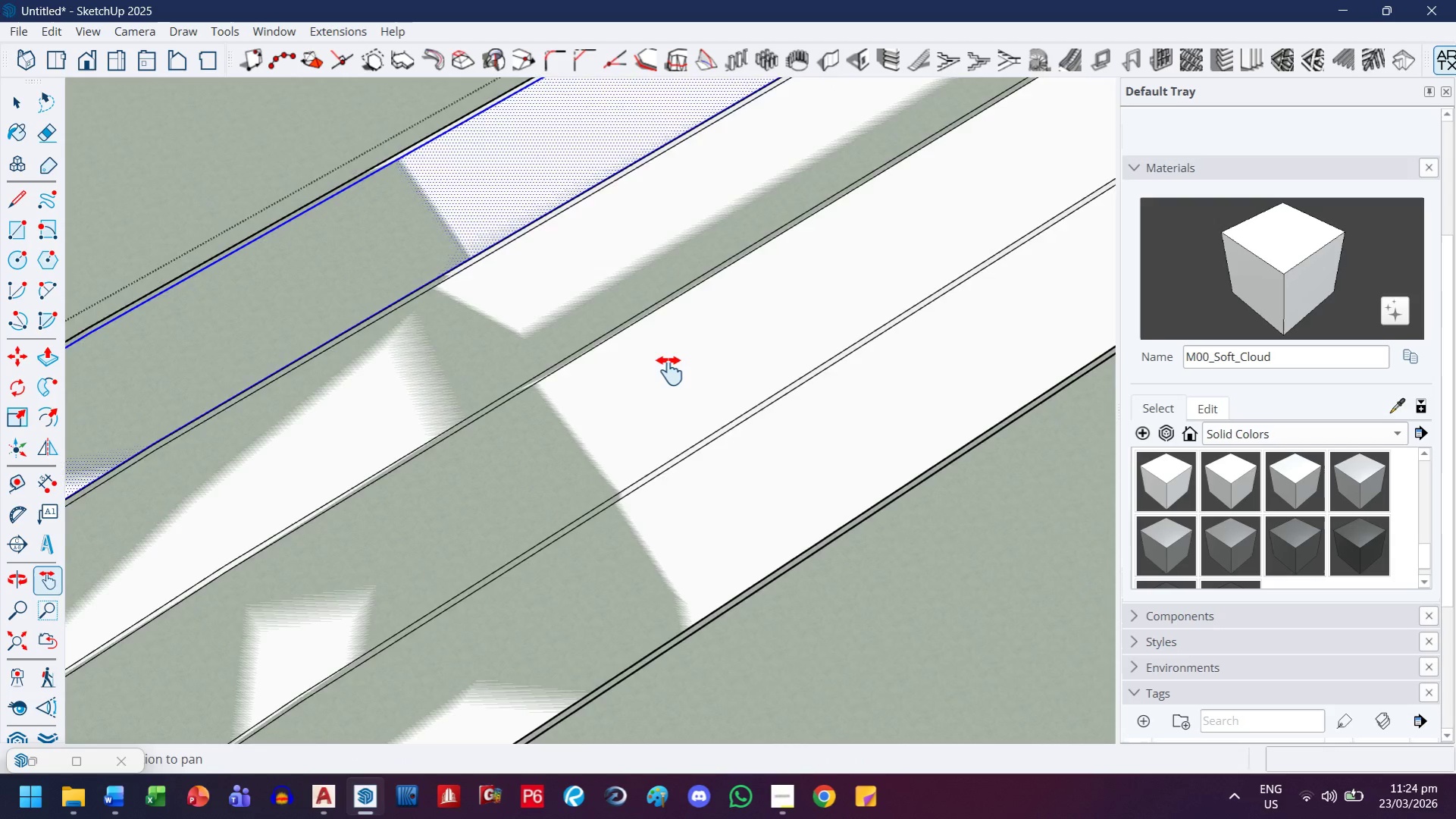 
left_click_drag(start_coordinate=[783, 482], to_coordinate=[668, 368])
 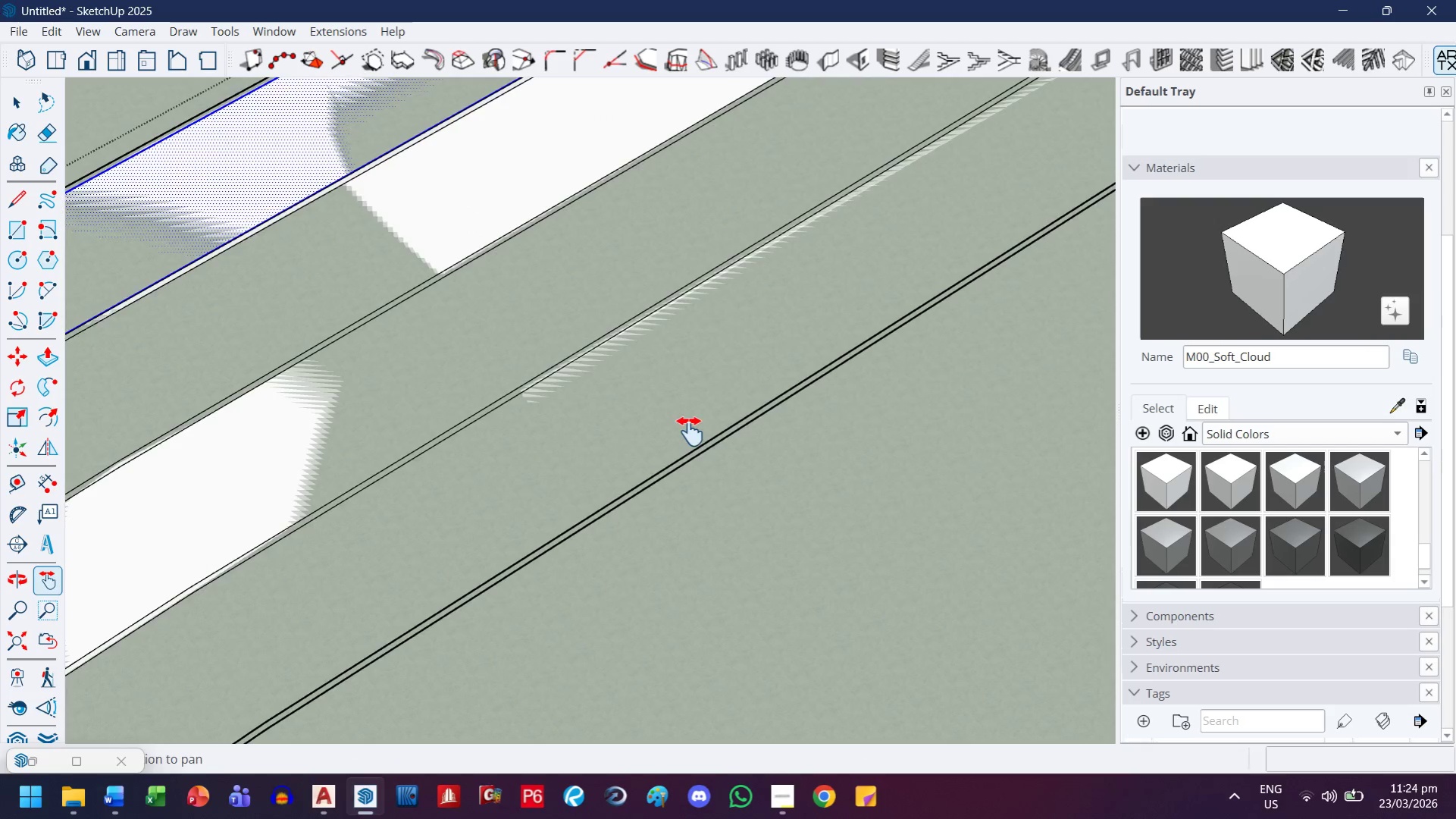 
scroll: coordinate [717, 451], scroll_direction: down, amount: 4.0
 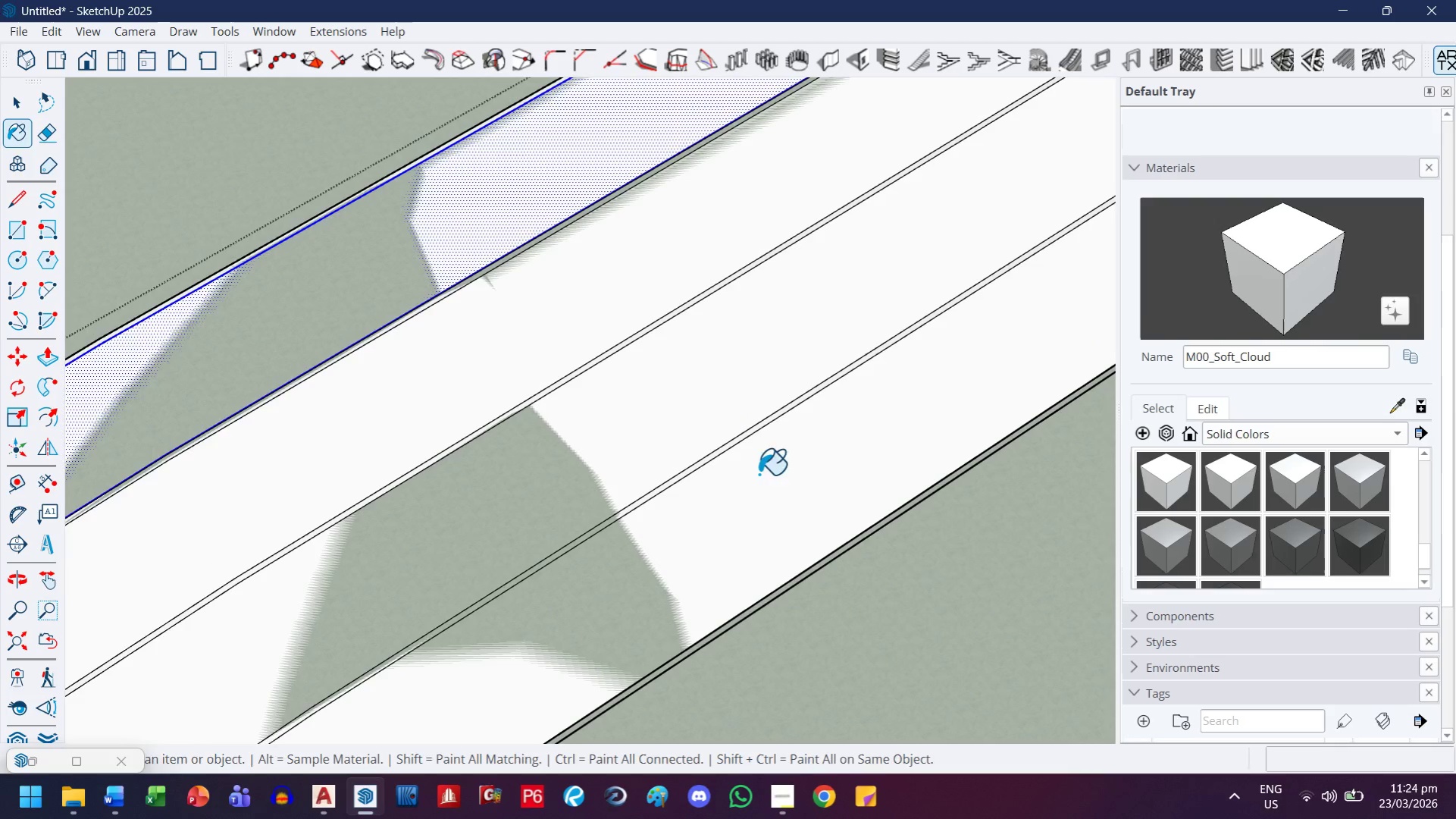 
key(Escape)
 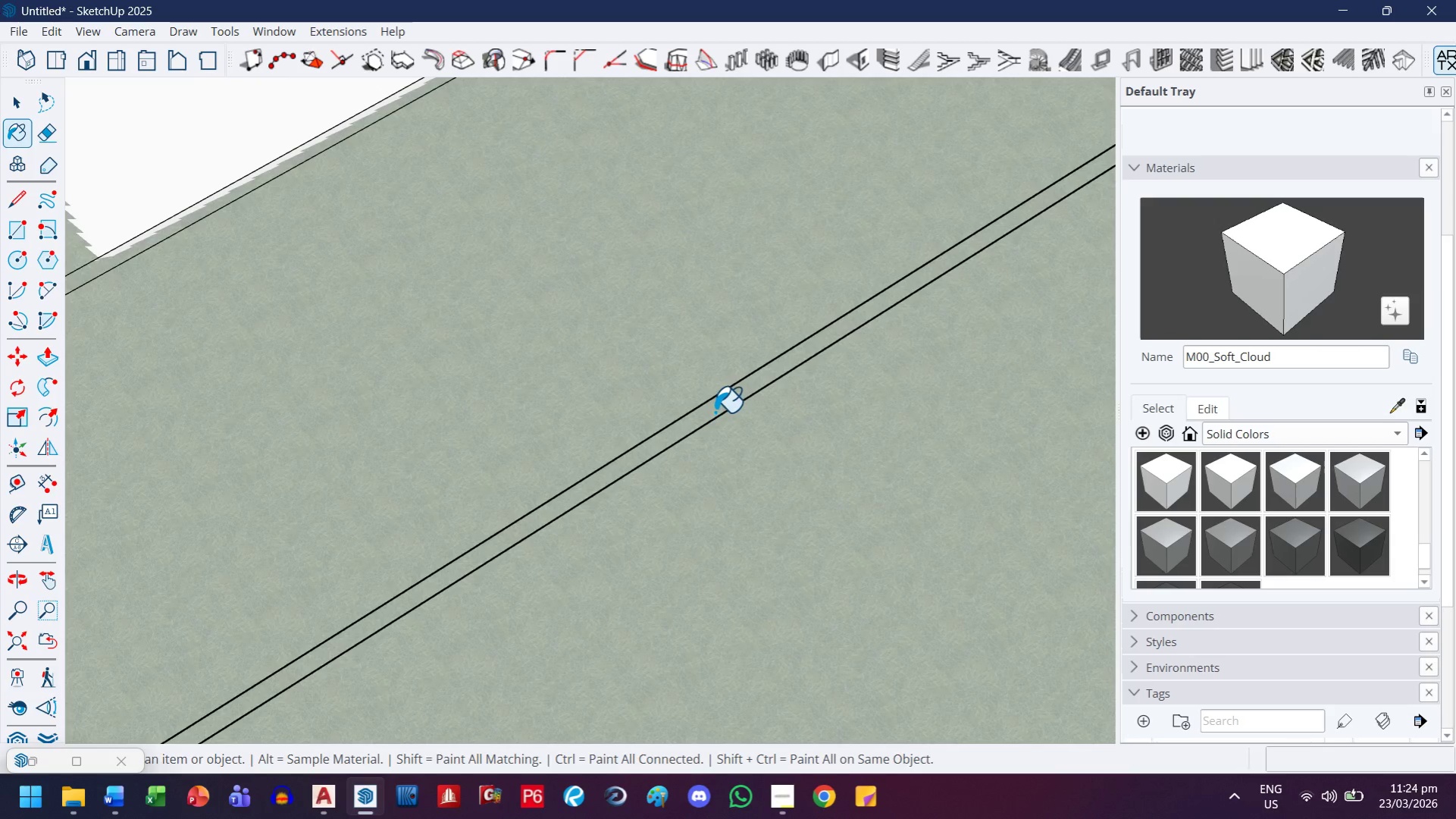 
scroll: coordinate [722, 452], scroll_direction: up, amount: 11.0
 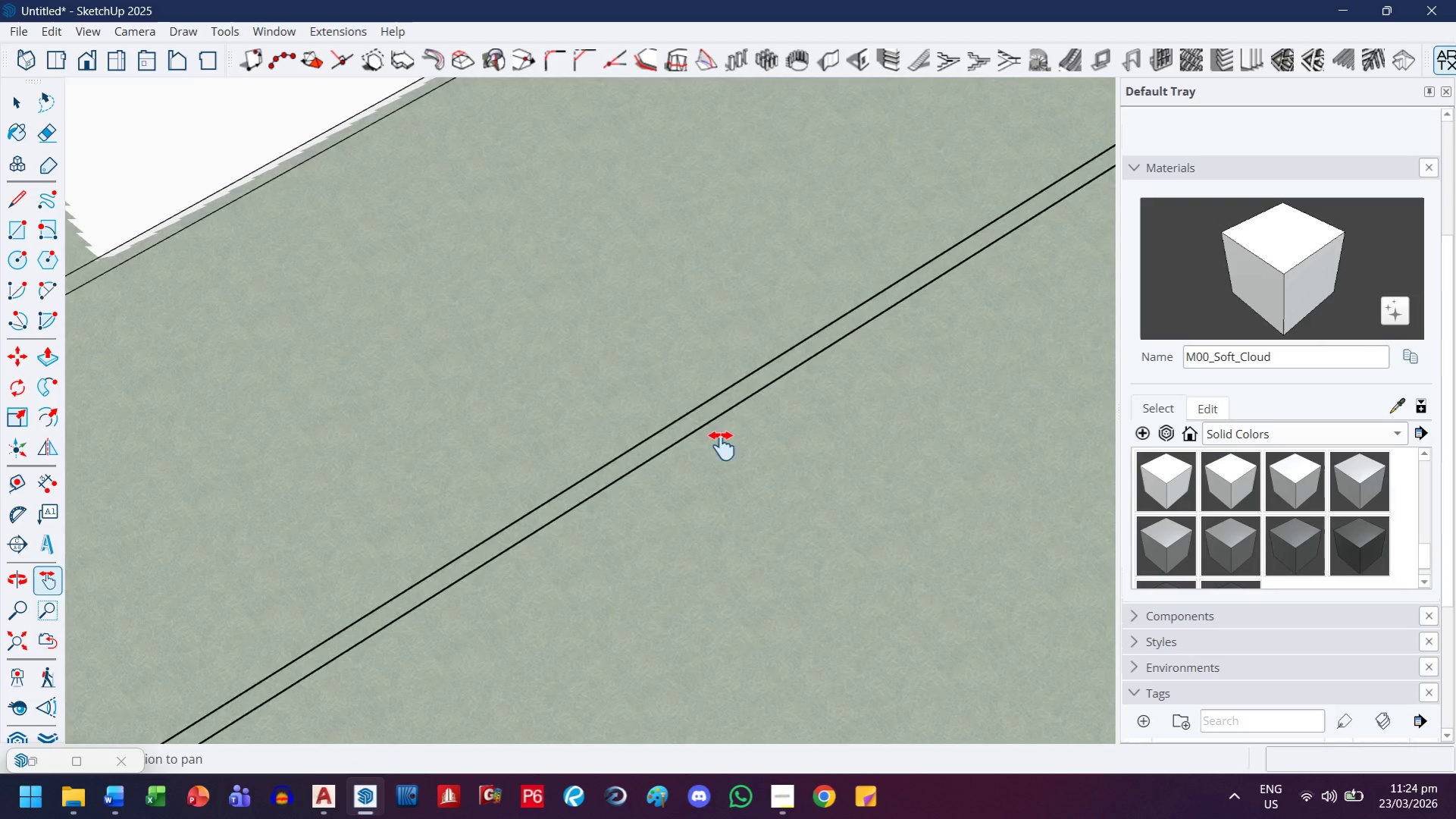 
left_click([715, 406])
 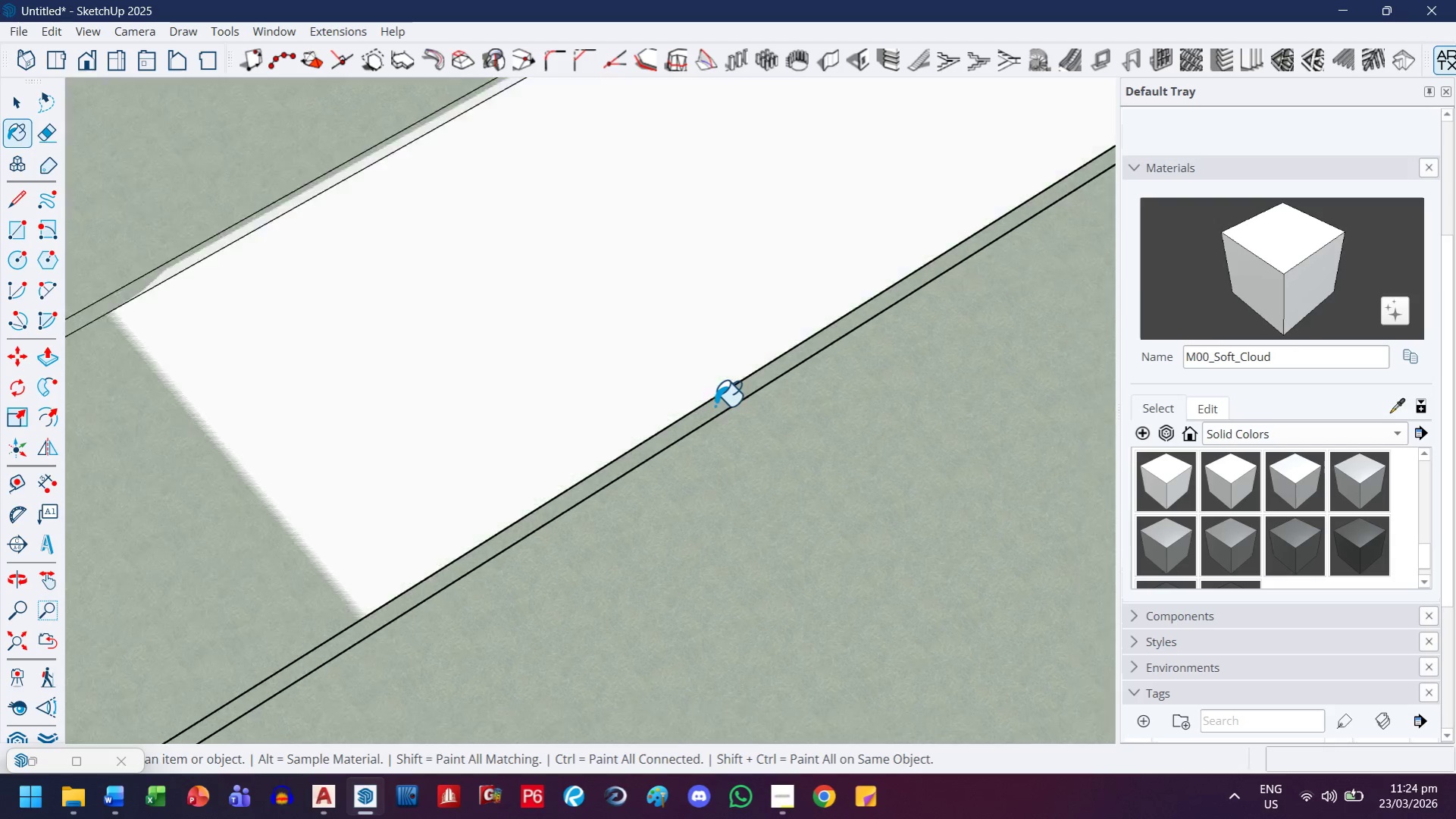 
scroll: coordinate [715, 408], scroll_direction: down, amount: 12.0
 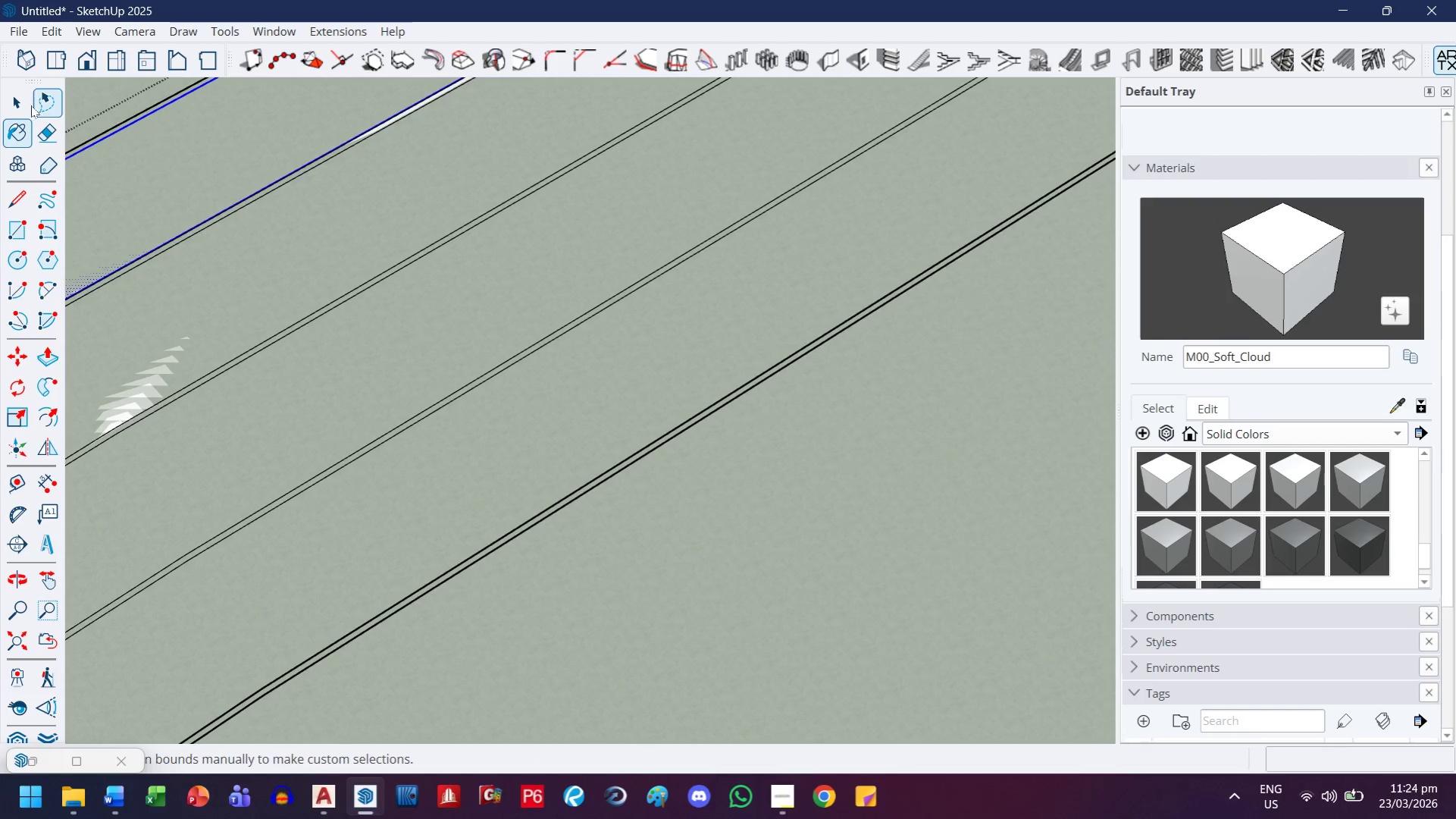 
left_click([31, 105])
 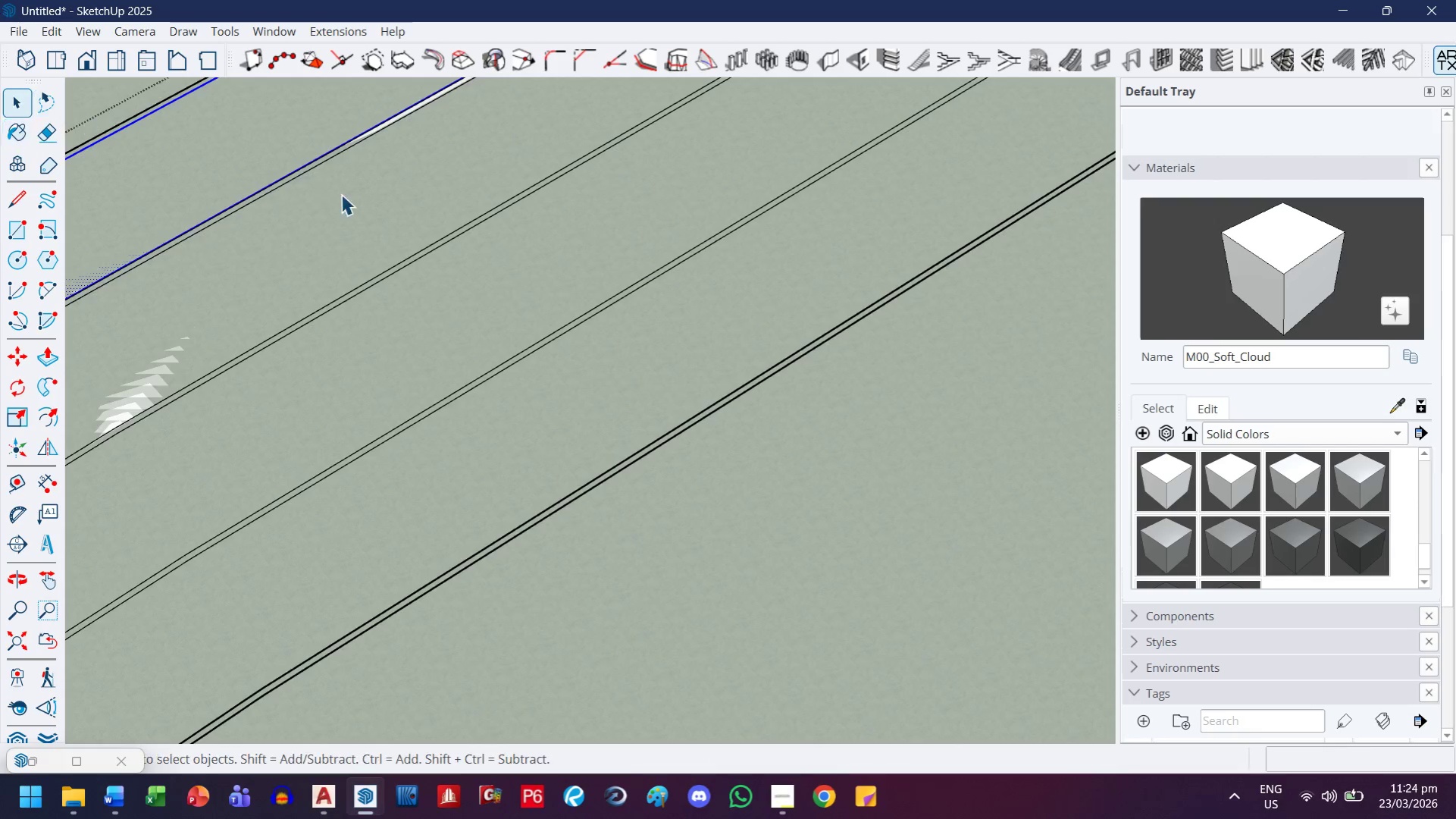 
scroll: coordinate [376, 245], scroll_direction: down, amount: 9.0
 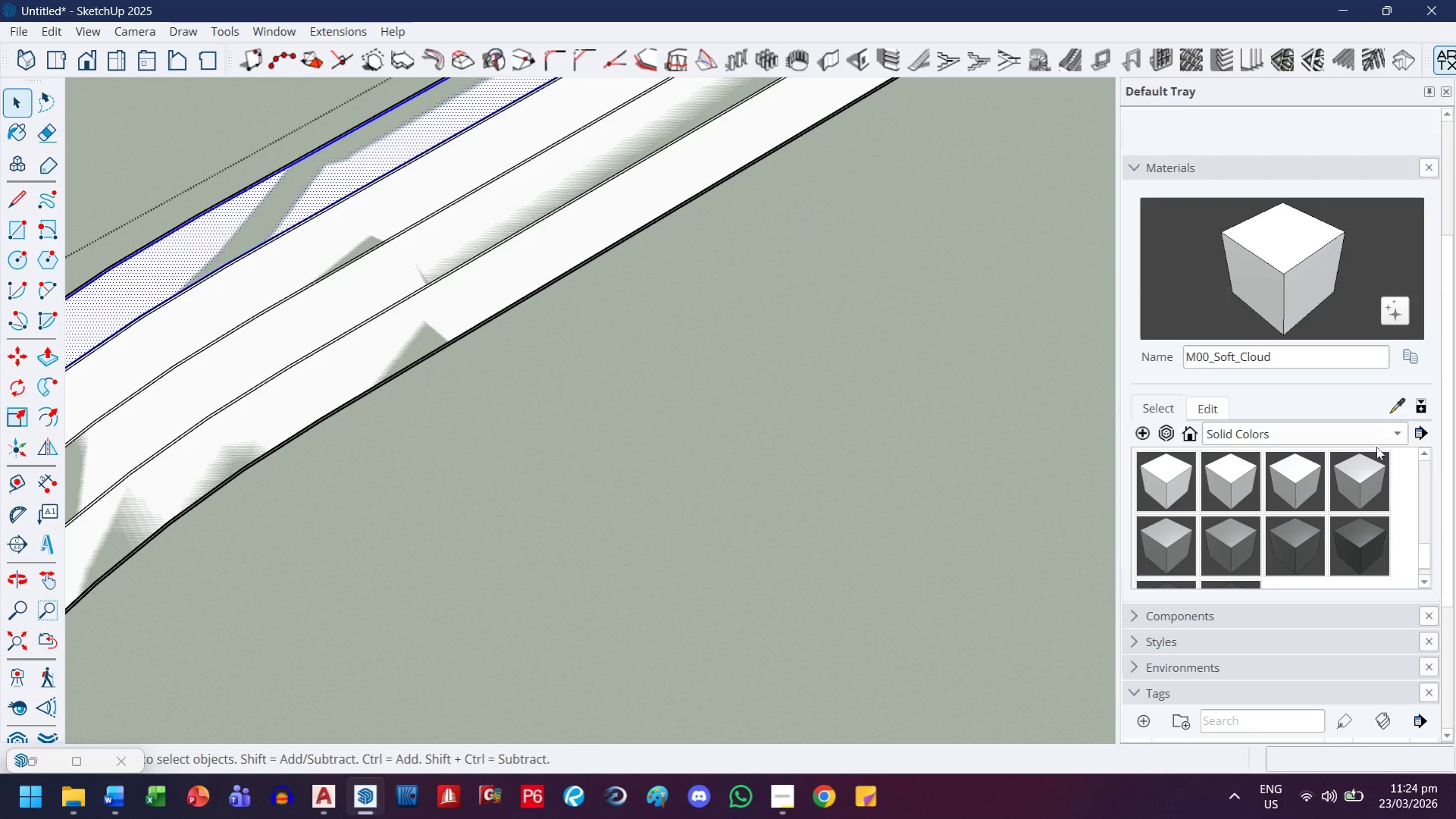 
scroll: coordinate [1273, 513], scroll_direction: up, amount: 25.0
 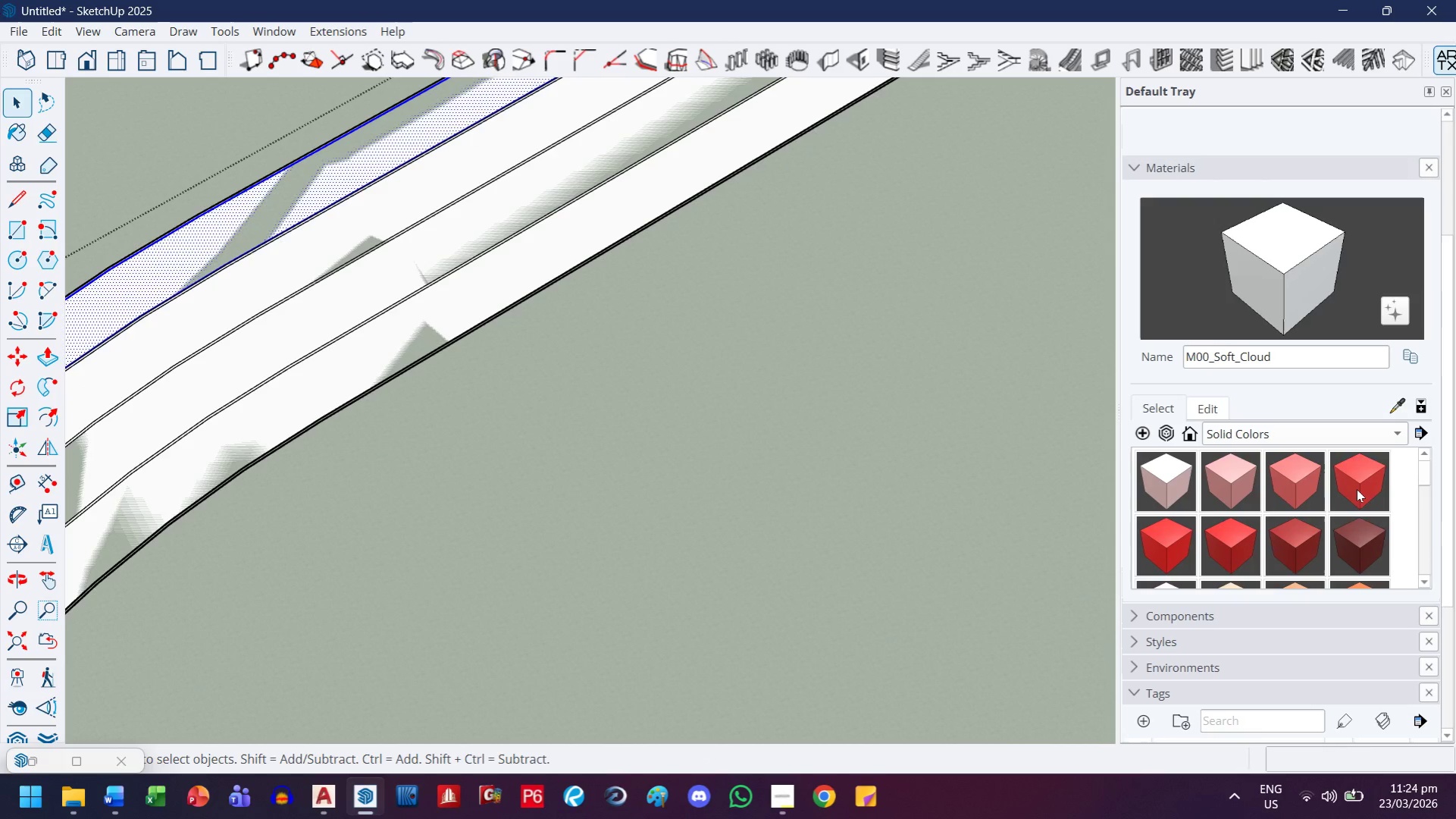 
left_click([1288, 489])
 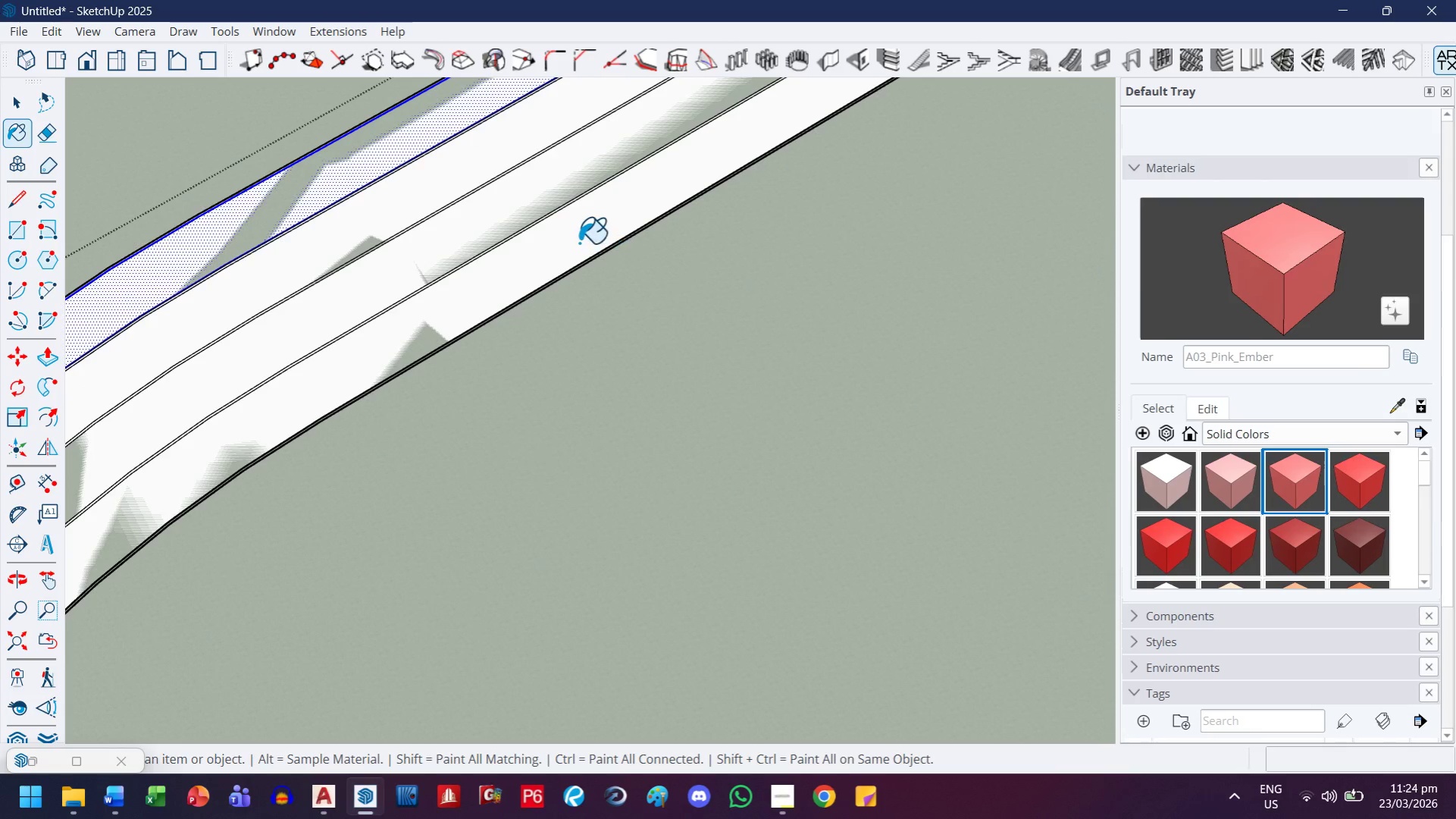 
left_click([579, 243])
 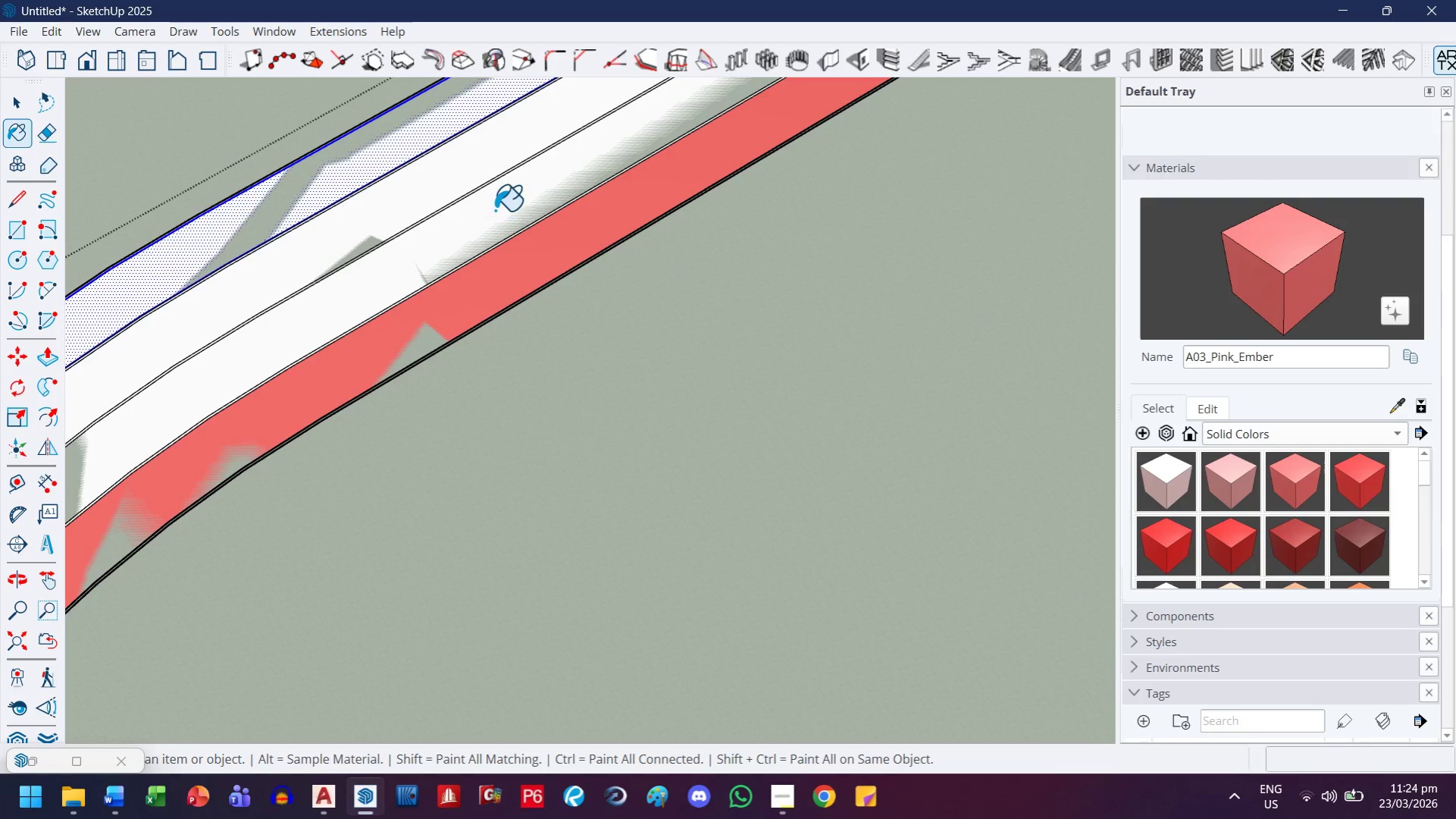 
left_click([494, 210])
 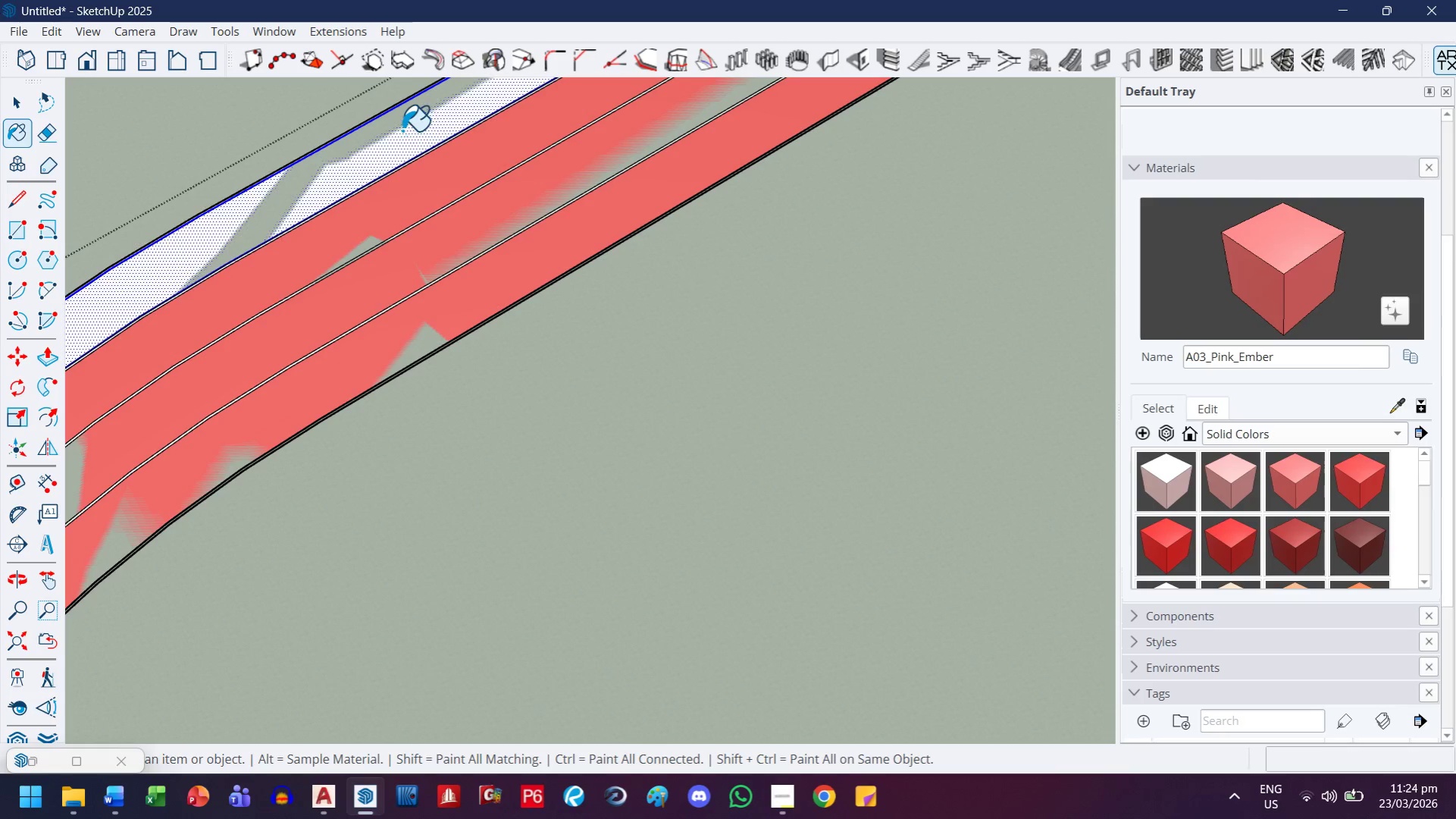 
left_click([402, 133])
 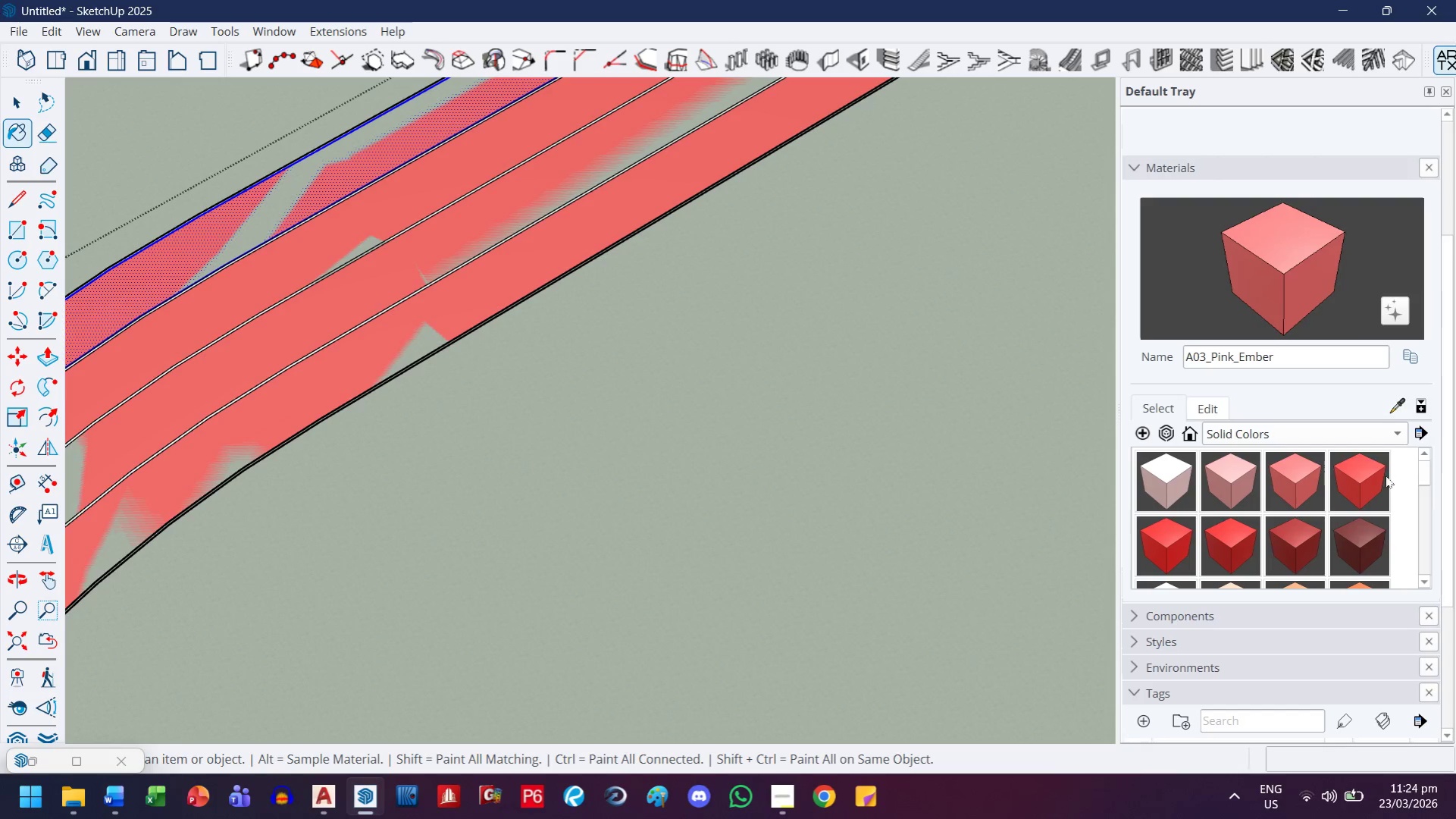 
left_click([1358, 481])
 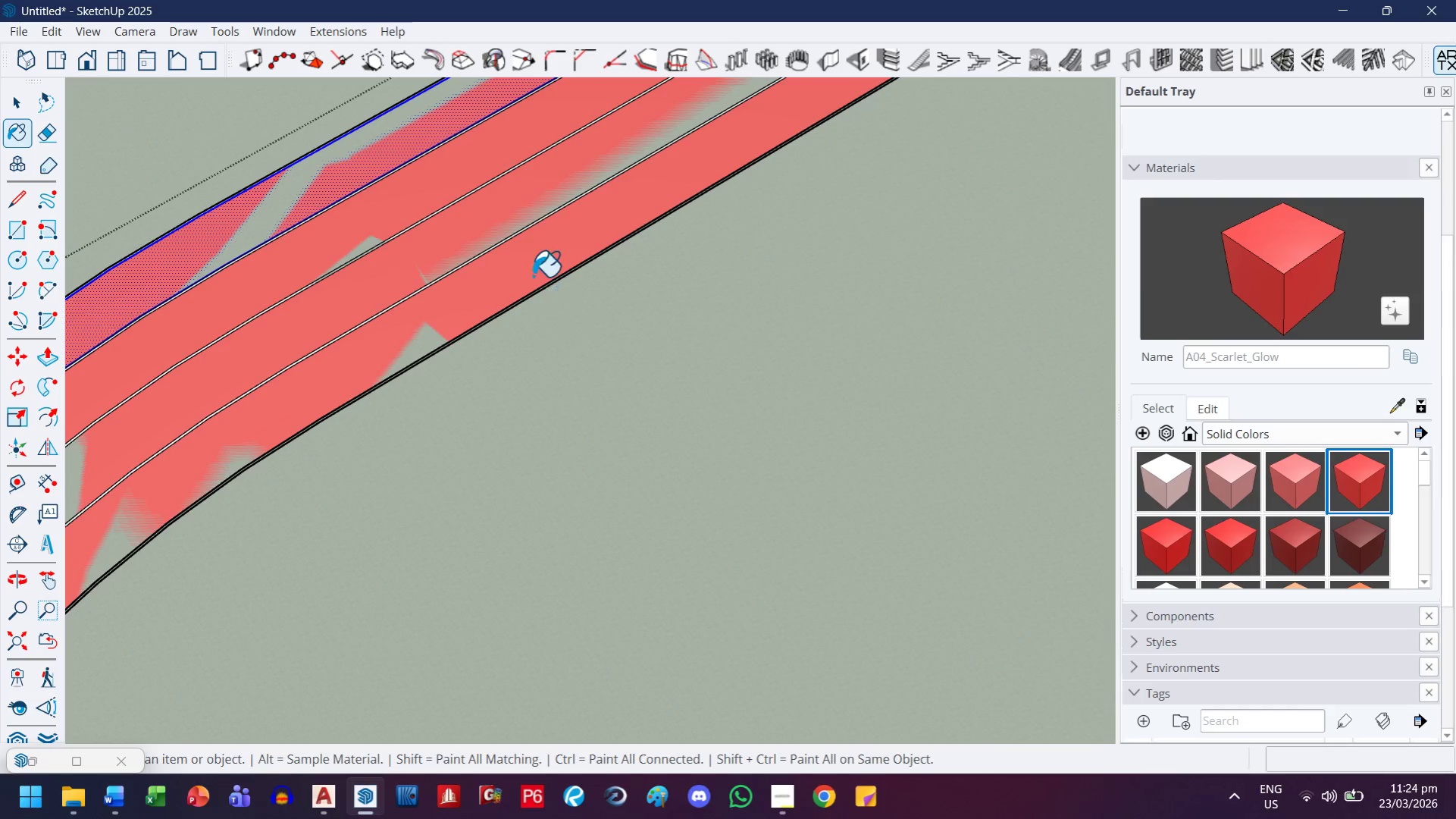 
left_click([529, 262])
 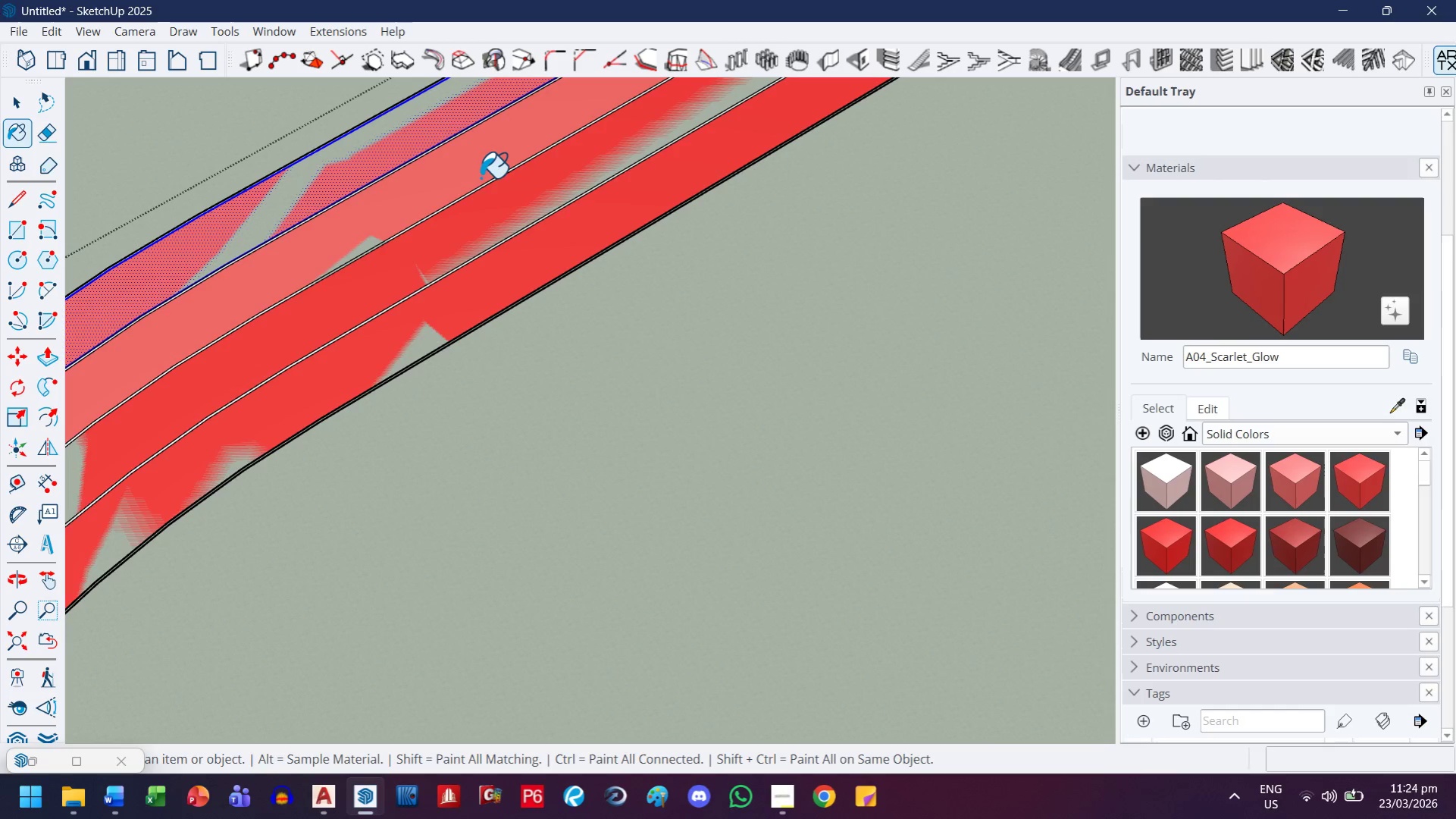 
triple_click([478, 168])
 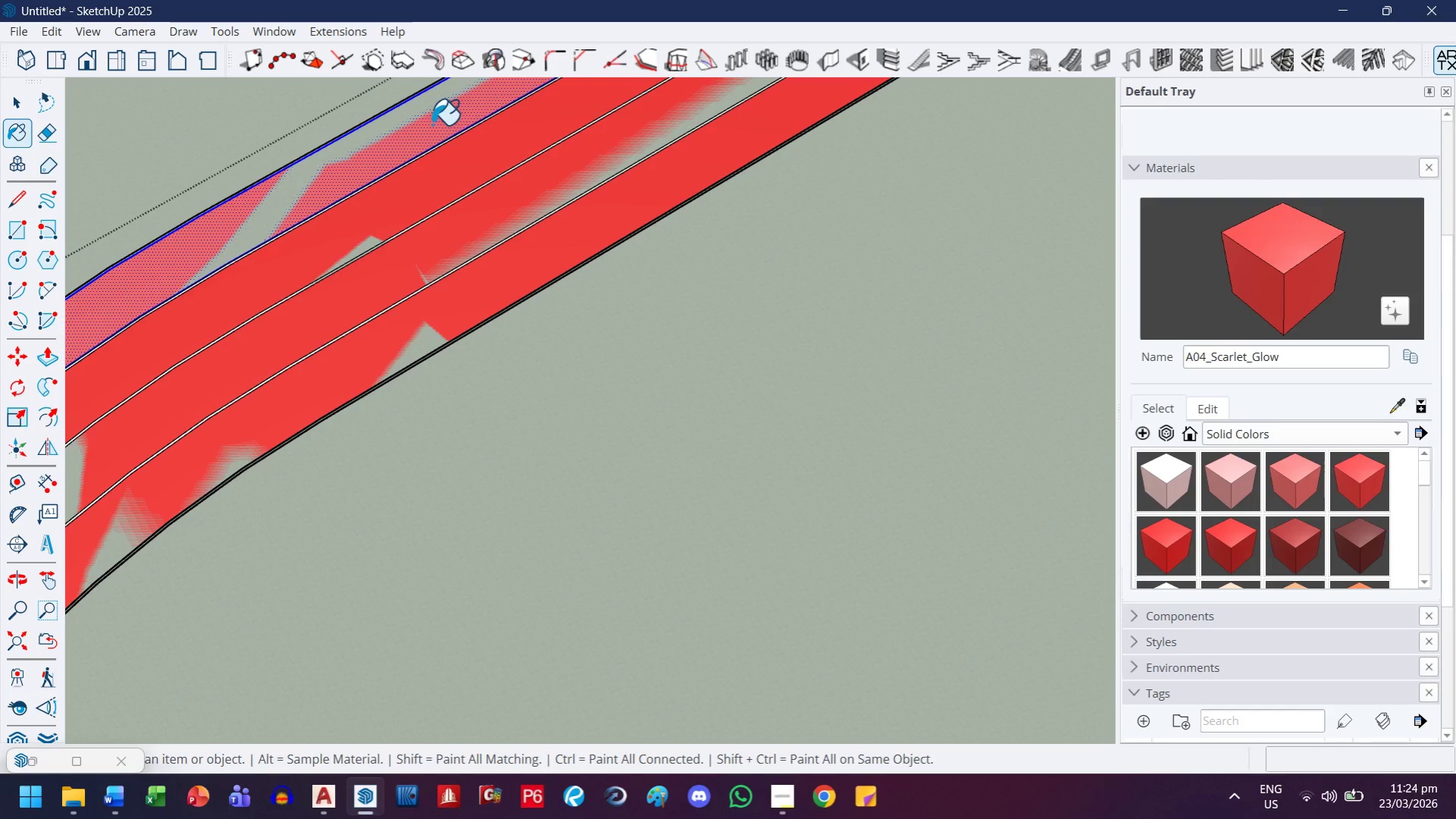 
left_click([431, 123])
 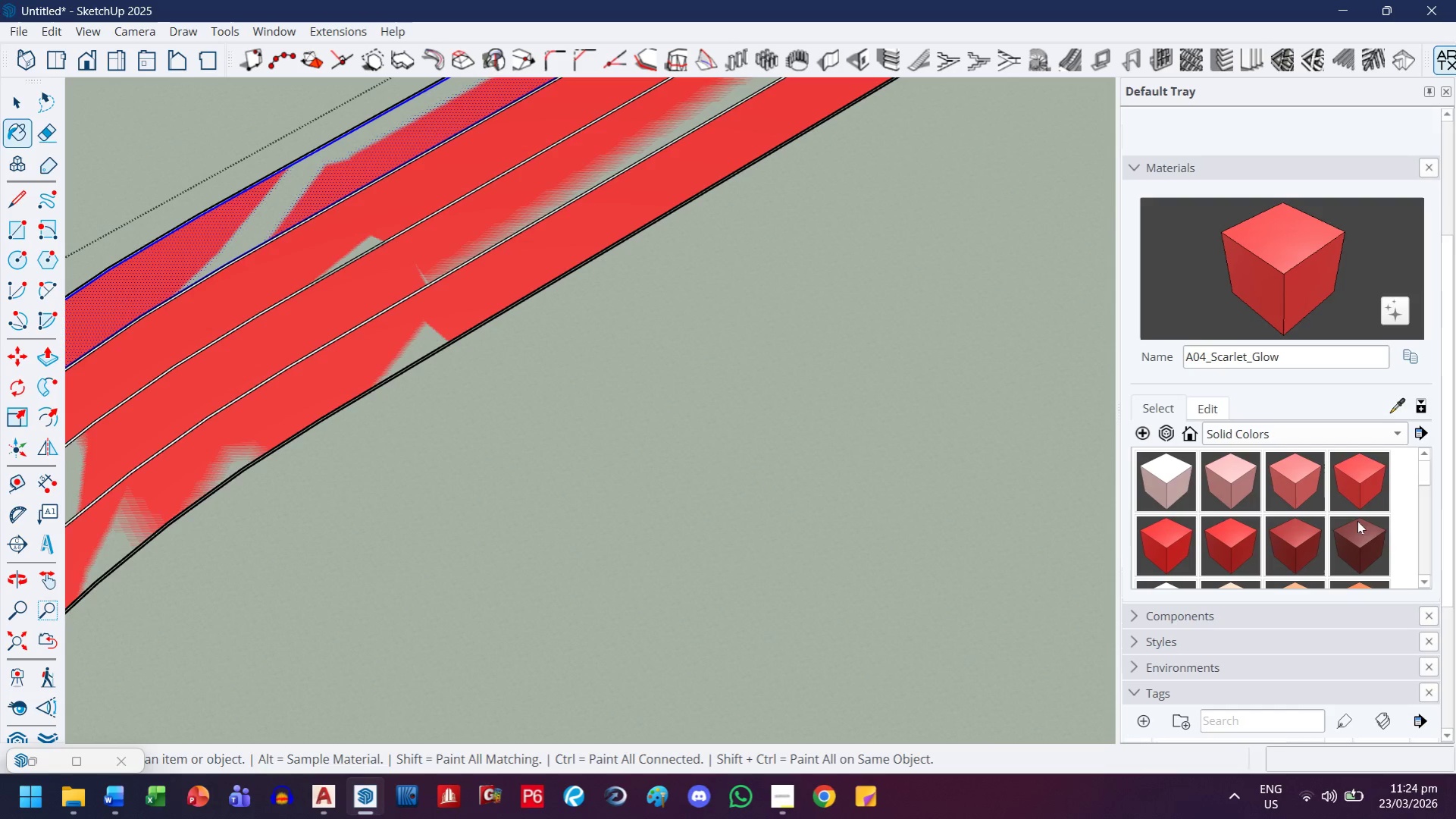 
left_click([16, 98])
 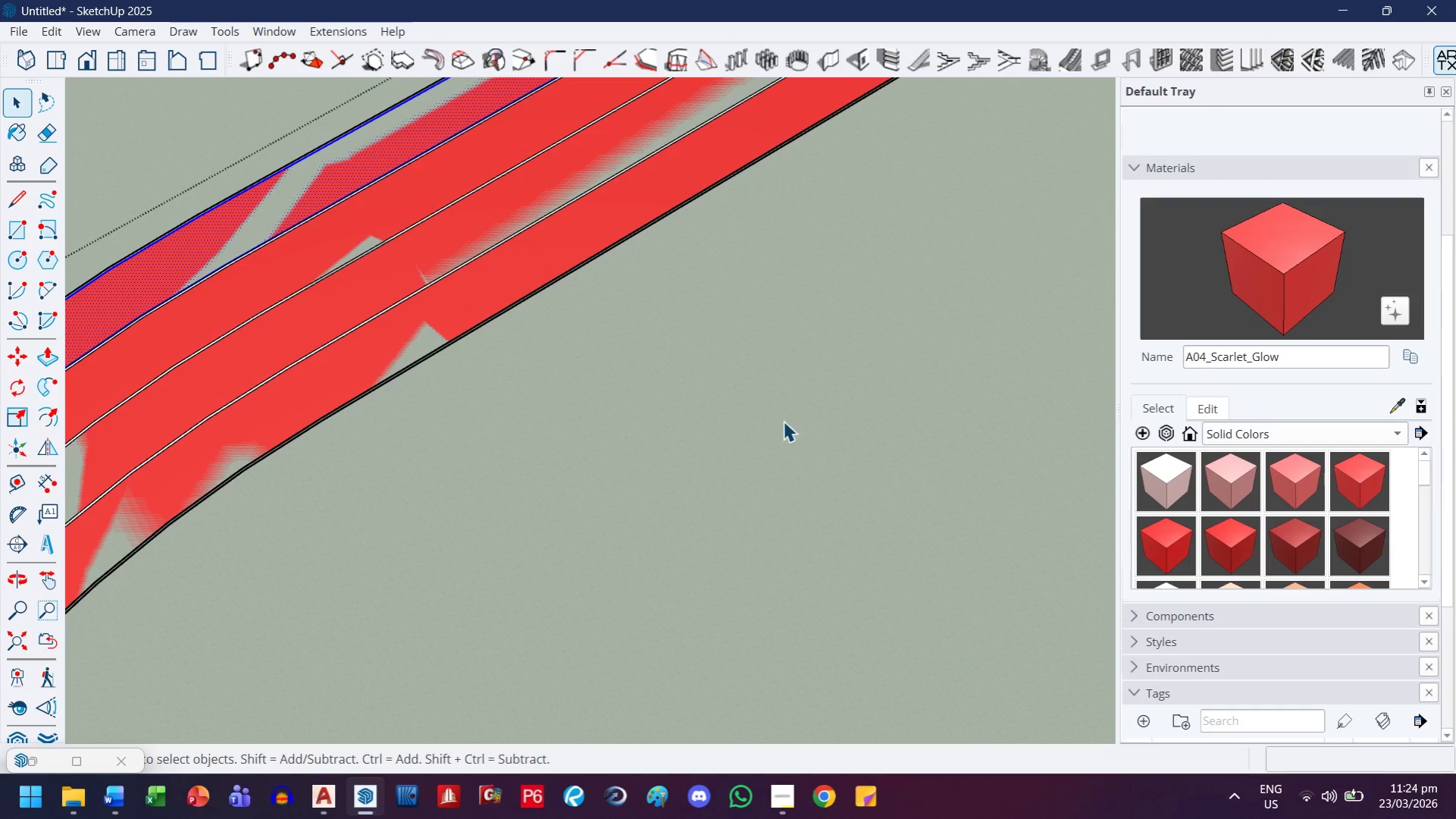 
key(Escape)
 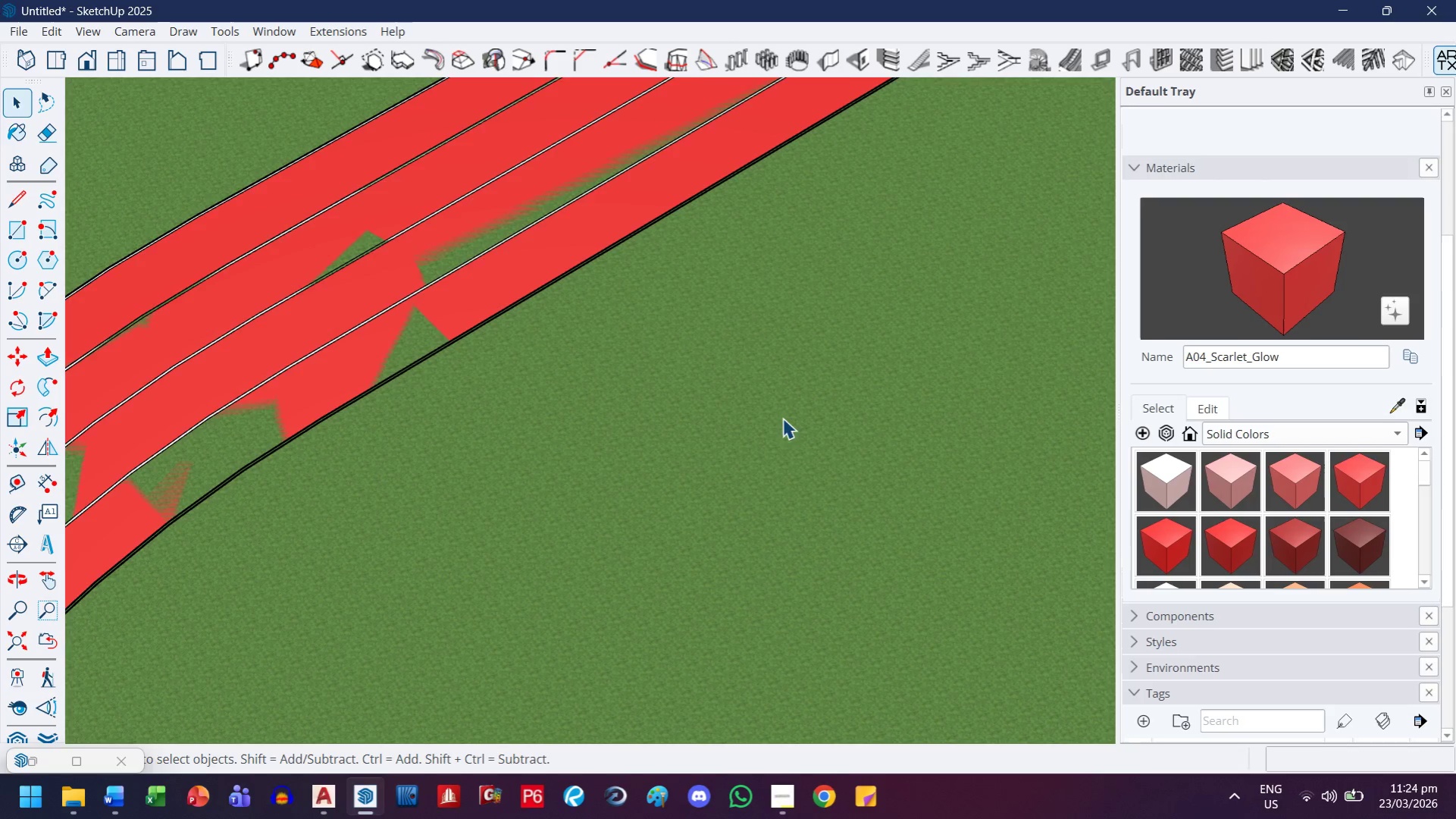 
key(Escape)
 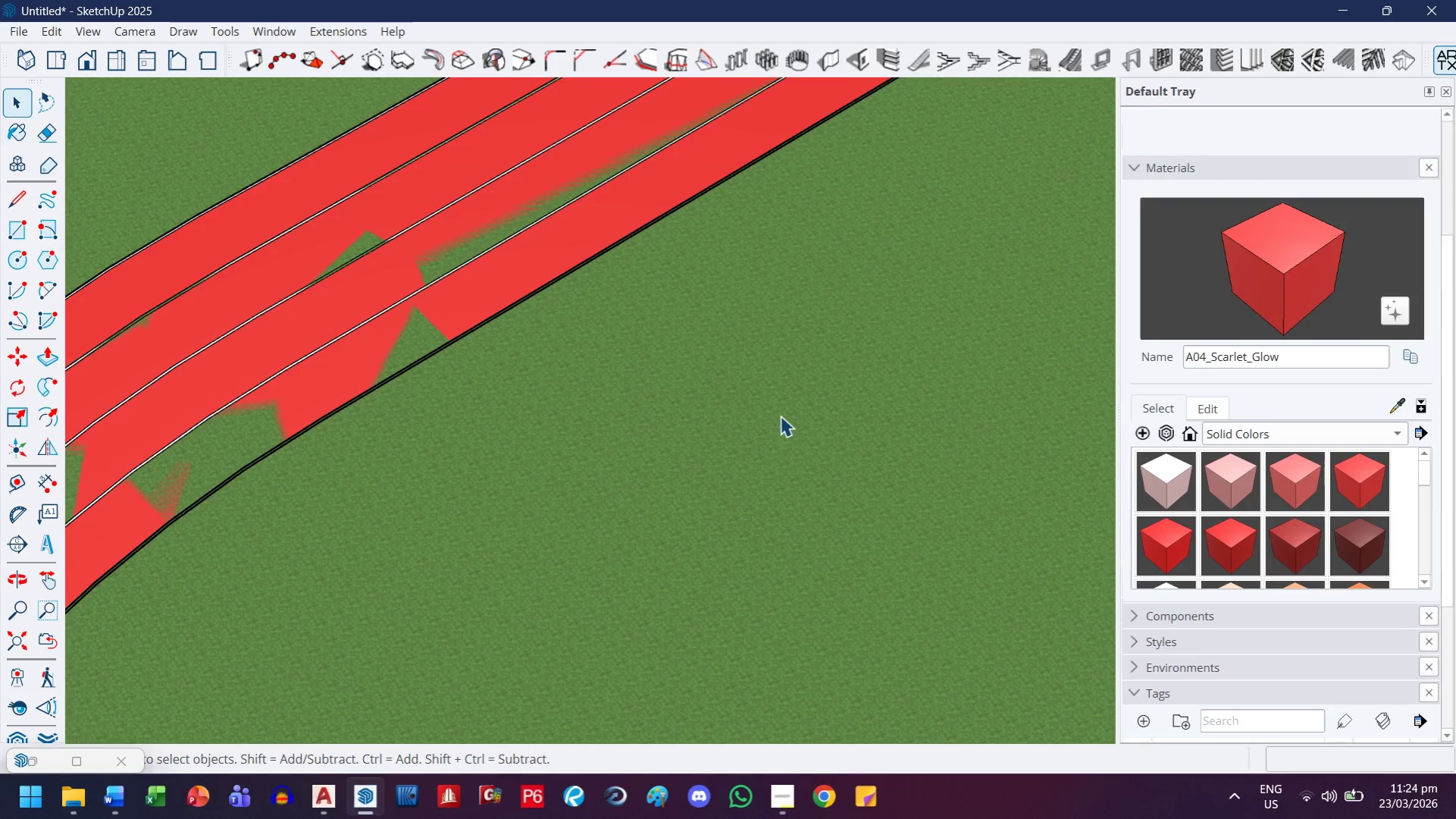 
scroll: coordinate [453, 347], scroll_direction: down, amount: 15.0
 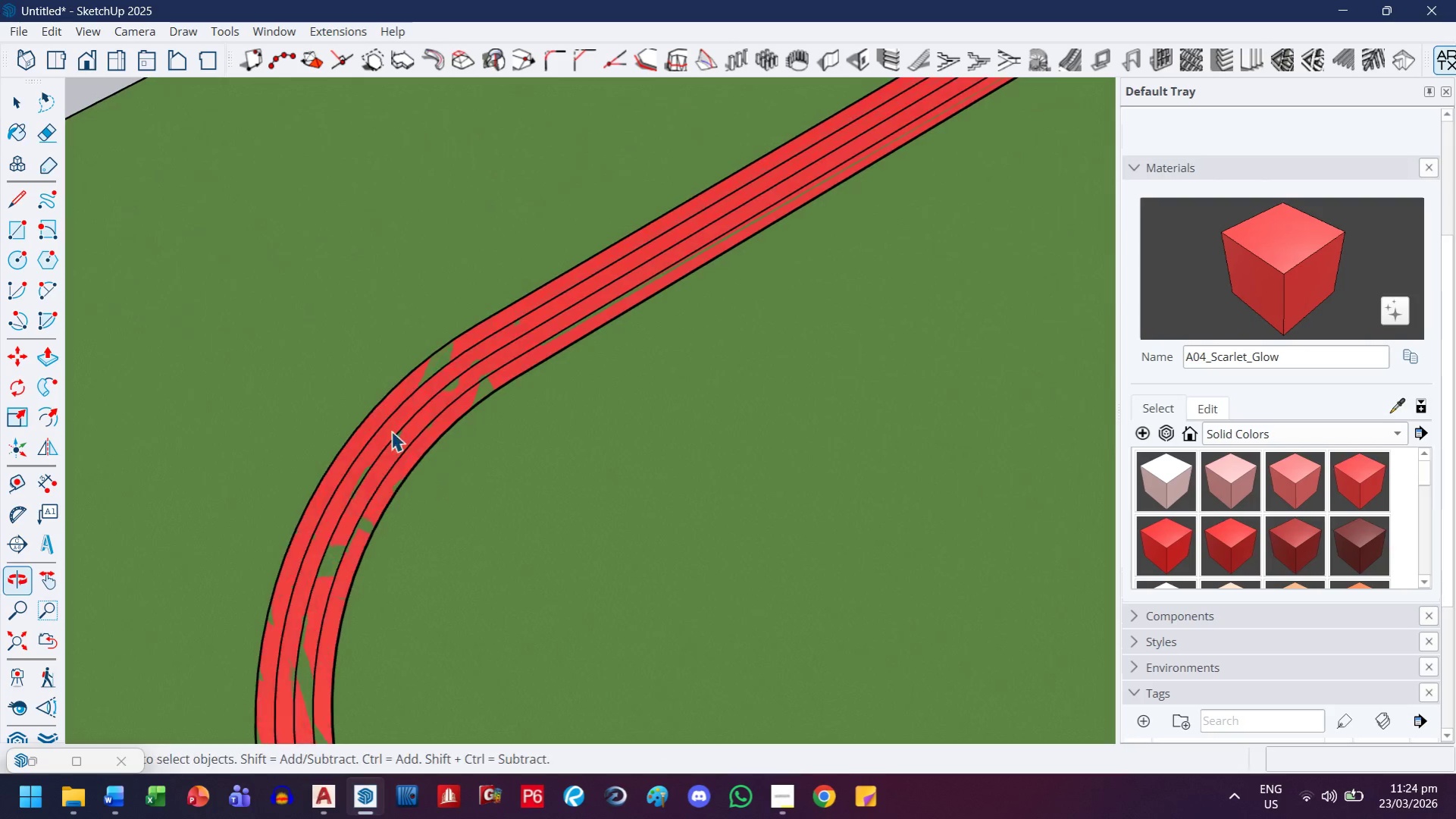 
left_click([428, 339])
 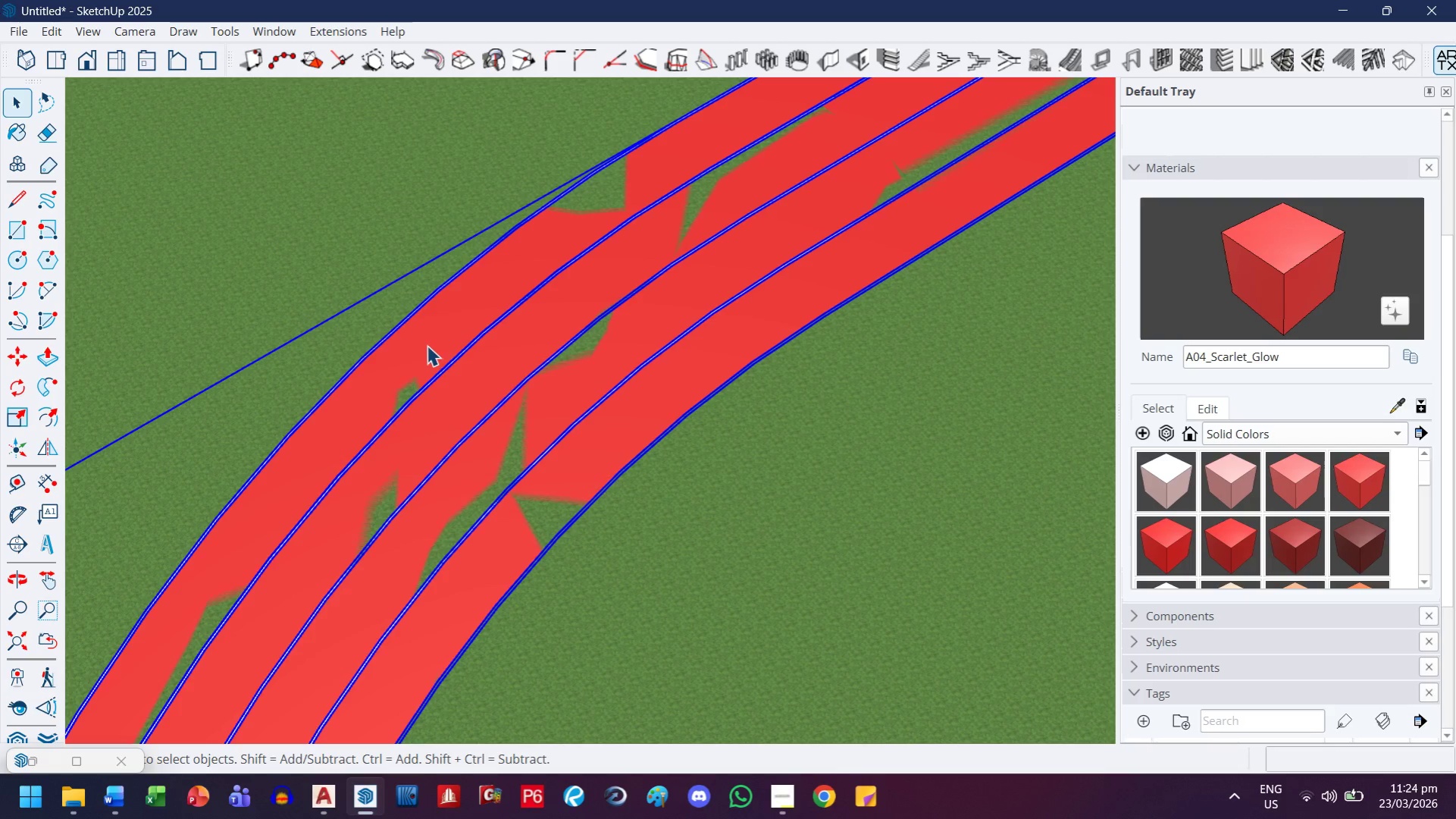 
scroll: coordinate [424, 366], scroll_direction: up, amount: 13.0
 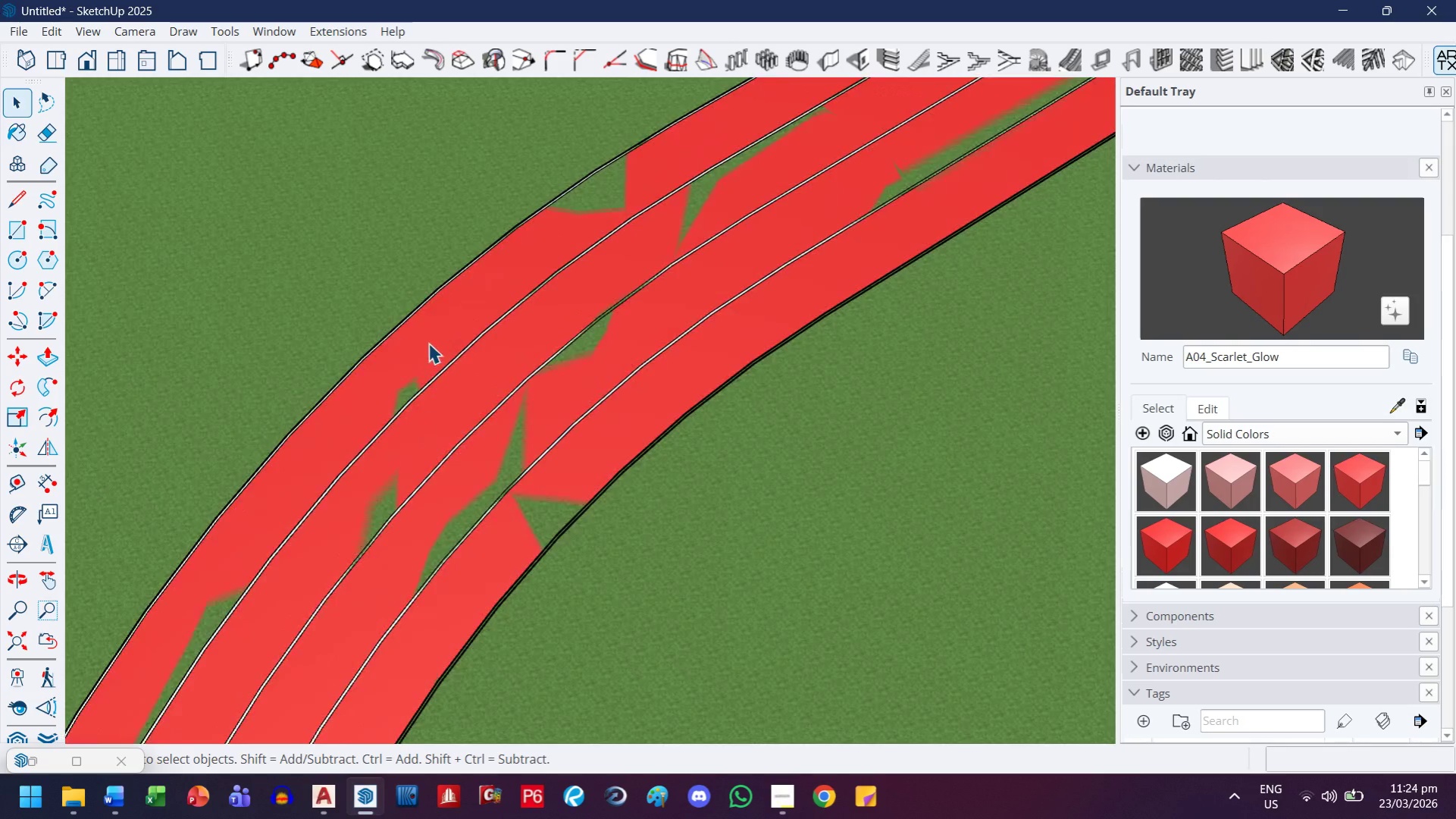 
double_click([427, 345])
 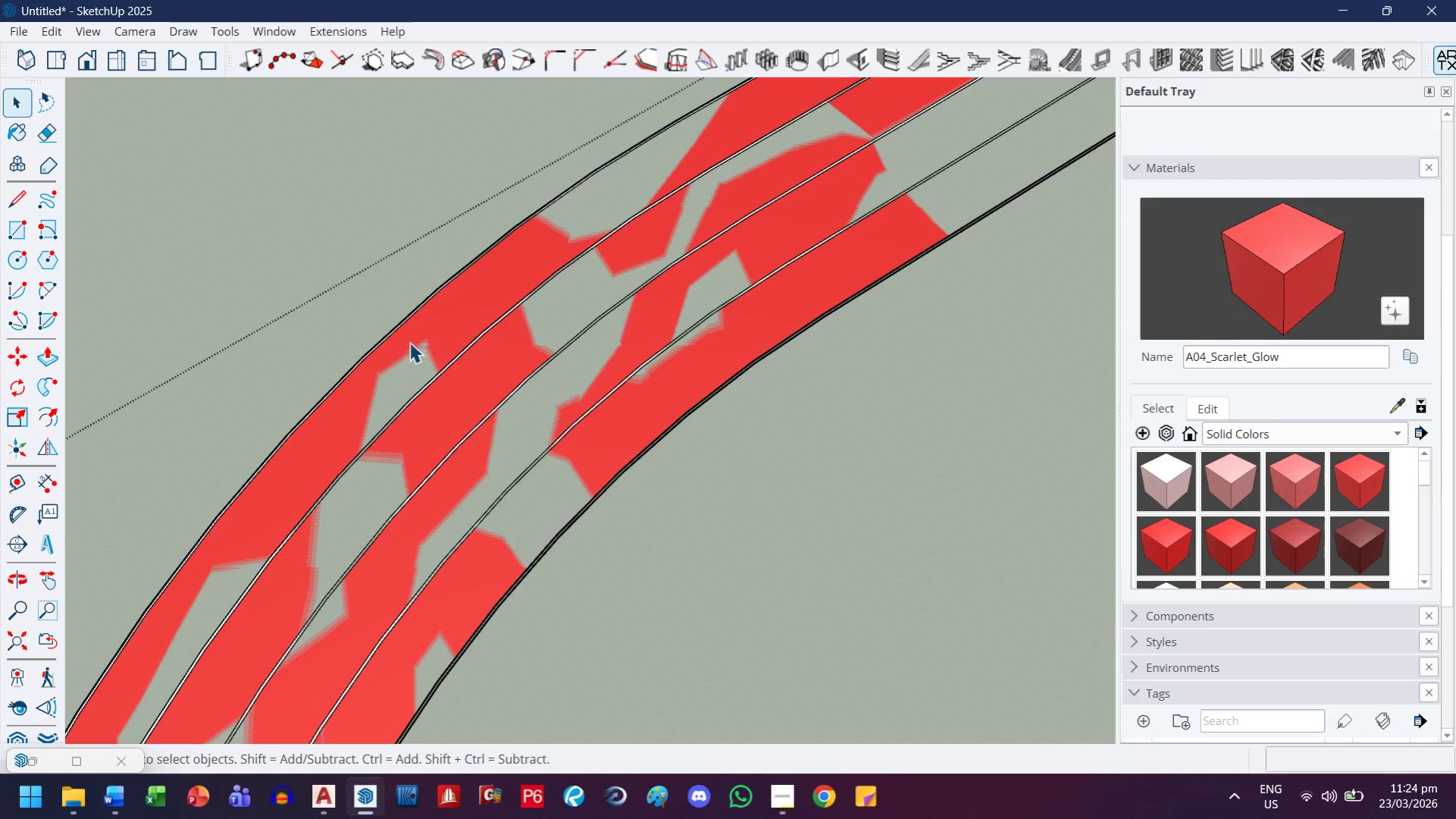 
scroll: coordinate [351, 356], scroll_direction: up, amount: 13.0
 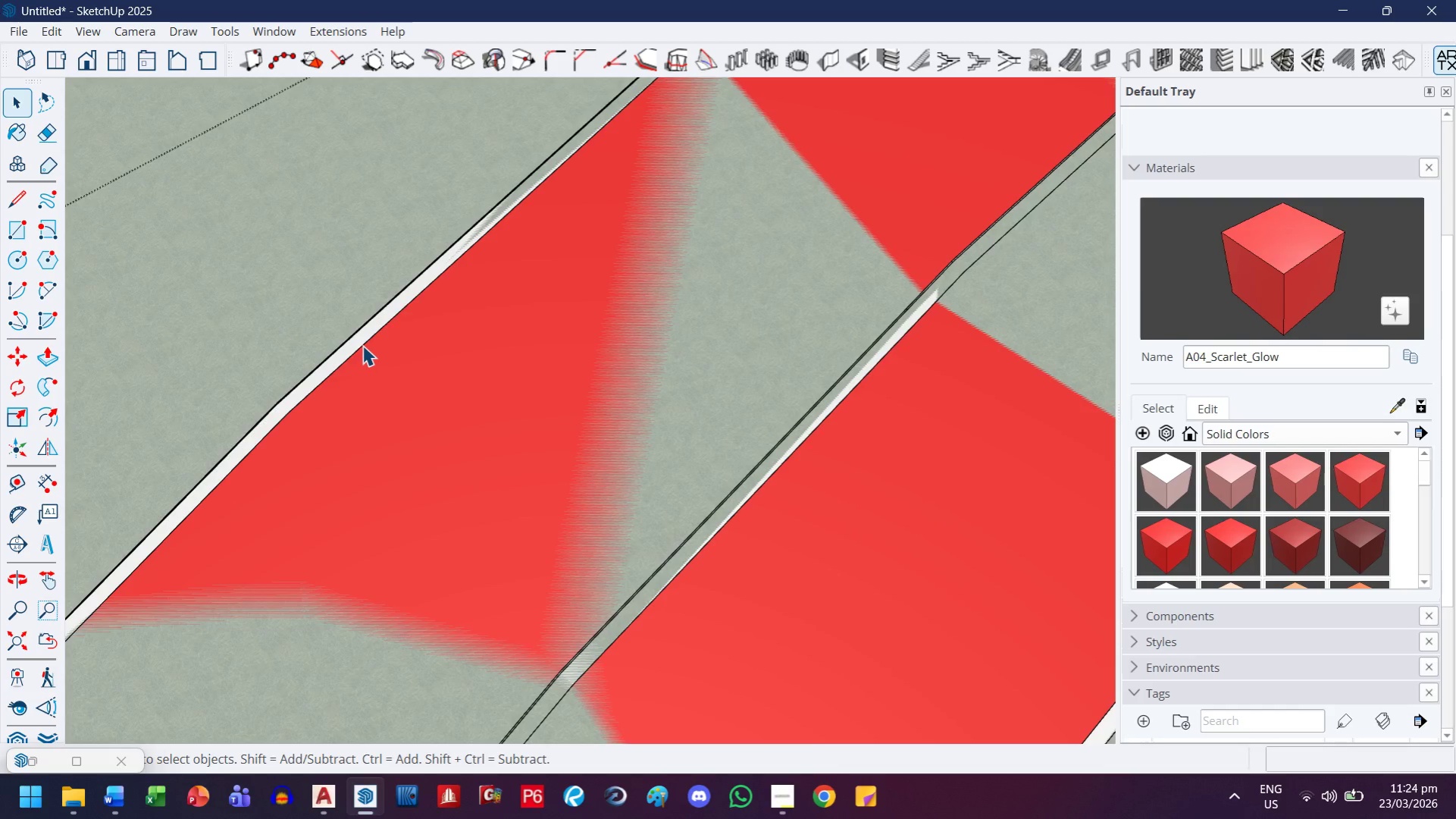 
scroll: coordinate [371, 342], scroll_direction: down, amount: 12.0
 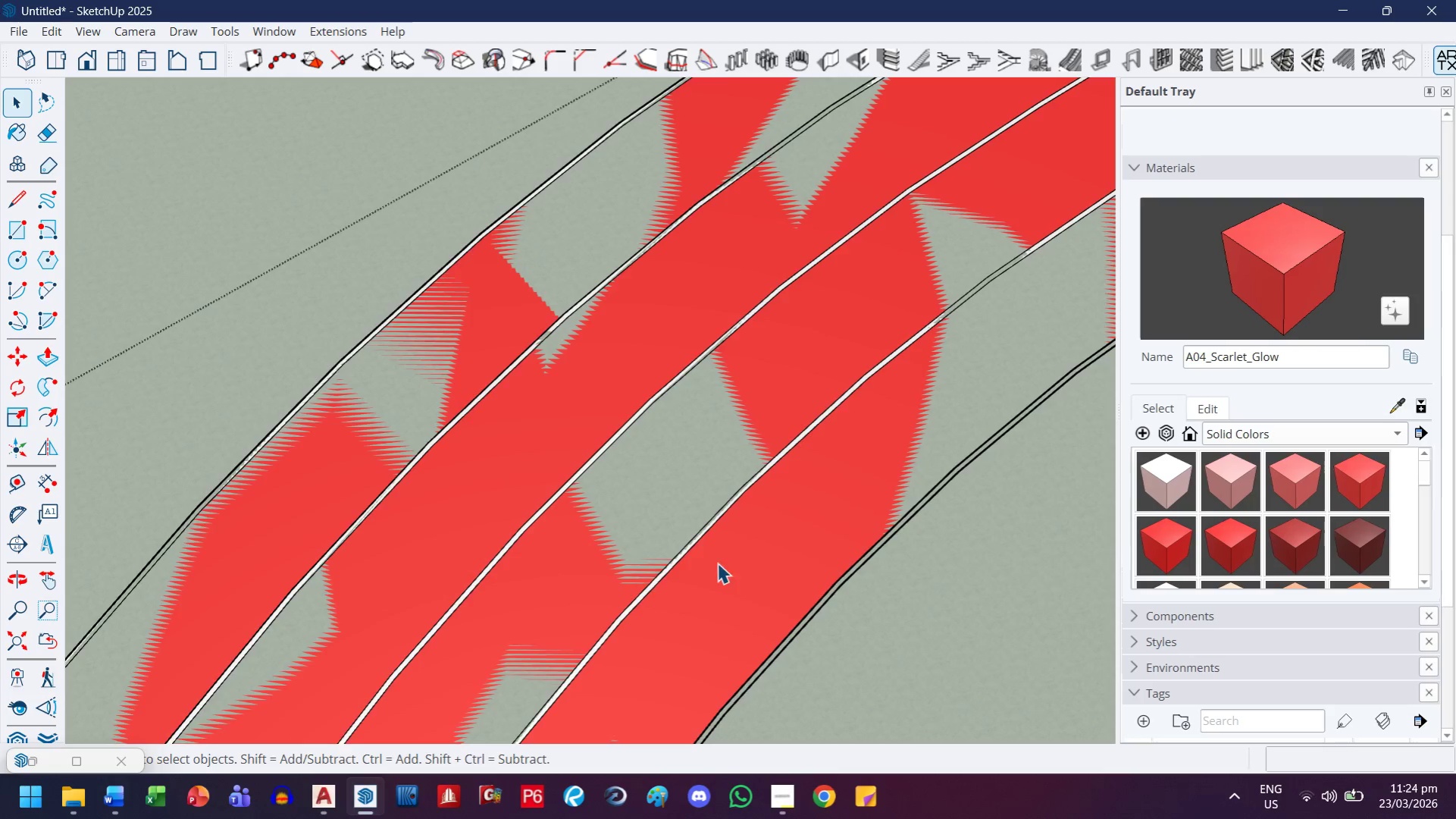 
left_click_drag(start_coordinate=[875, 631], to_coordinate=[383, 374])
 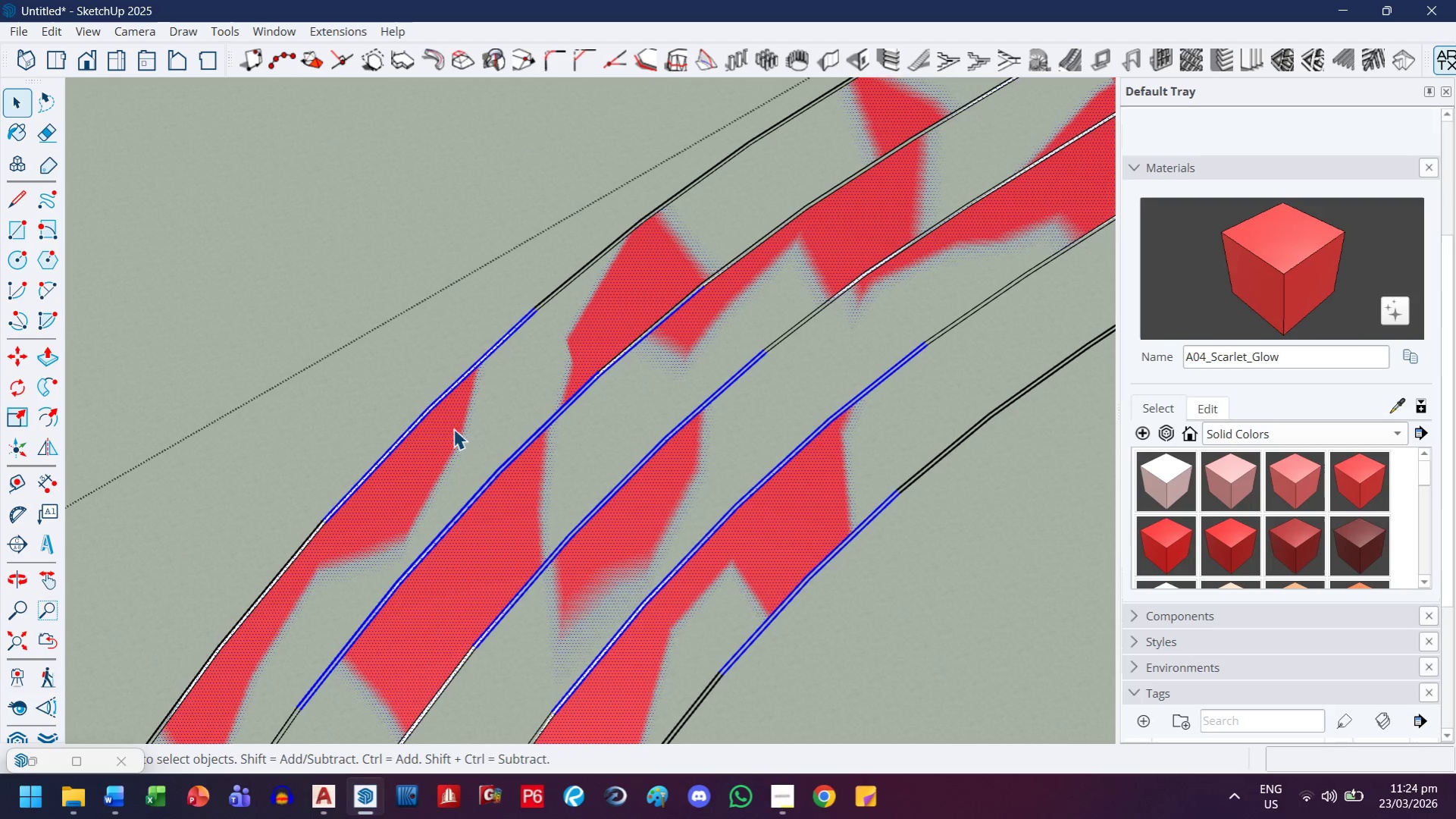 
scroll: coordinate [715, 558], scroll_direction: down, amount: 3.0
 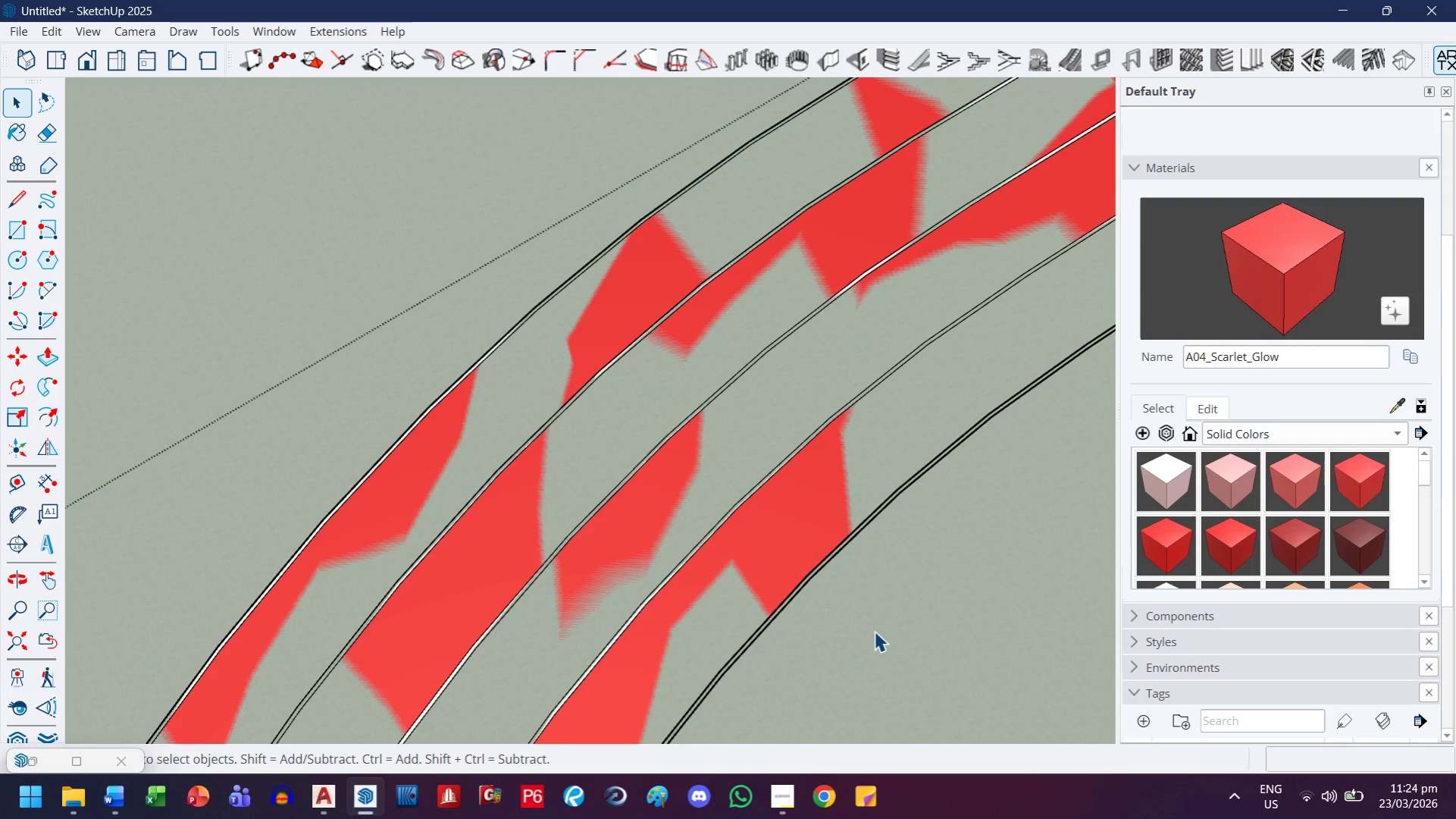 
type(p.01)
 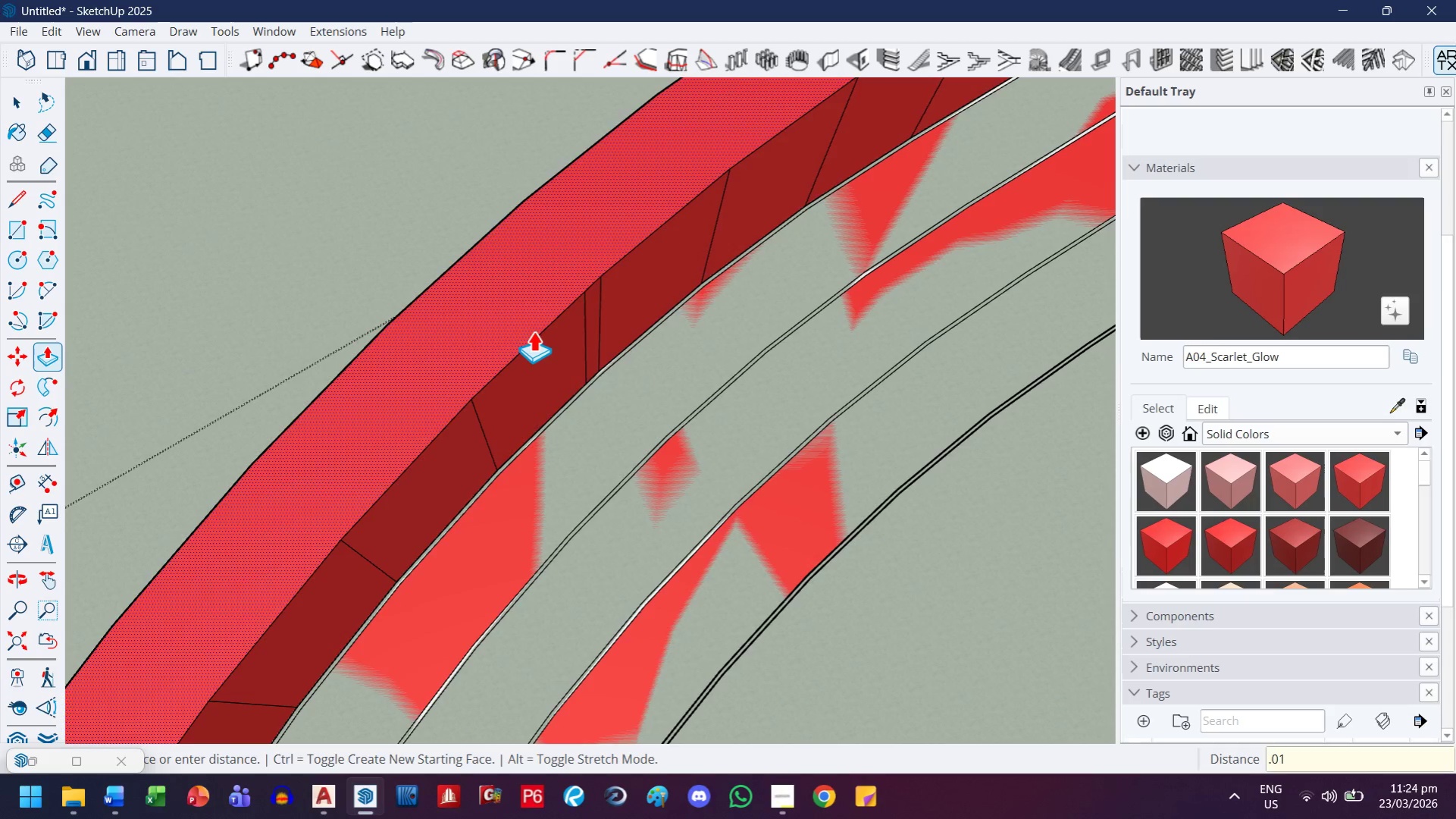 
key(Enter)
 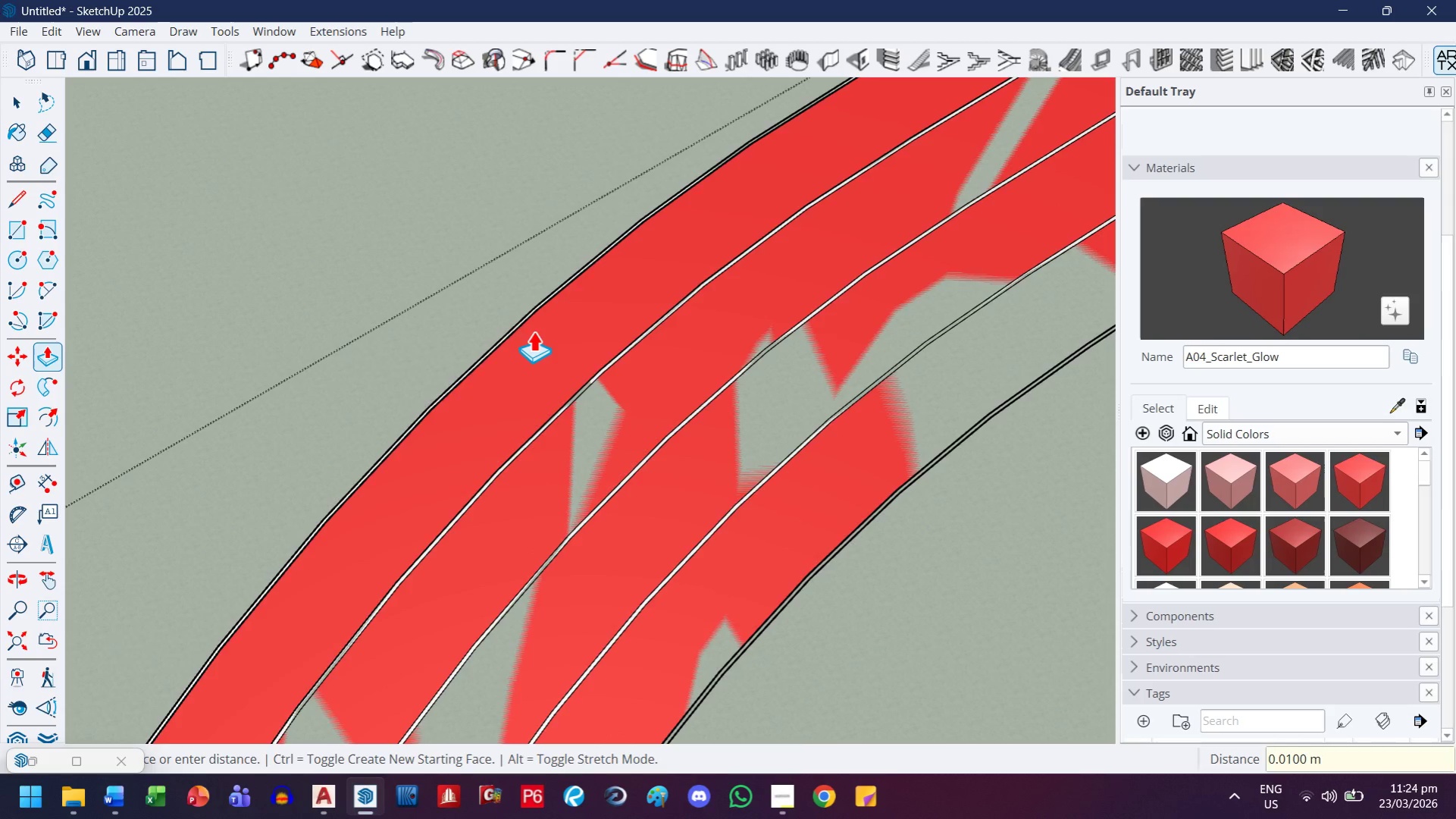 
scroll: coordinate [478, 404], scroll_direction: up, amount: 15.0
 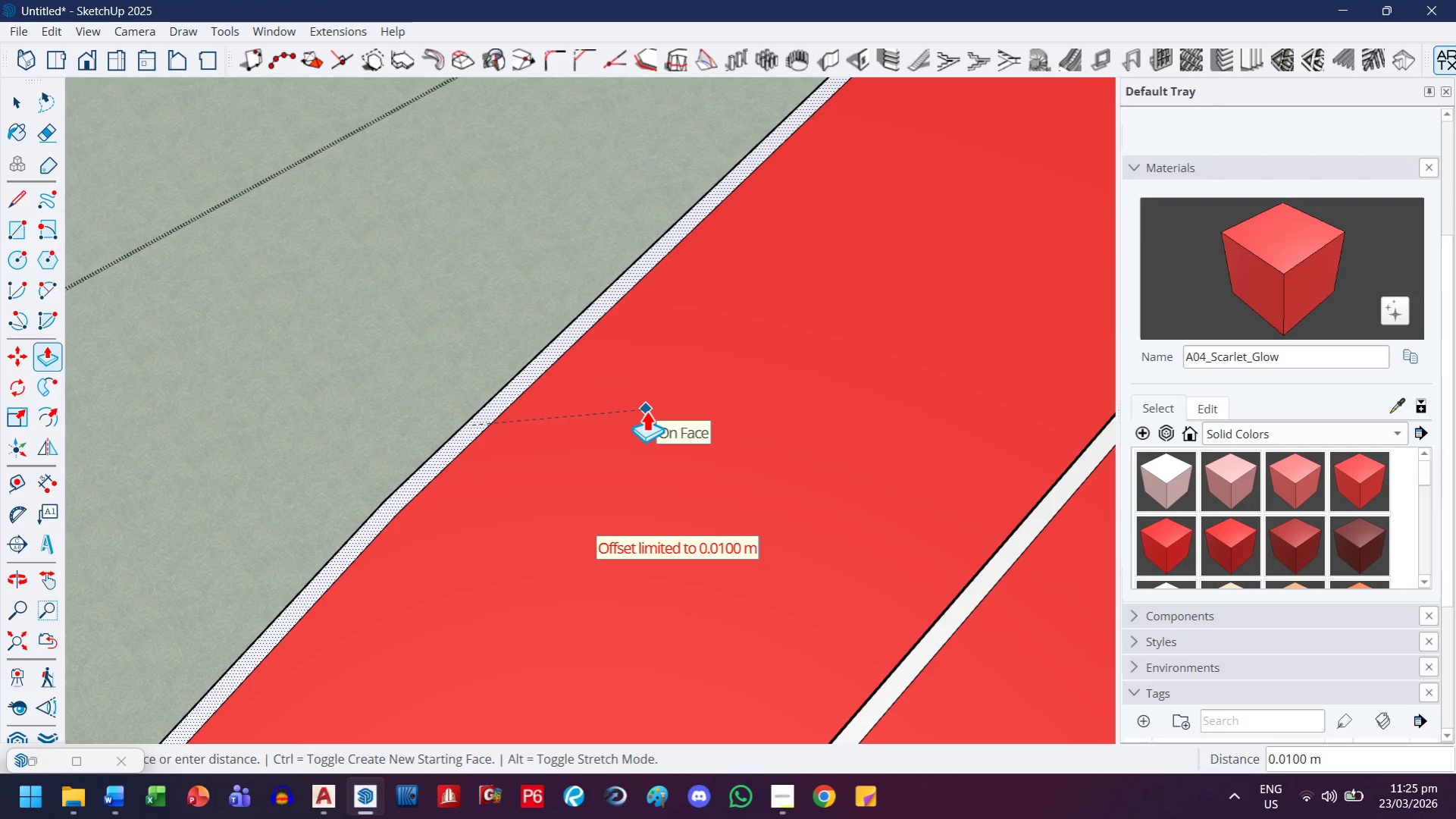 
left_click([646, 410])
 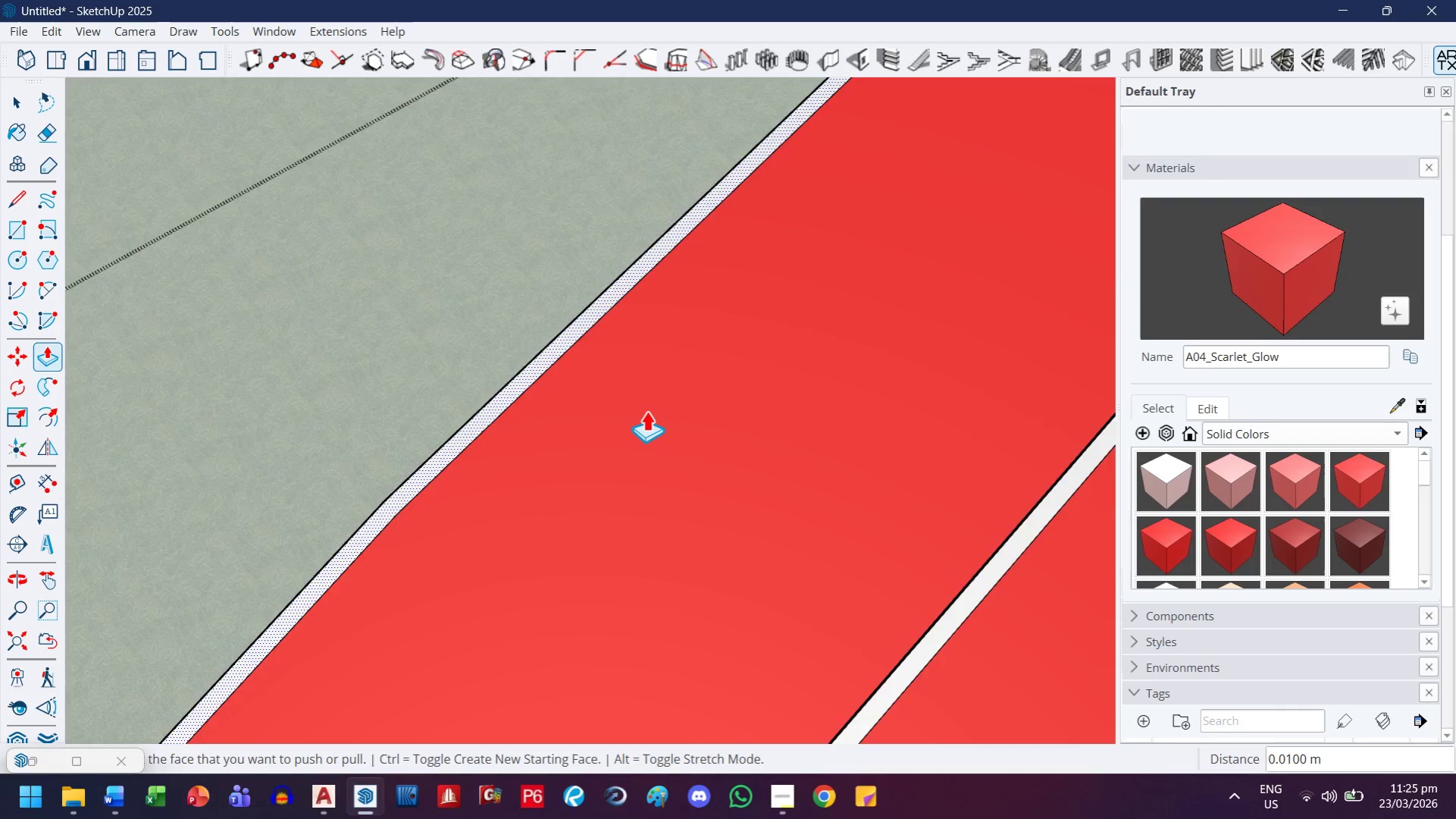 
key(H)
 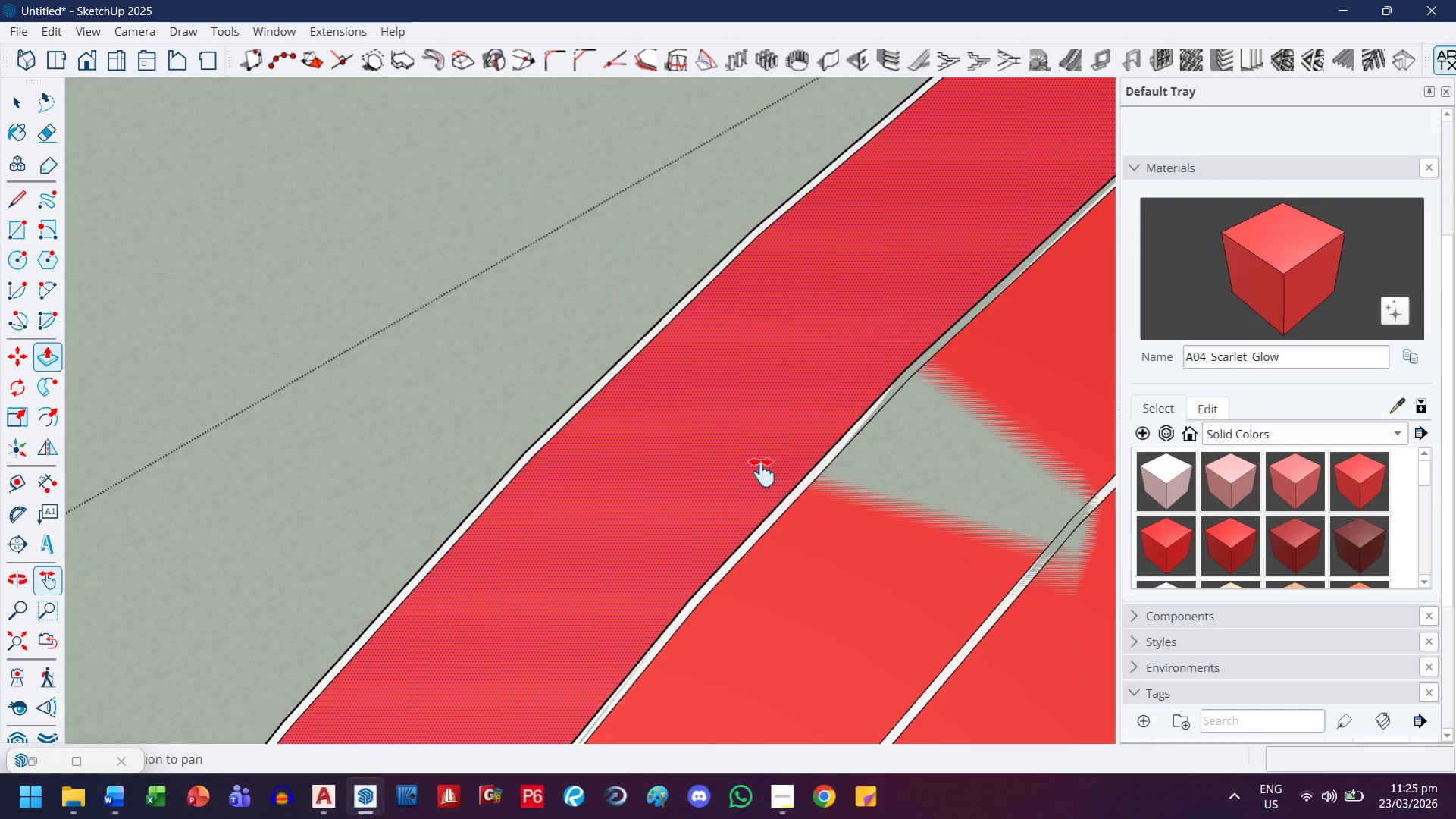 
left_click_drag(start_coordinate=[758, 471], to_coordinate=[628, 398])
 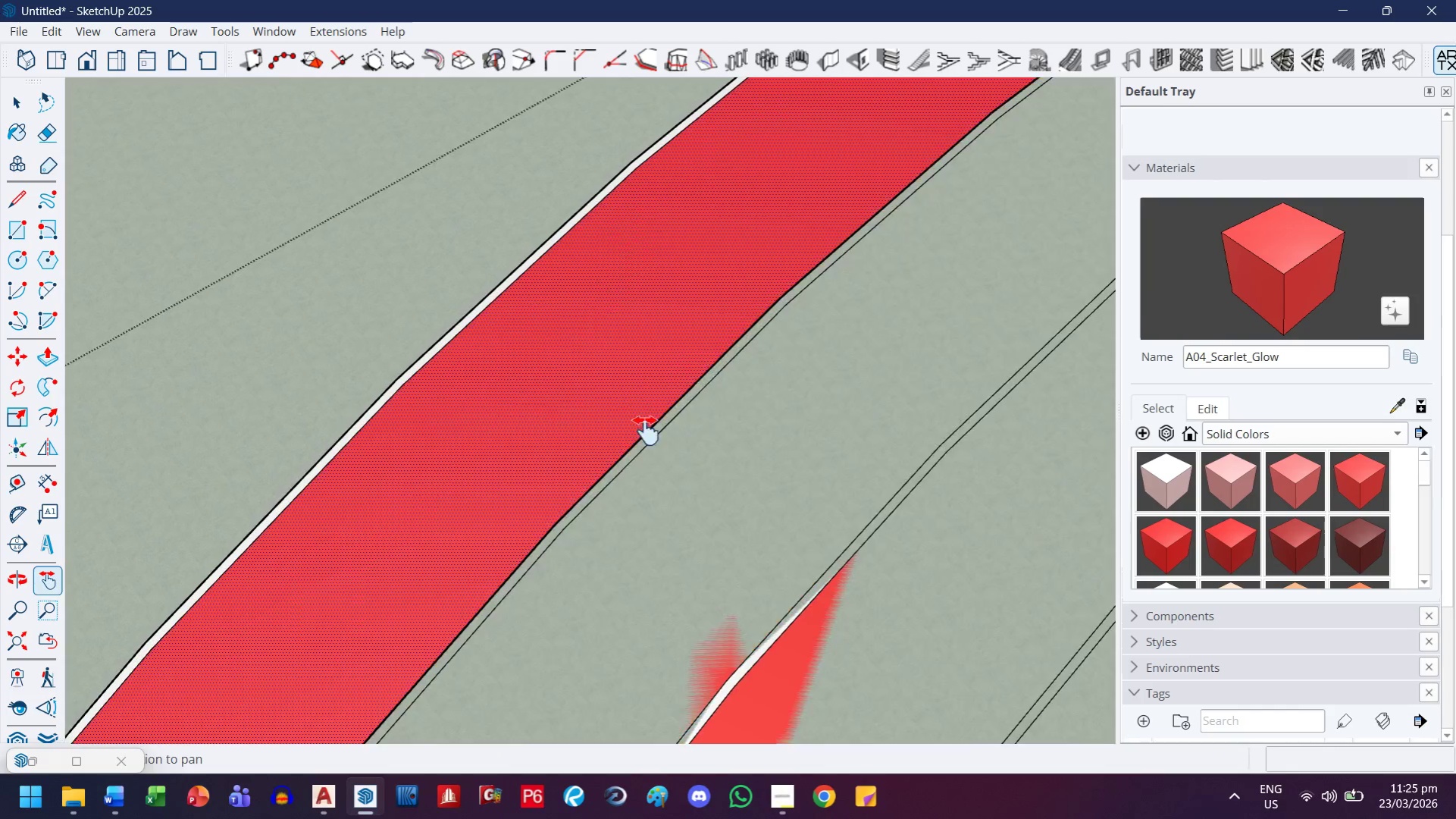 
scroll: coordinate [646, 410], scroll_direction: down, amount: 8.0
 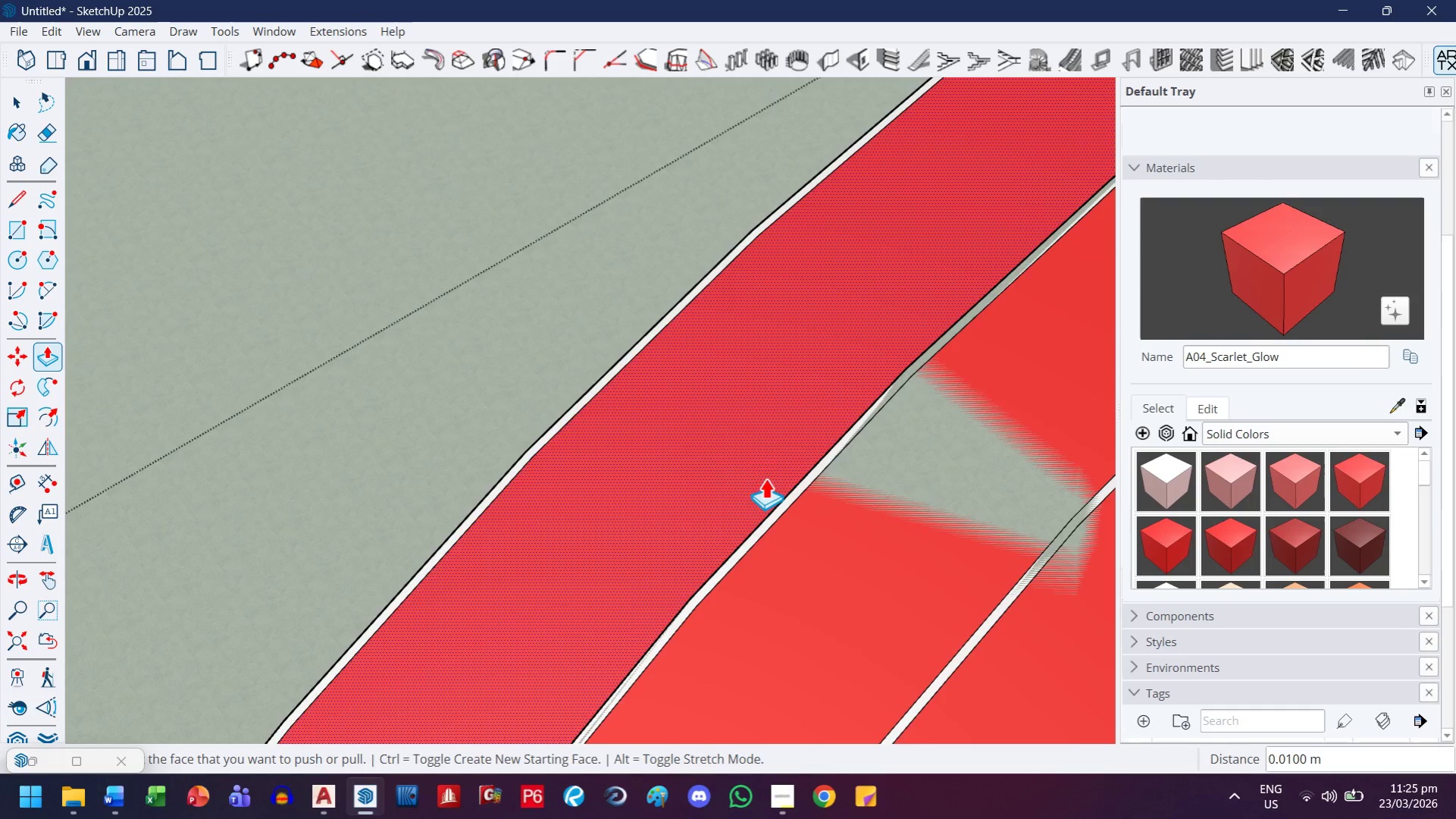 
key(Escape)
 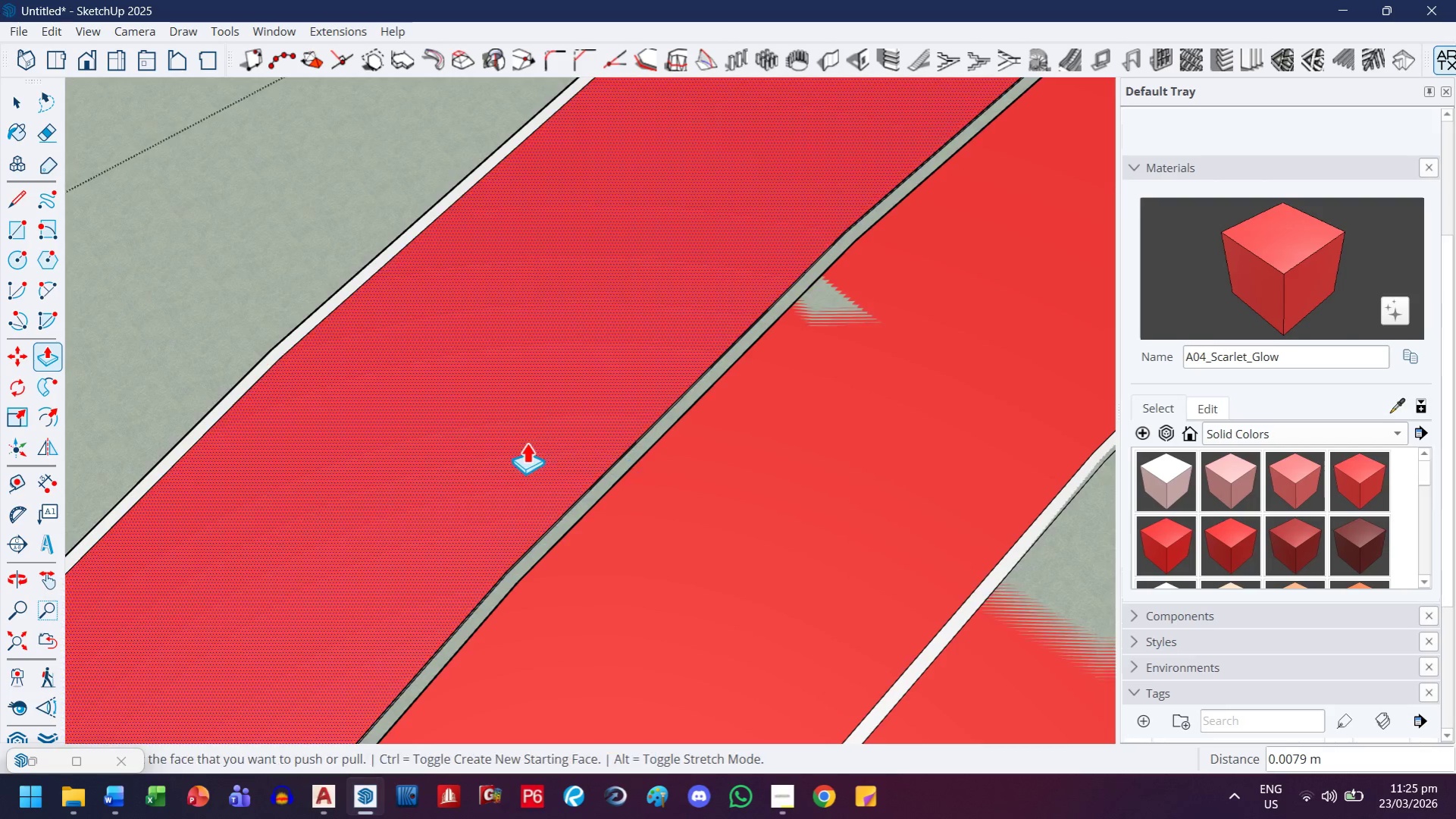 
scroll: coordinate [644, 438], scroll_direction: up, amount: 4.0
 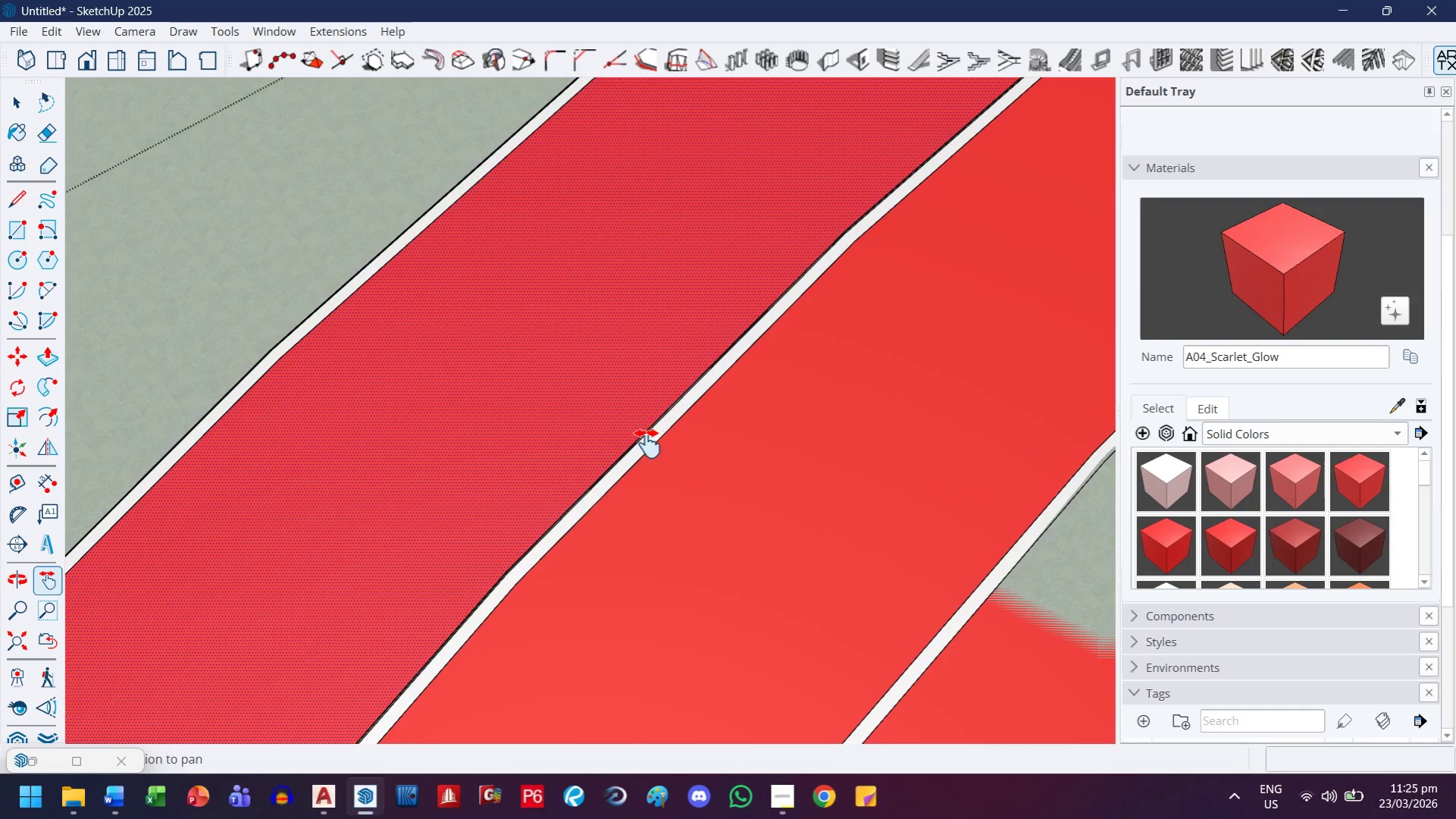 
left_click([524, 442])
 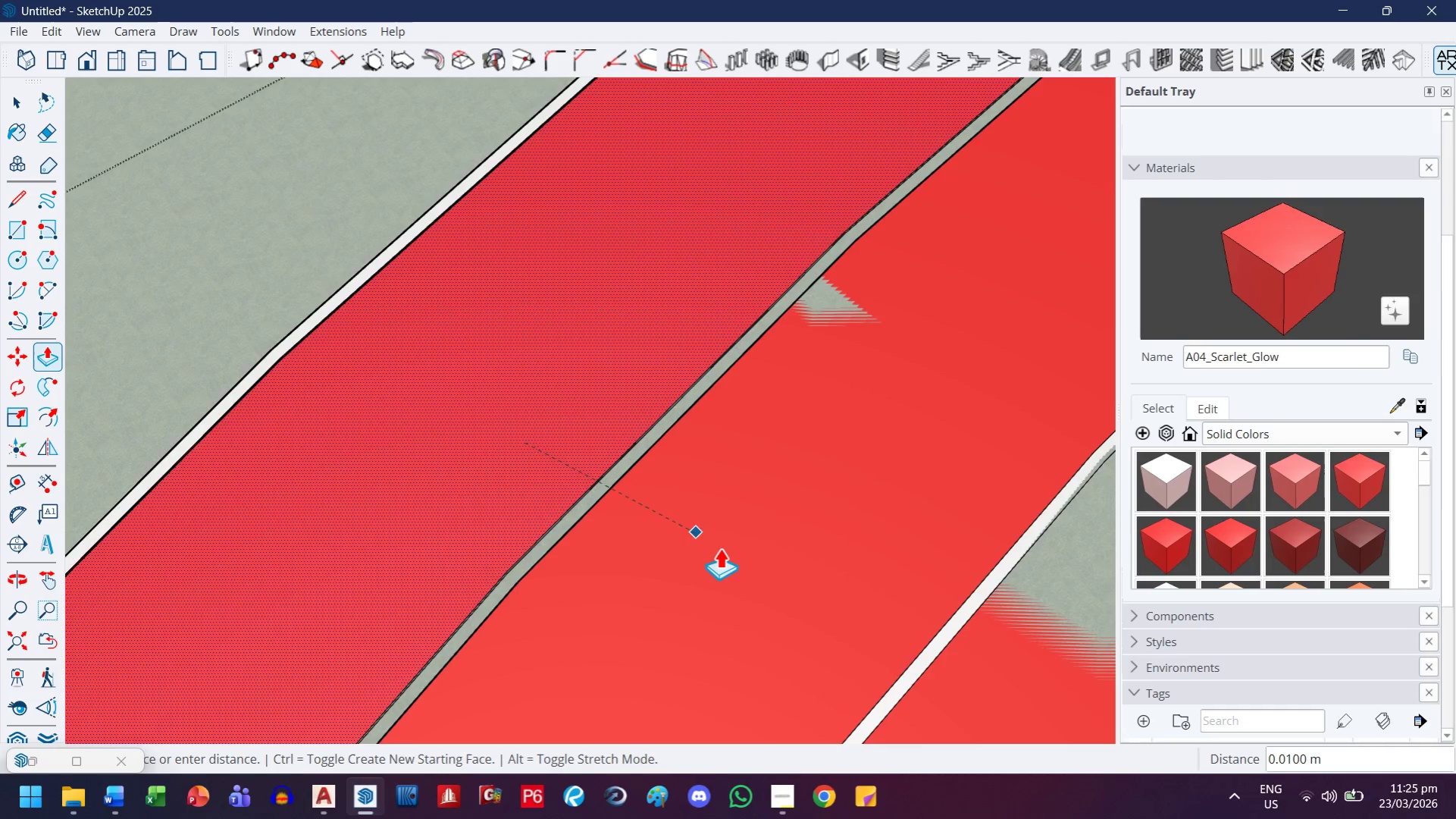 
left_click_drag(start_coordinate=[718, 548], to_coordinate=[713, 547])
 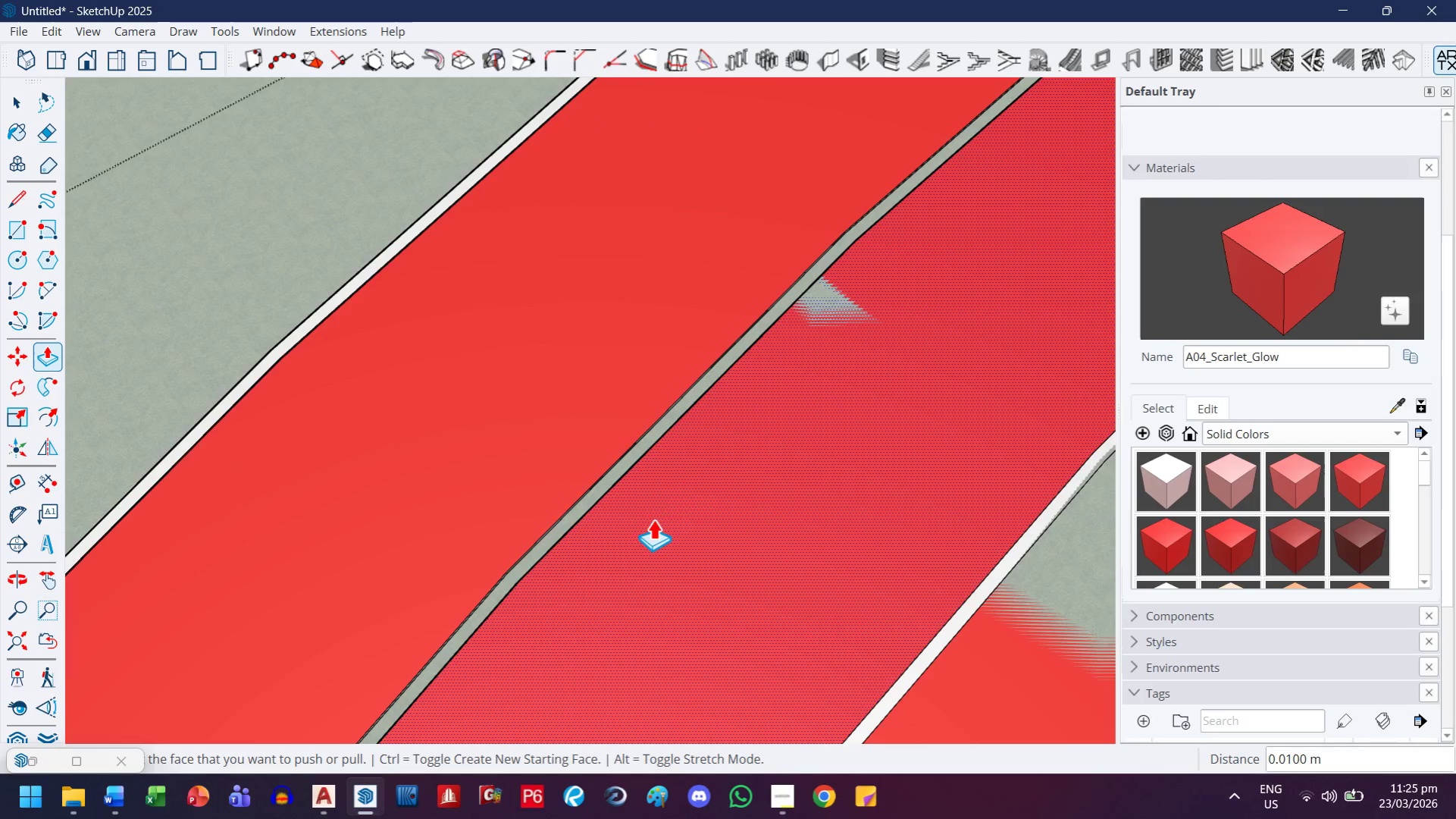 
key(Control+ControlLeft)
 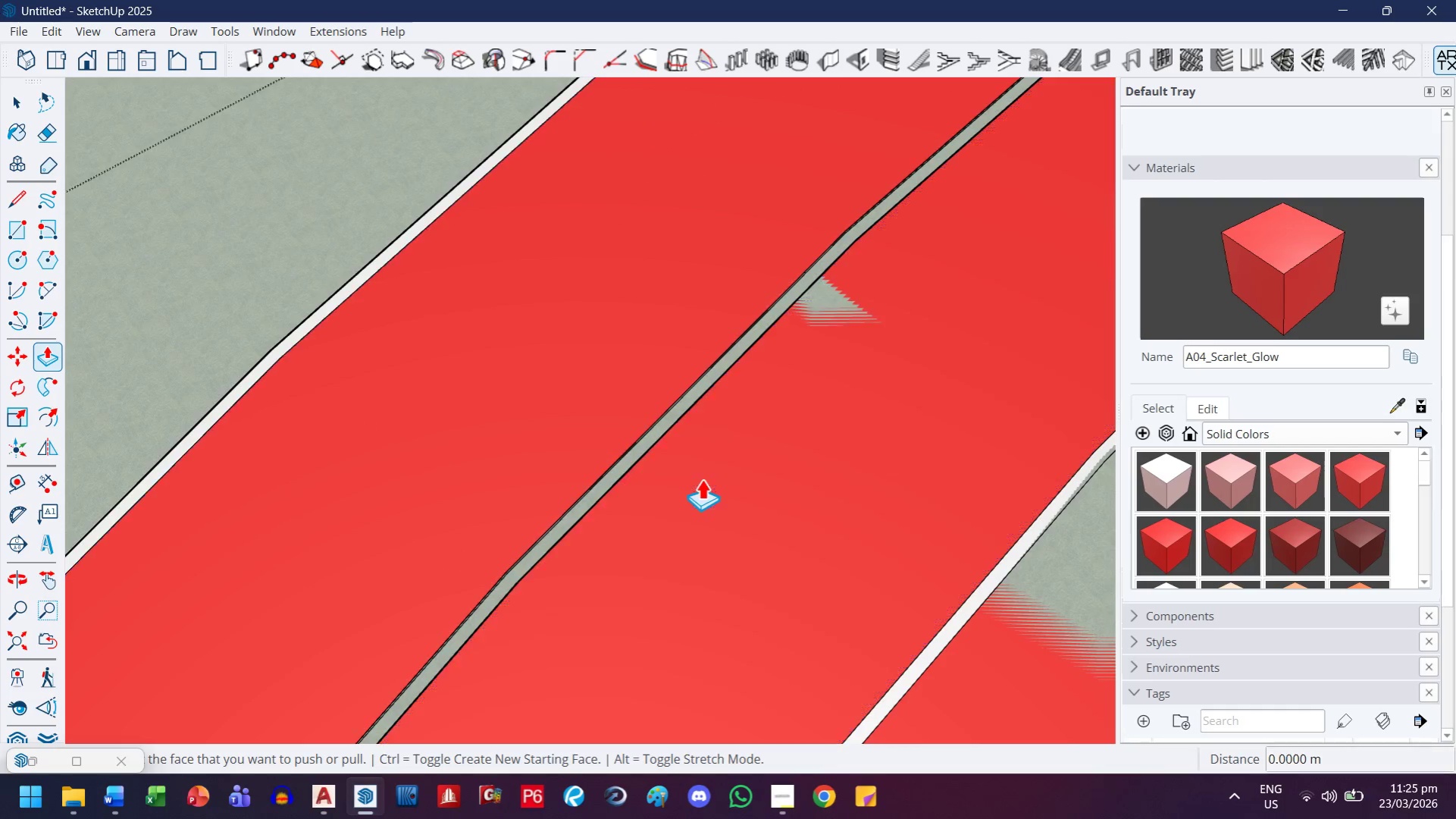 
key(Control+Z)
 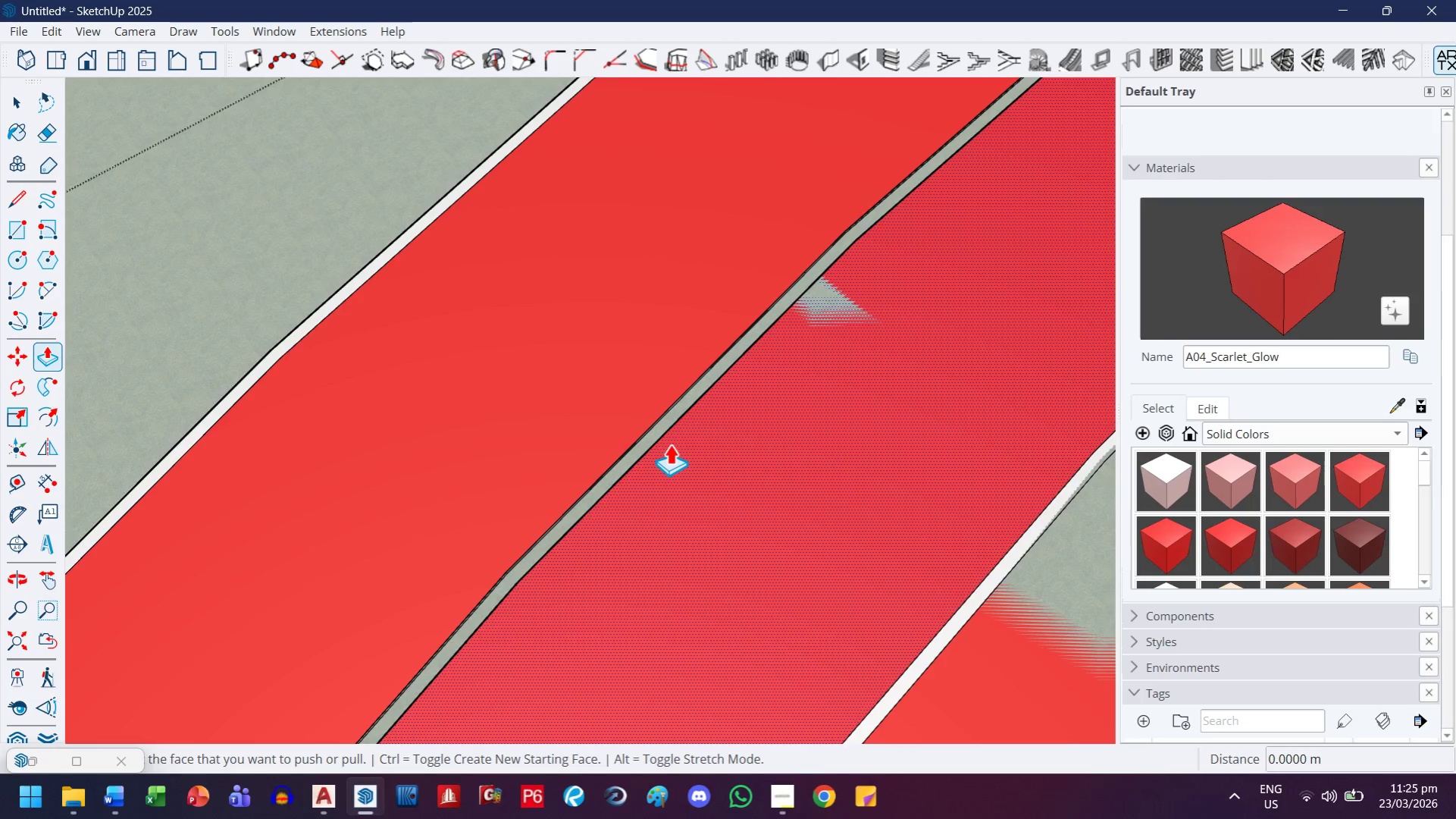 
key(Control+ControlLeft)
 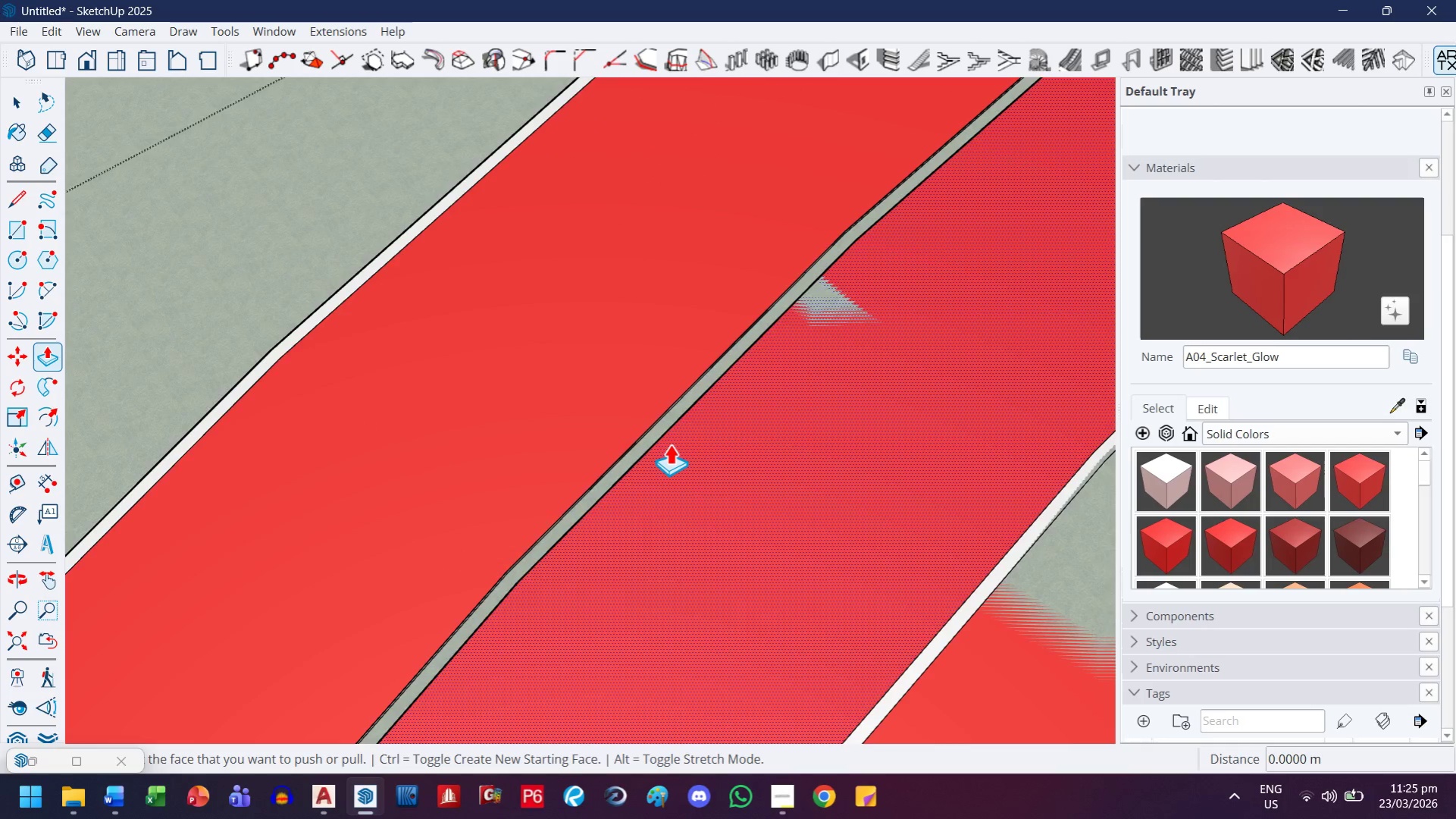 
key(Control+Z)
 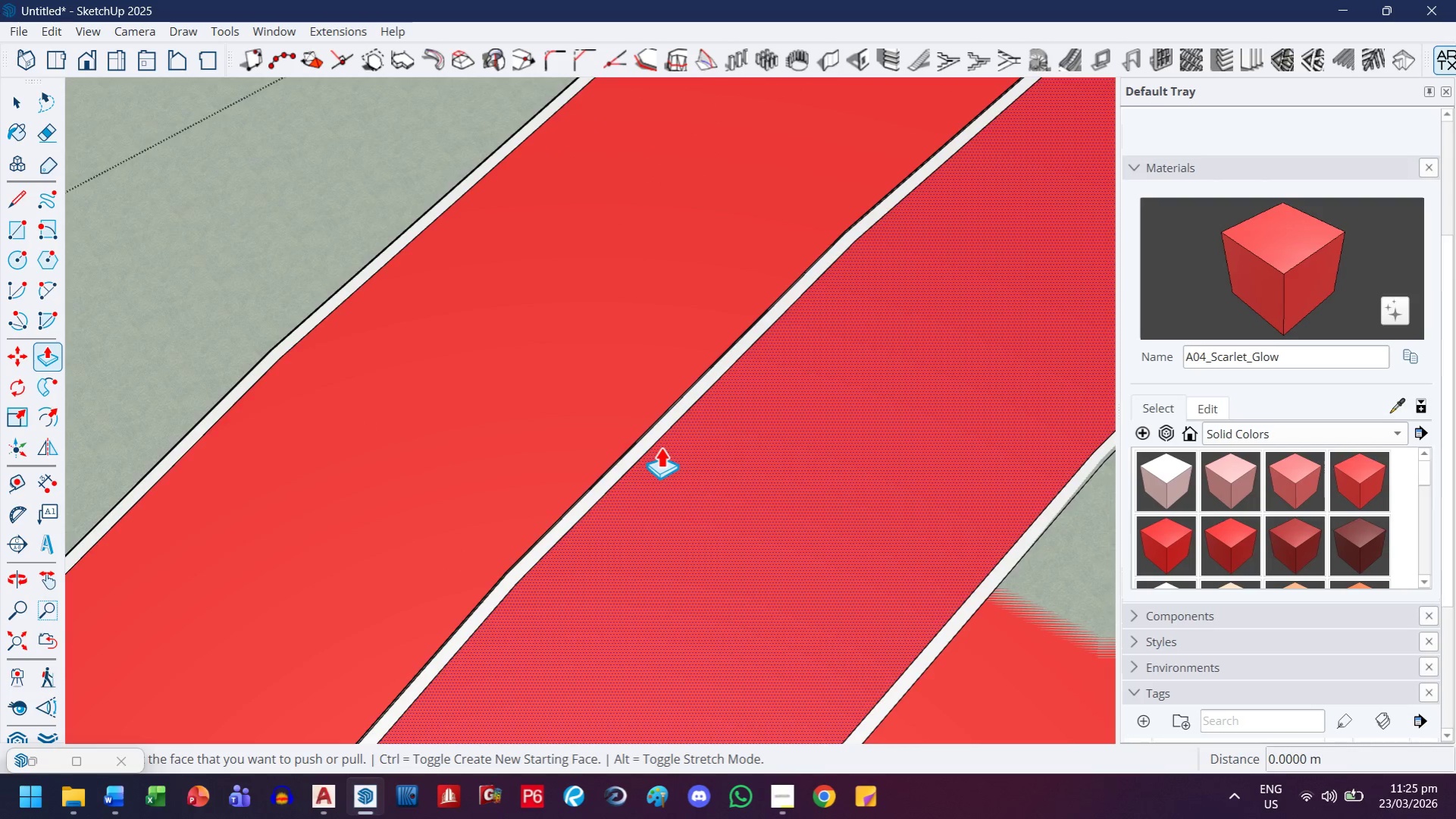 
key(Control+ControlLeft)
 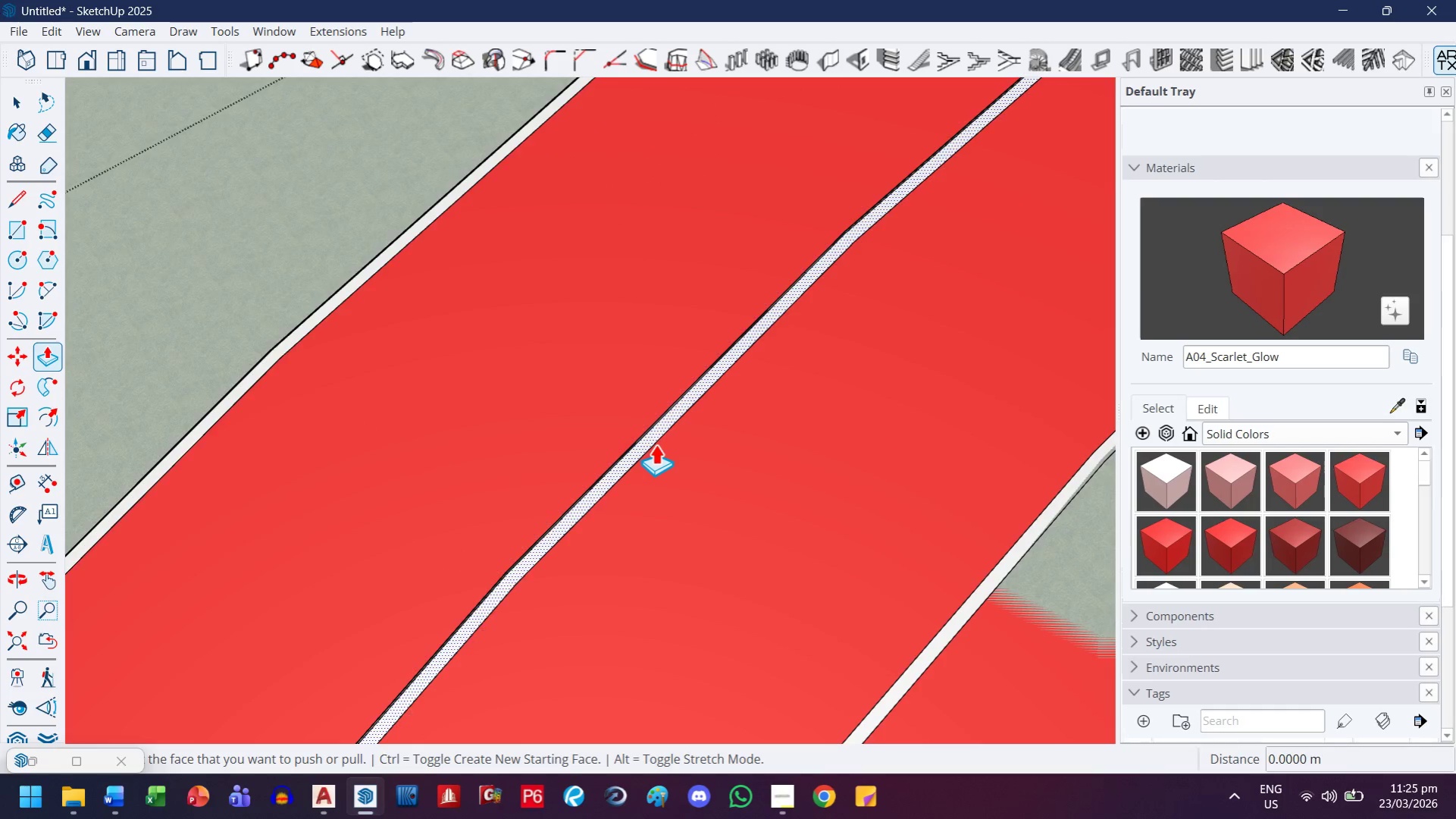 
key(Control+Z)
 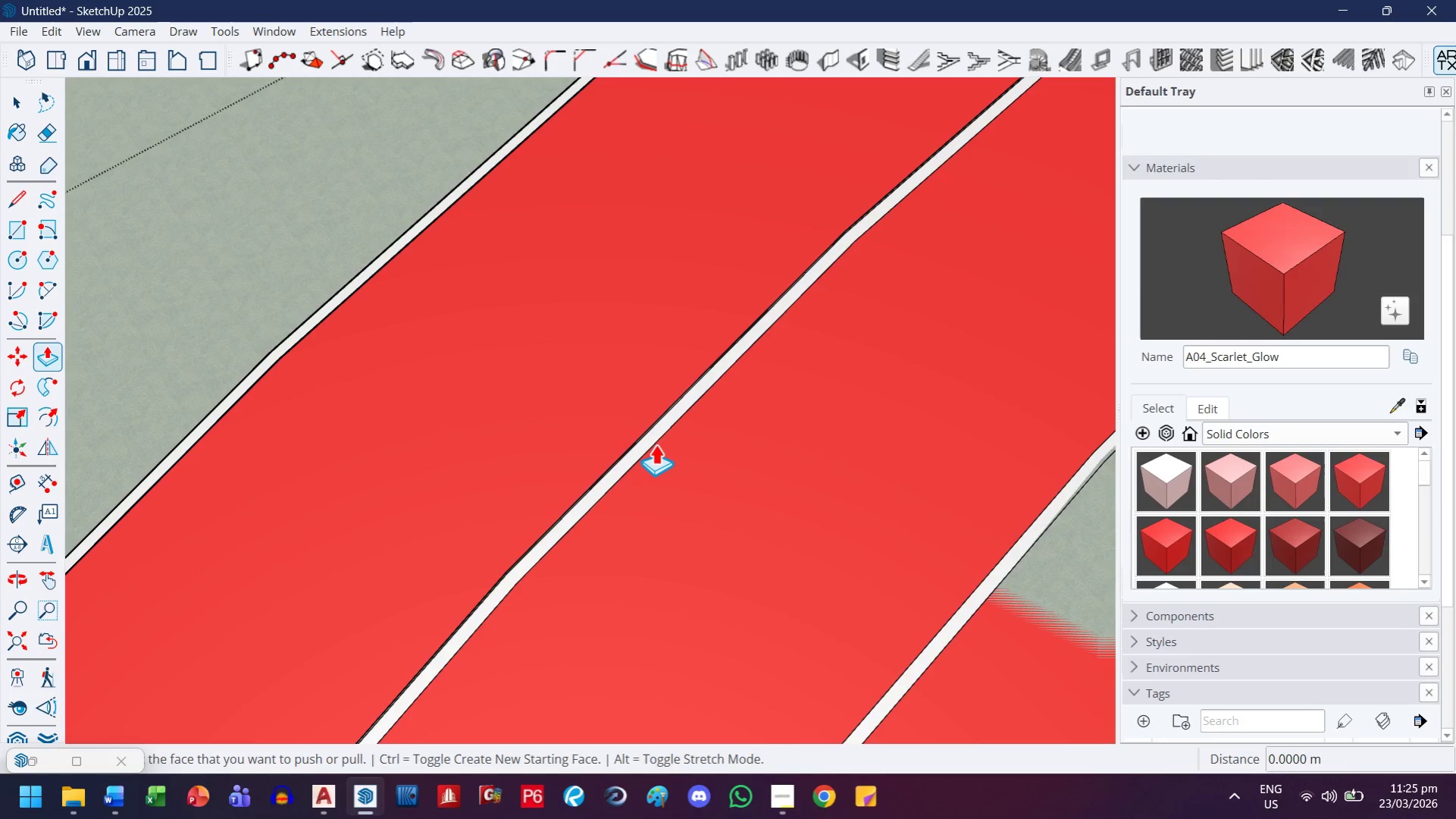 
key(Control+ControlLeft)
 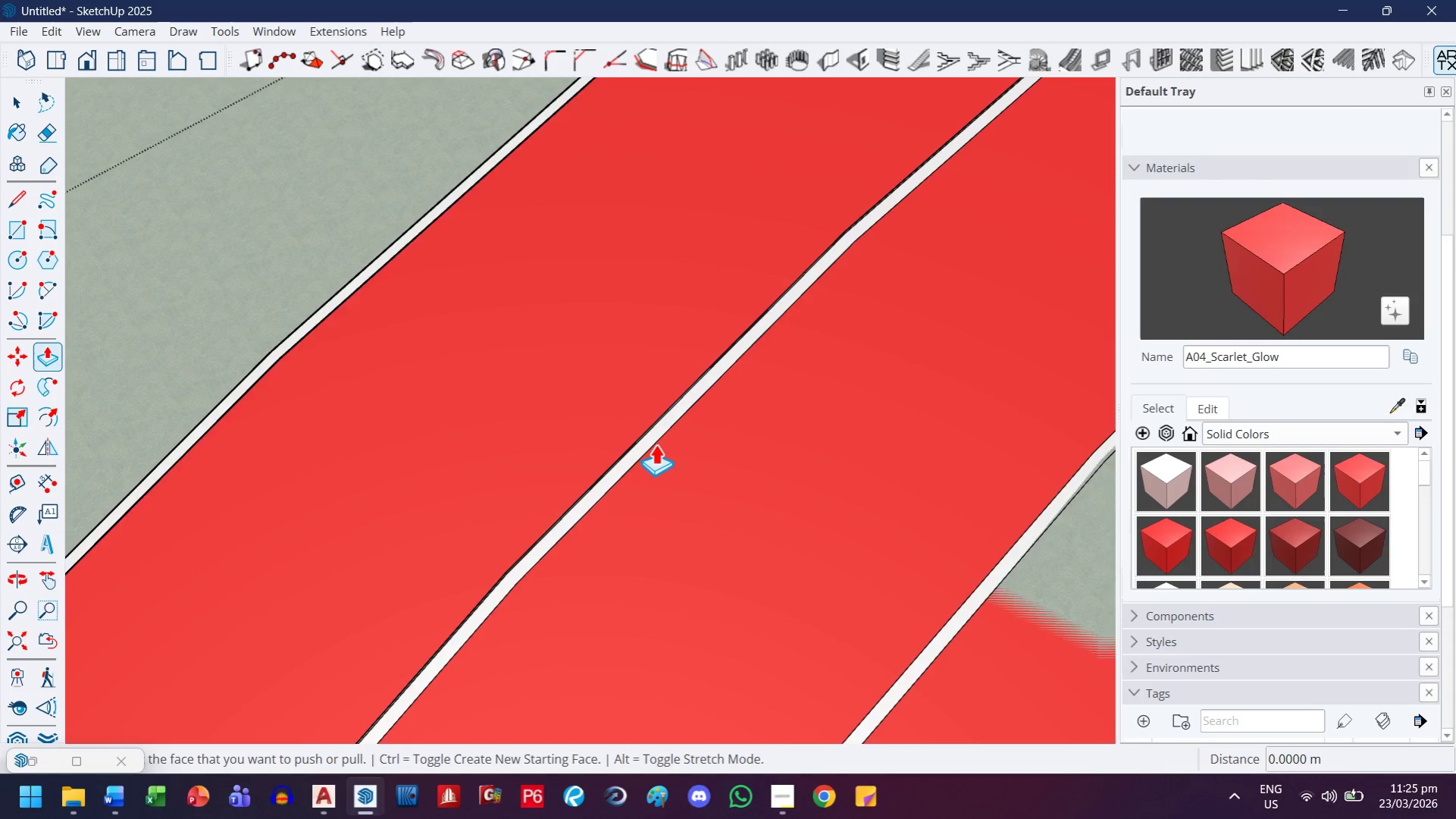 
key(Control+Z)
 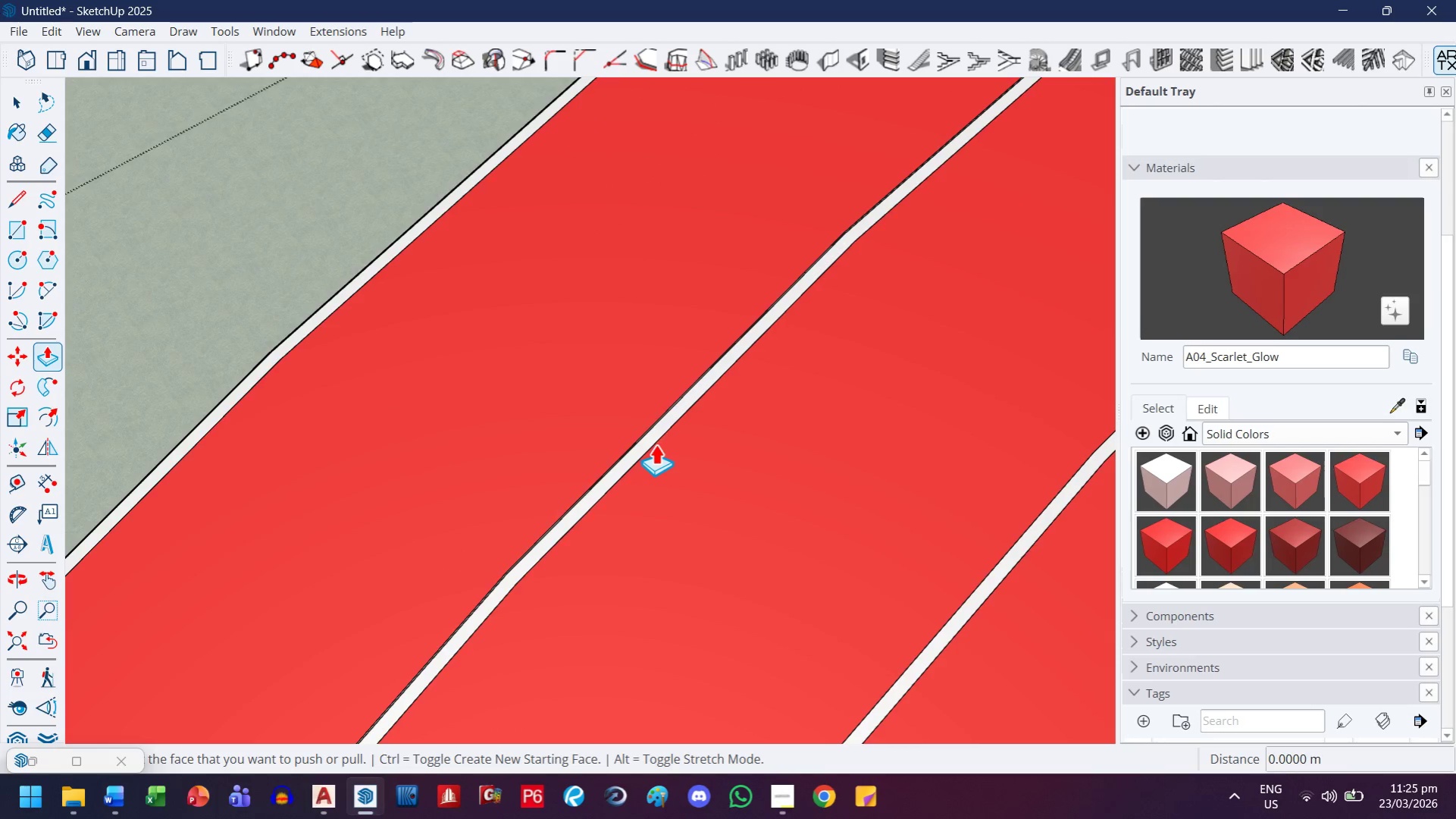 
key(Control+ControlLeft)
 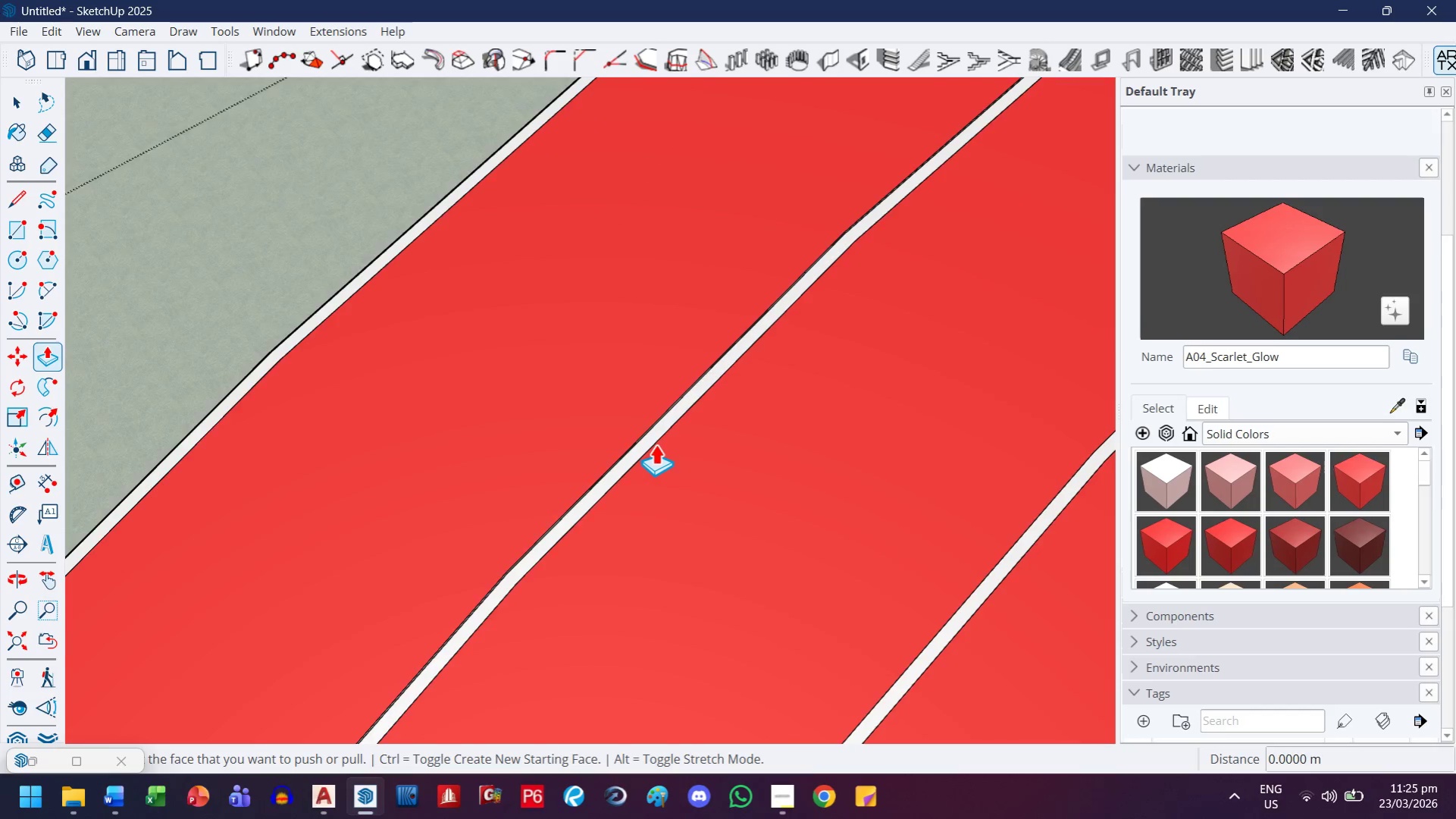 
key(Control+Z)
 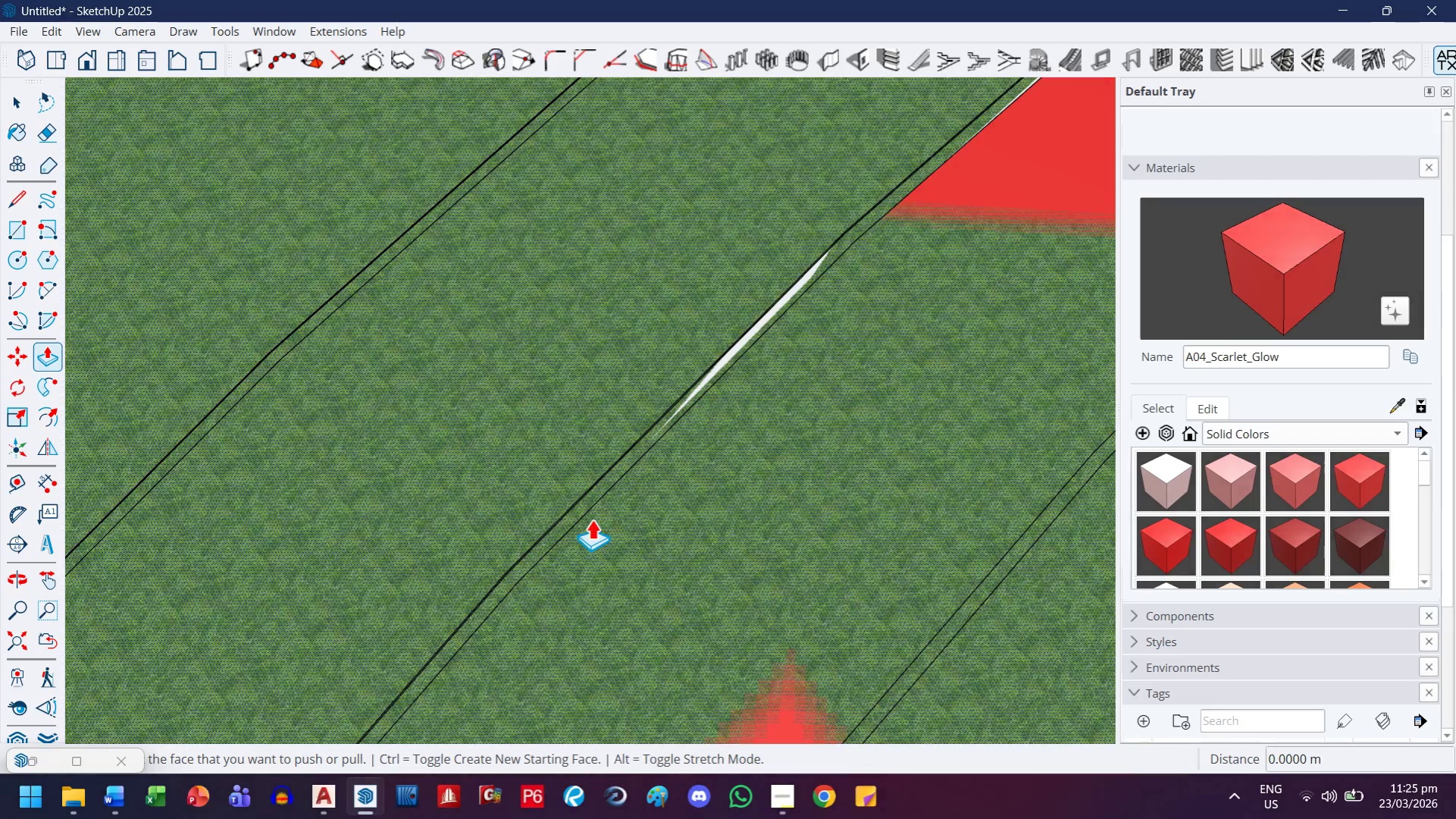 
key(Control+Y)
 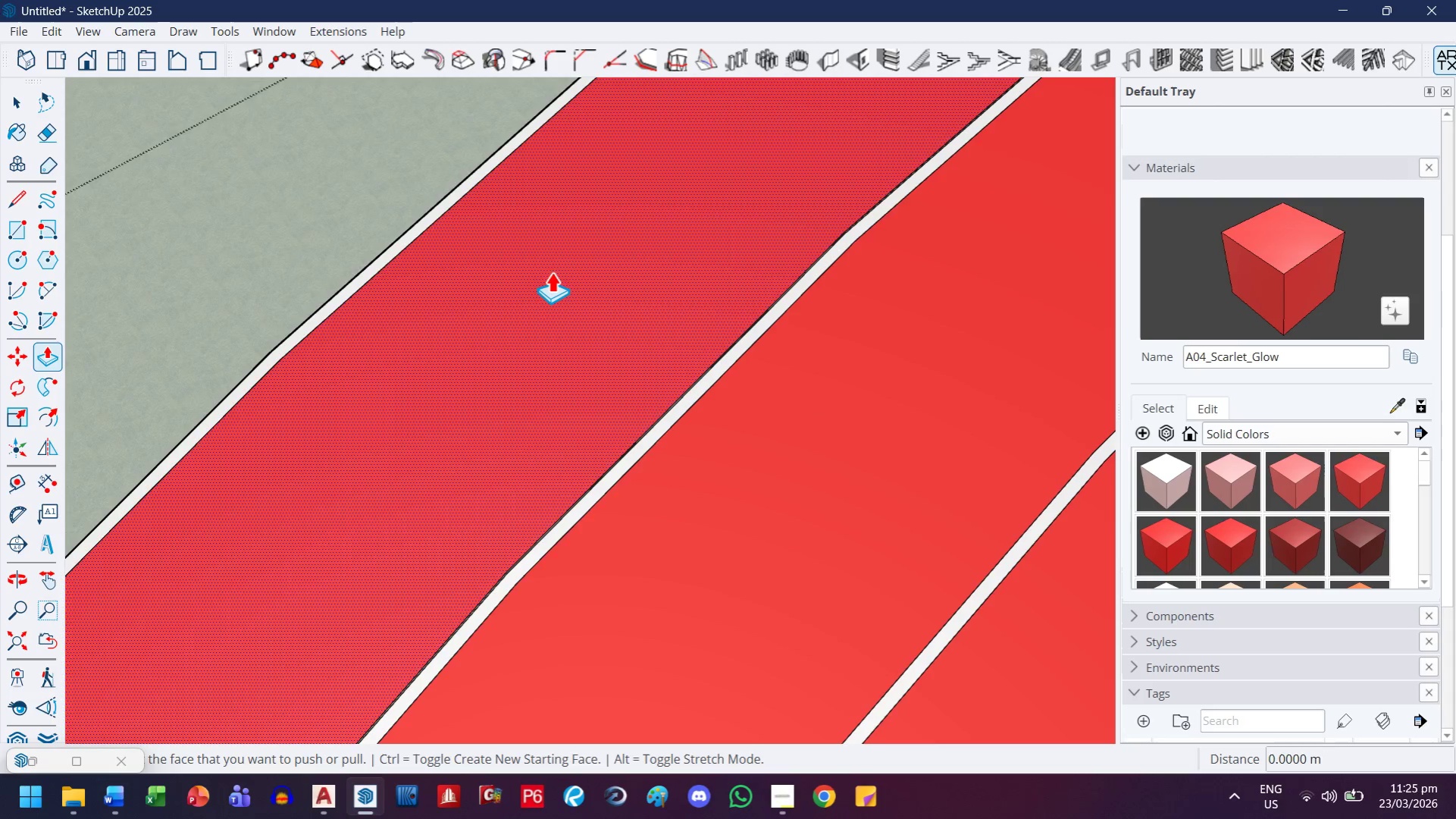 
left_click([546, 281])
 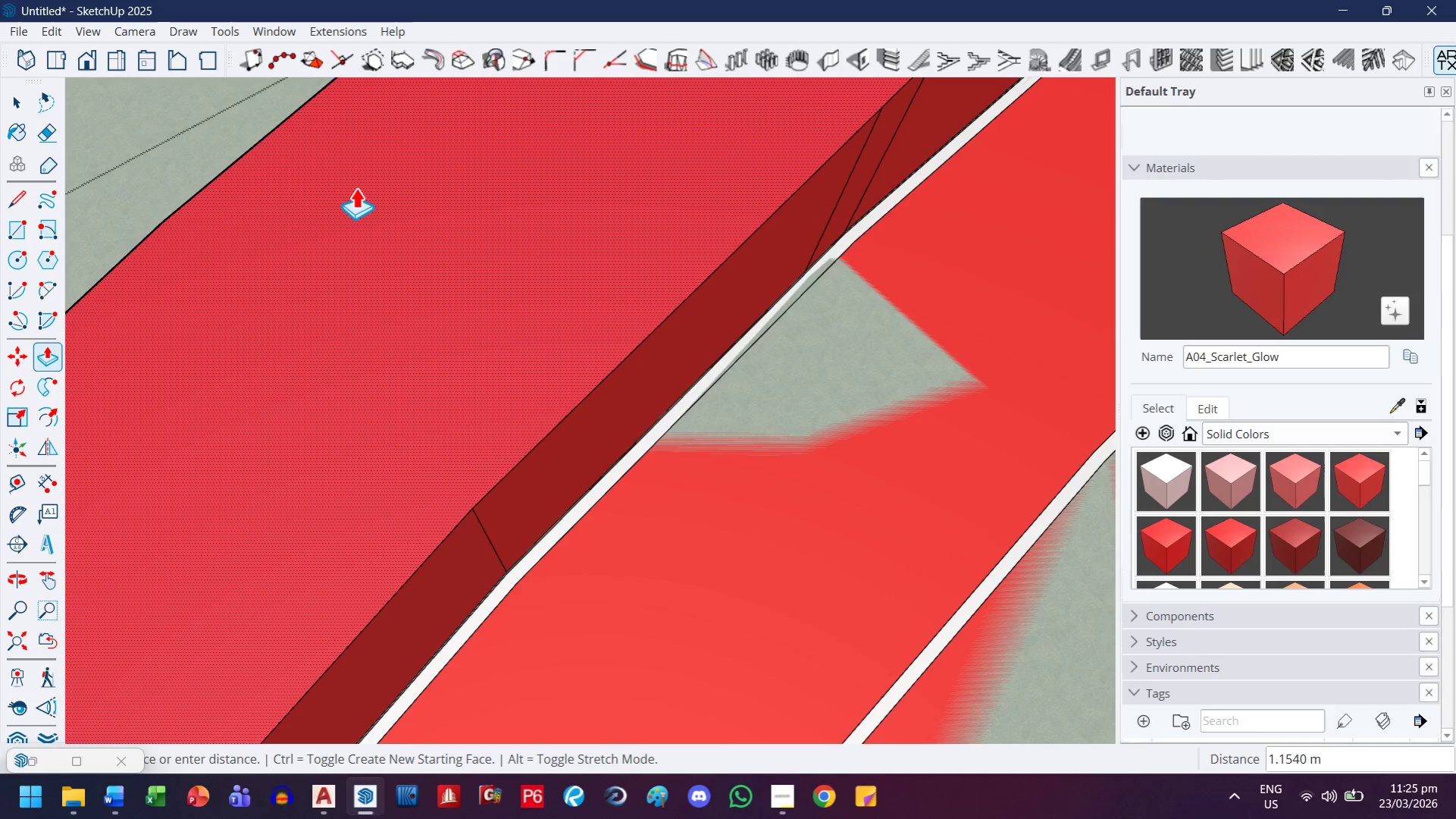 
type(.01 )
 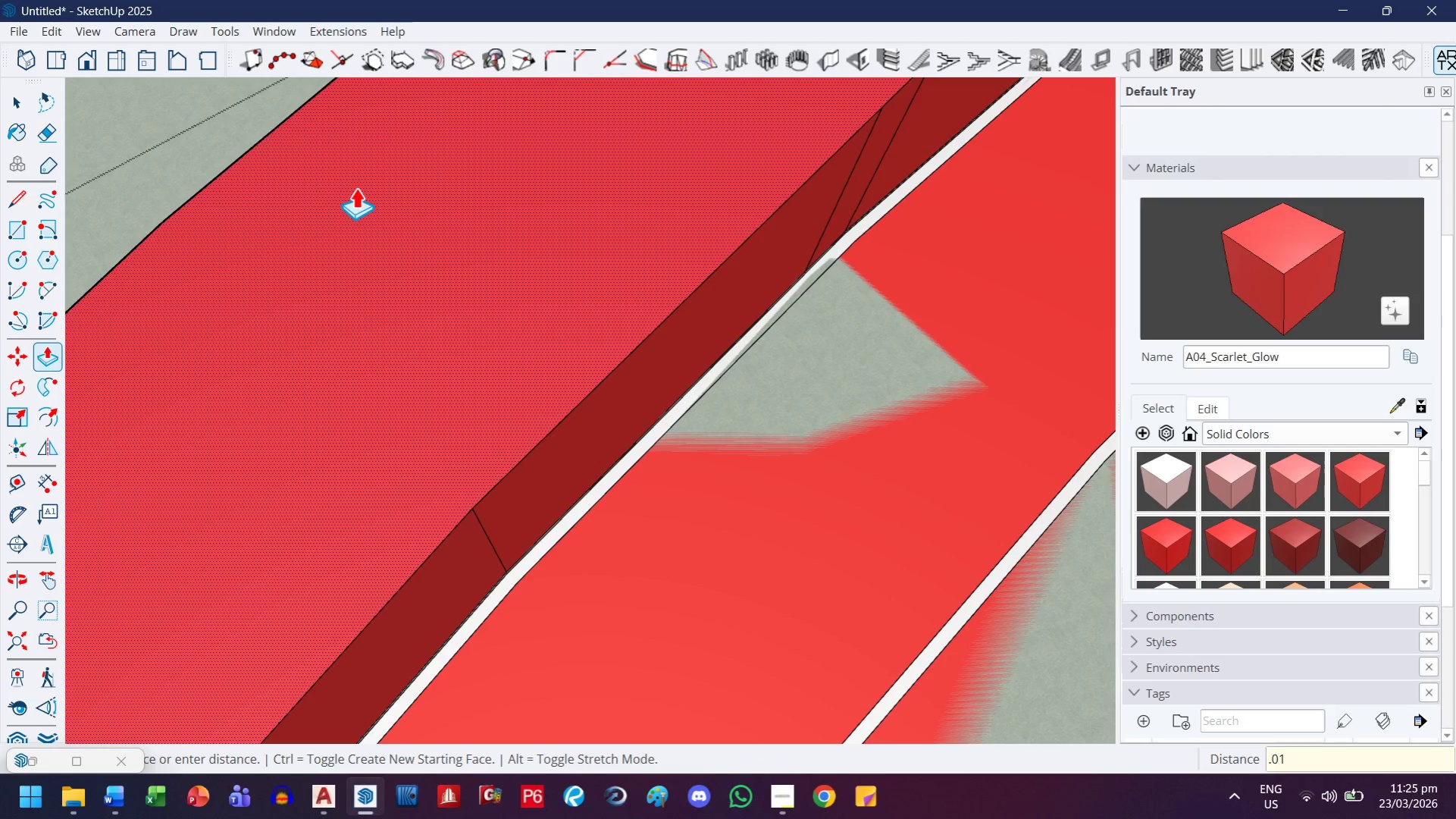 
key(Enter)
 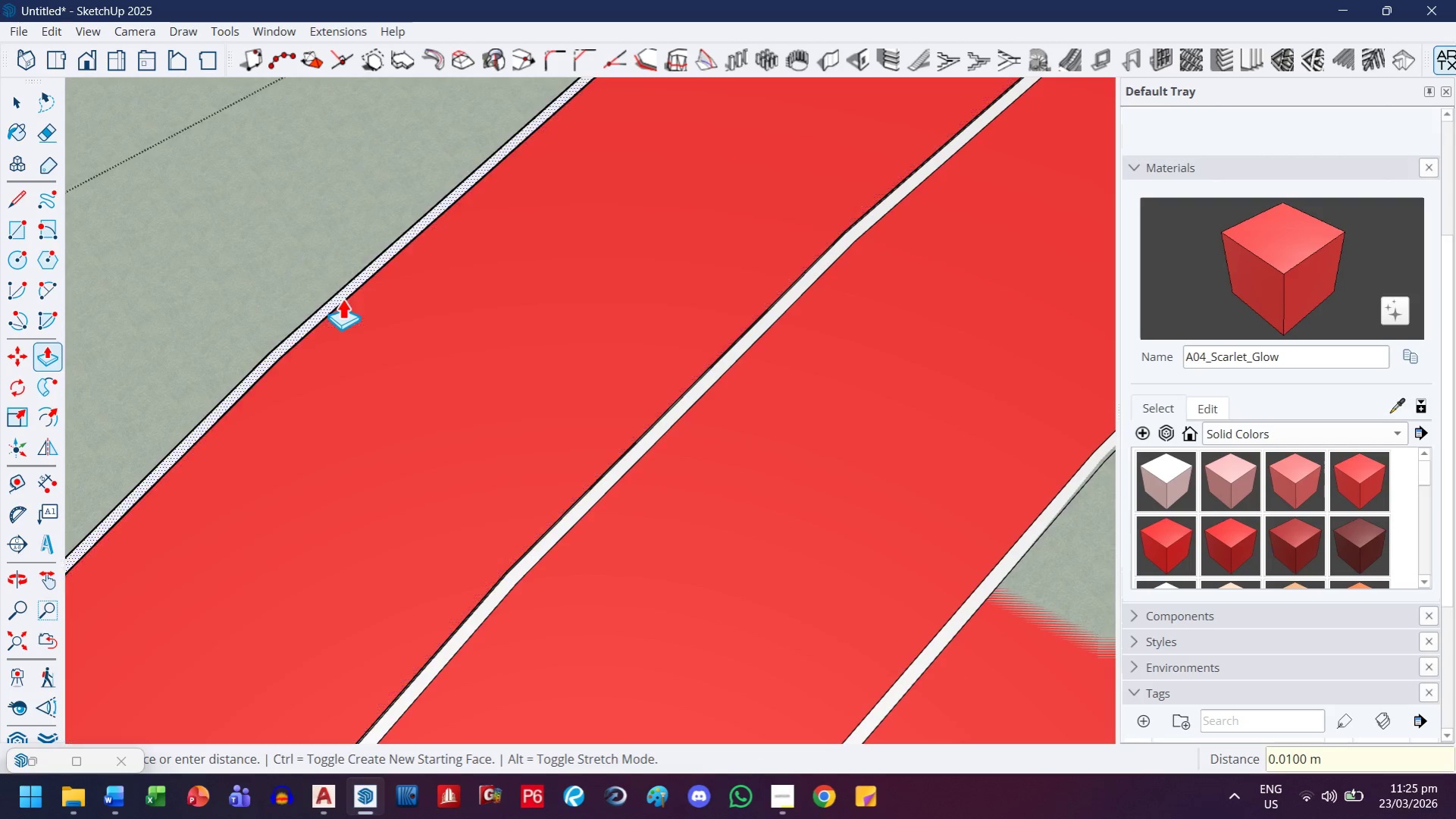 
left_click([342, 298])
 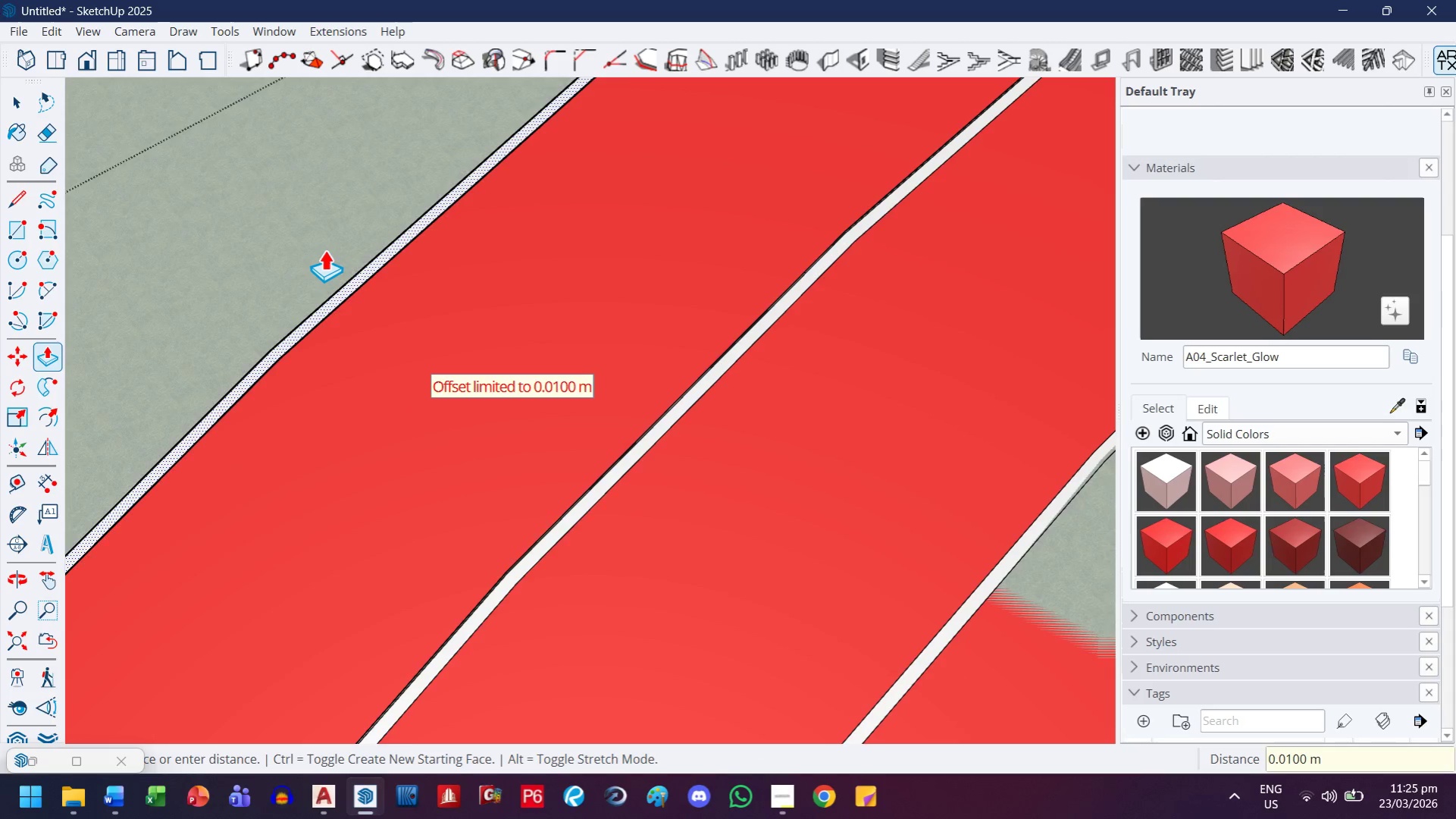 
left_click([324, 249])
 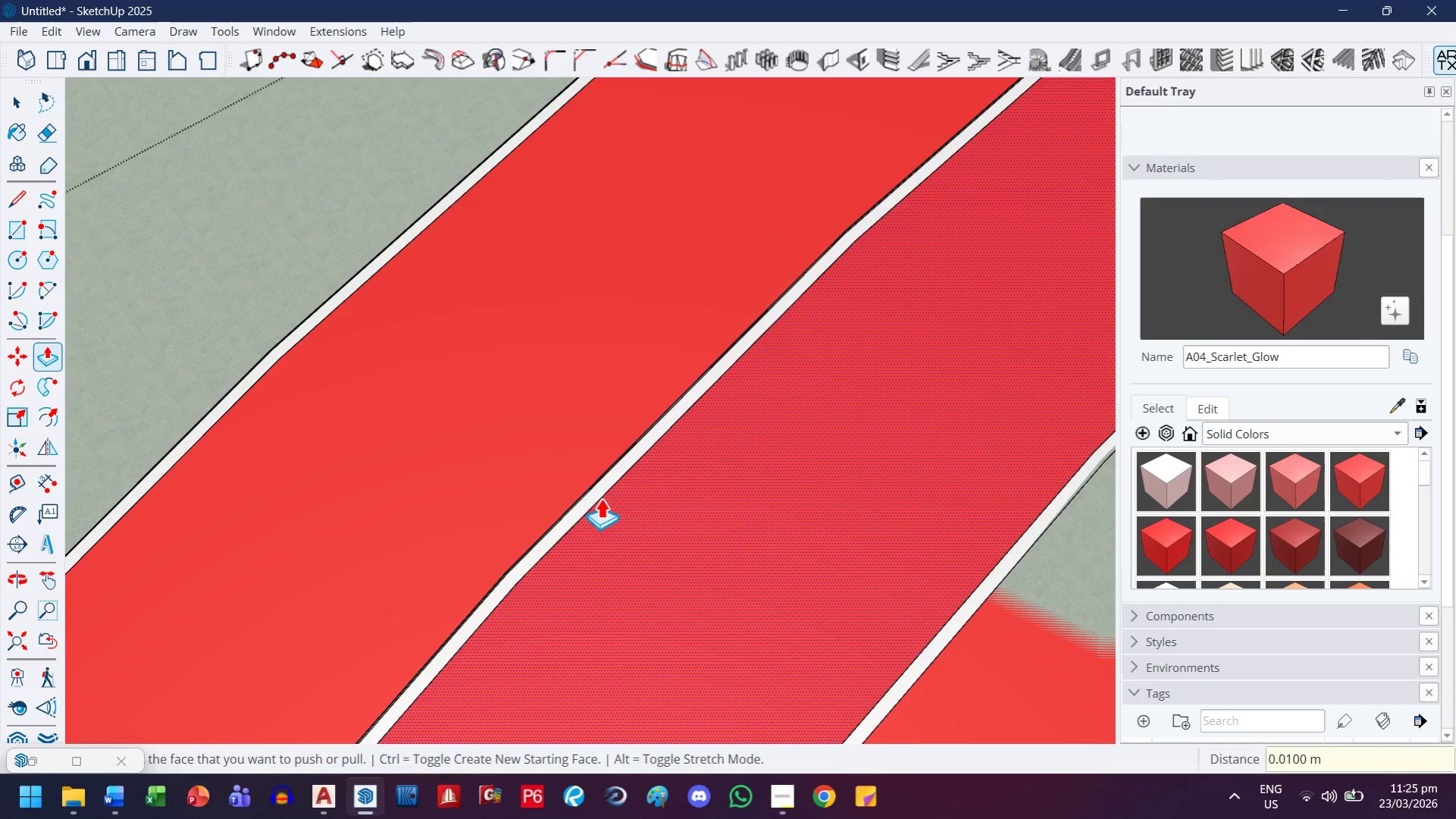 
left_click([598, 494])
 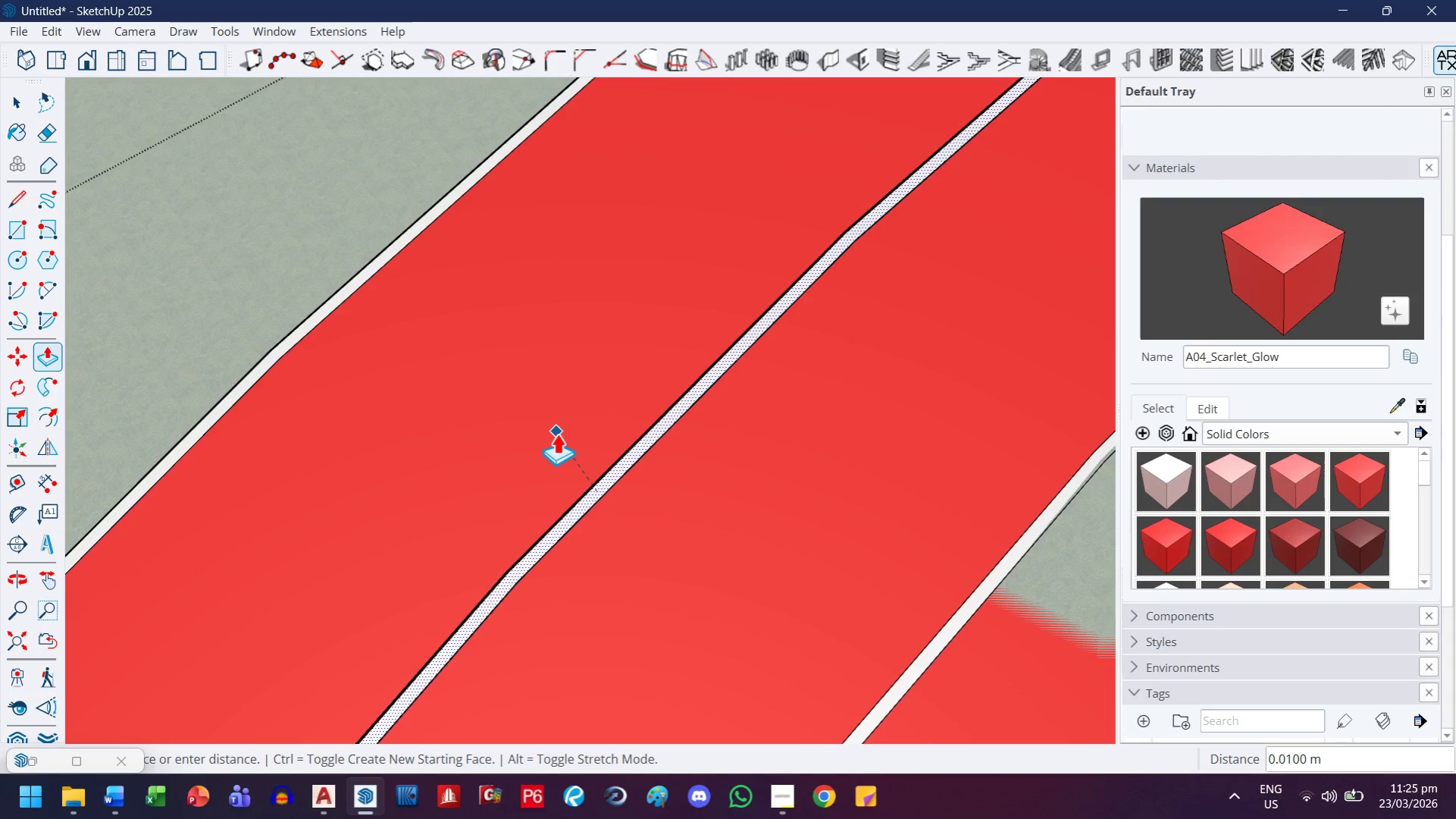 
type(.01)
 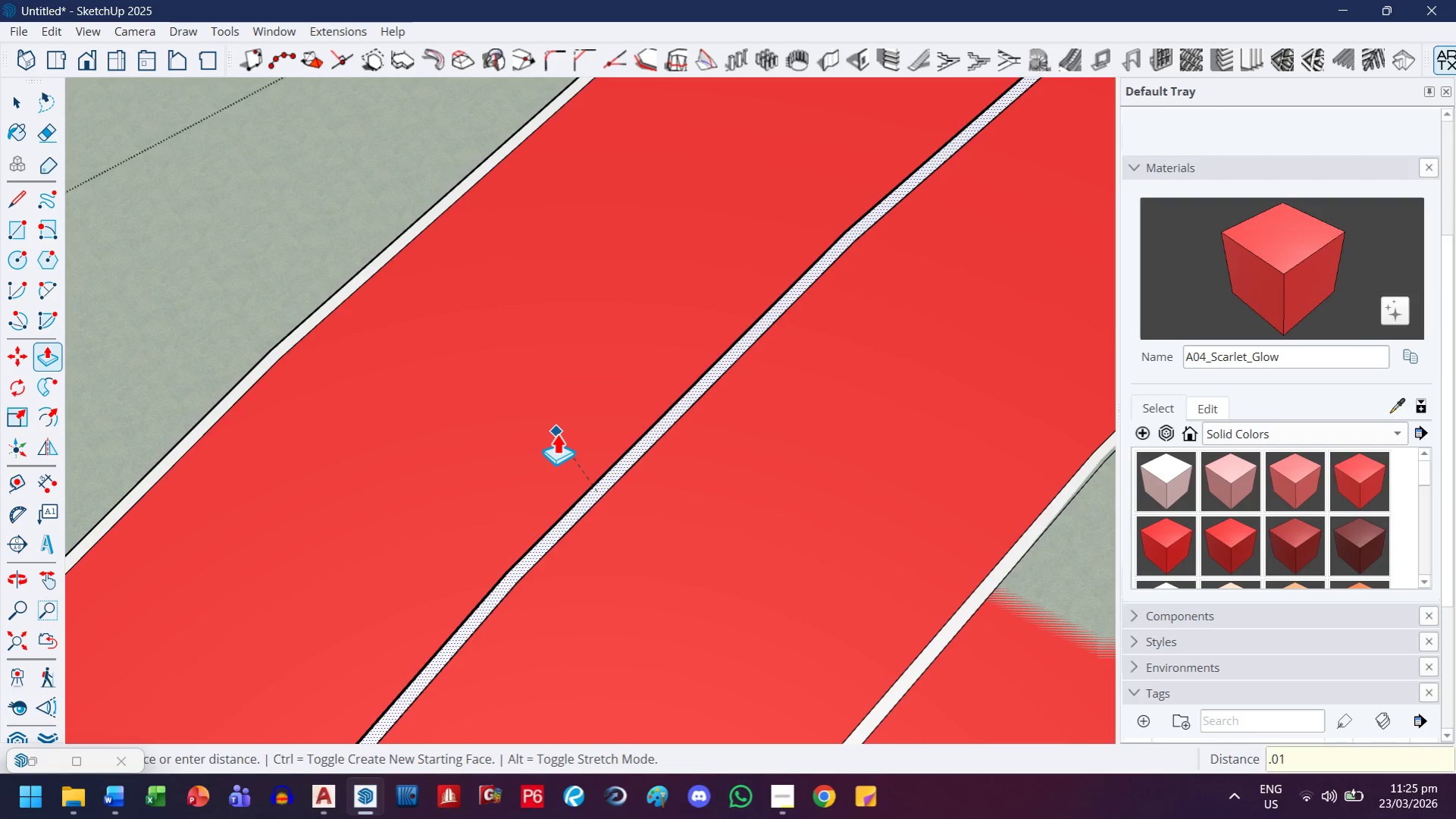 
key(Enter)
 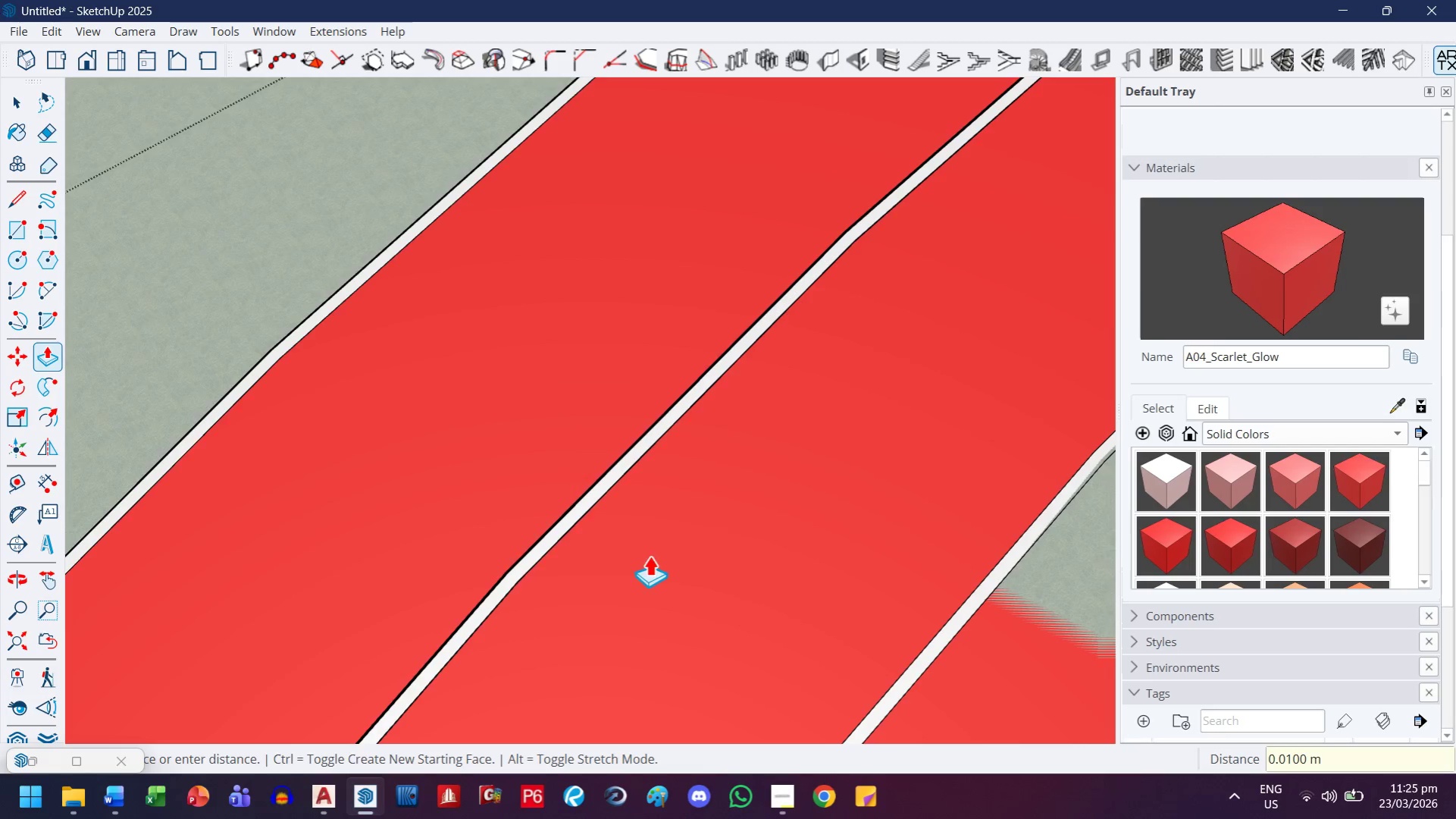 
left_click([649, 555])
 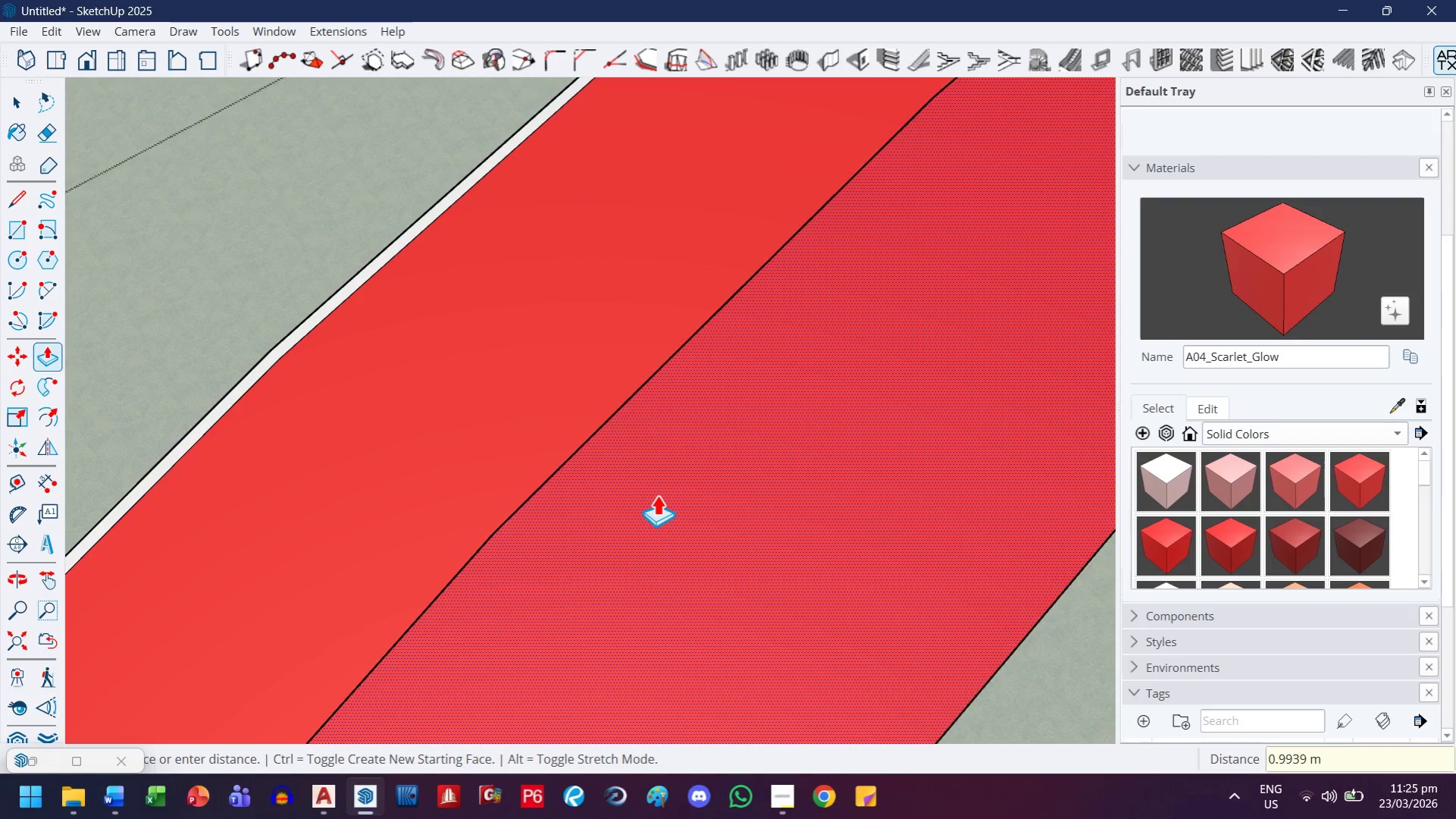 
type(.01)
 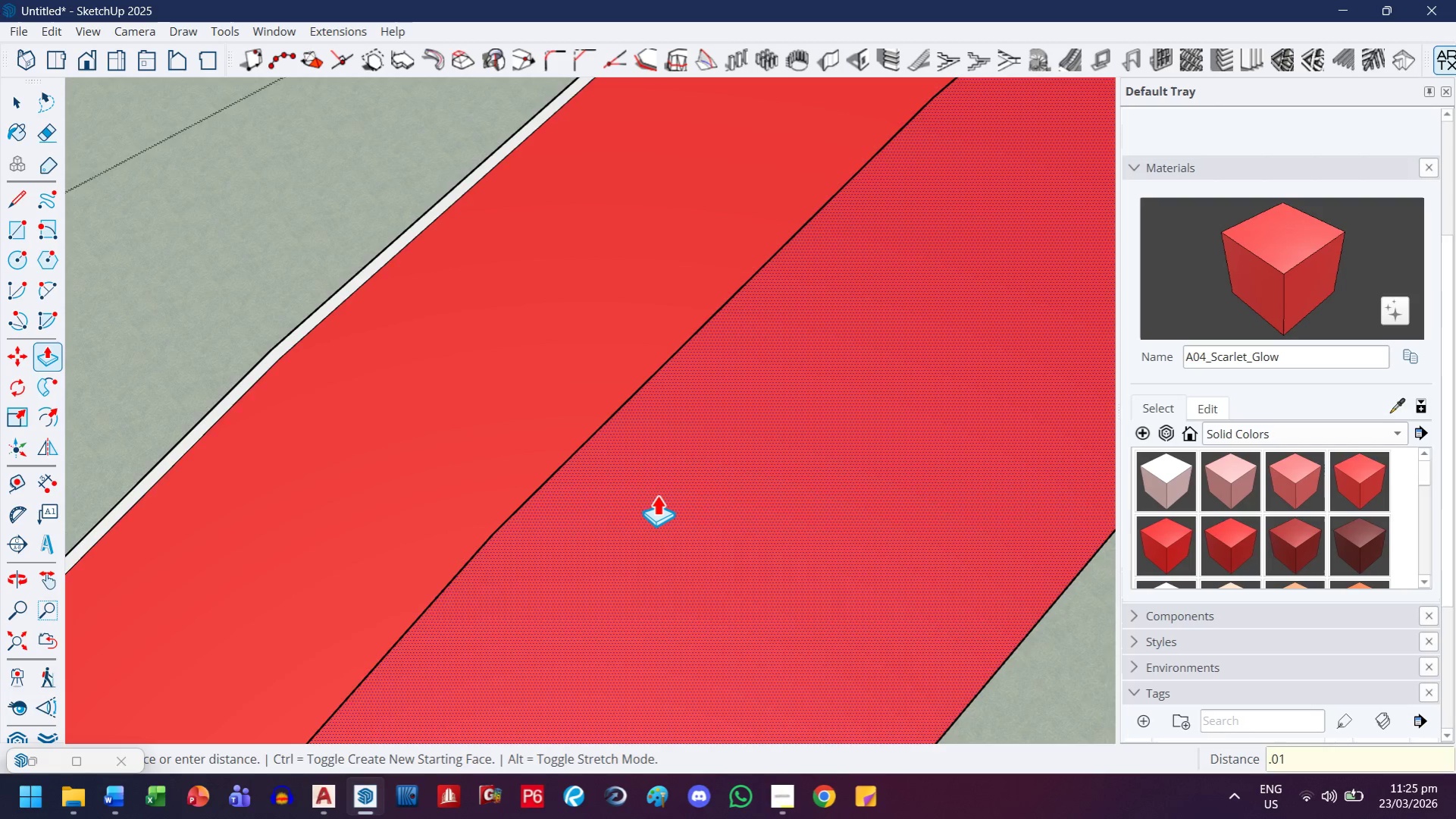 
key(Enter)
 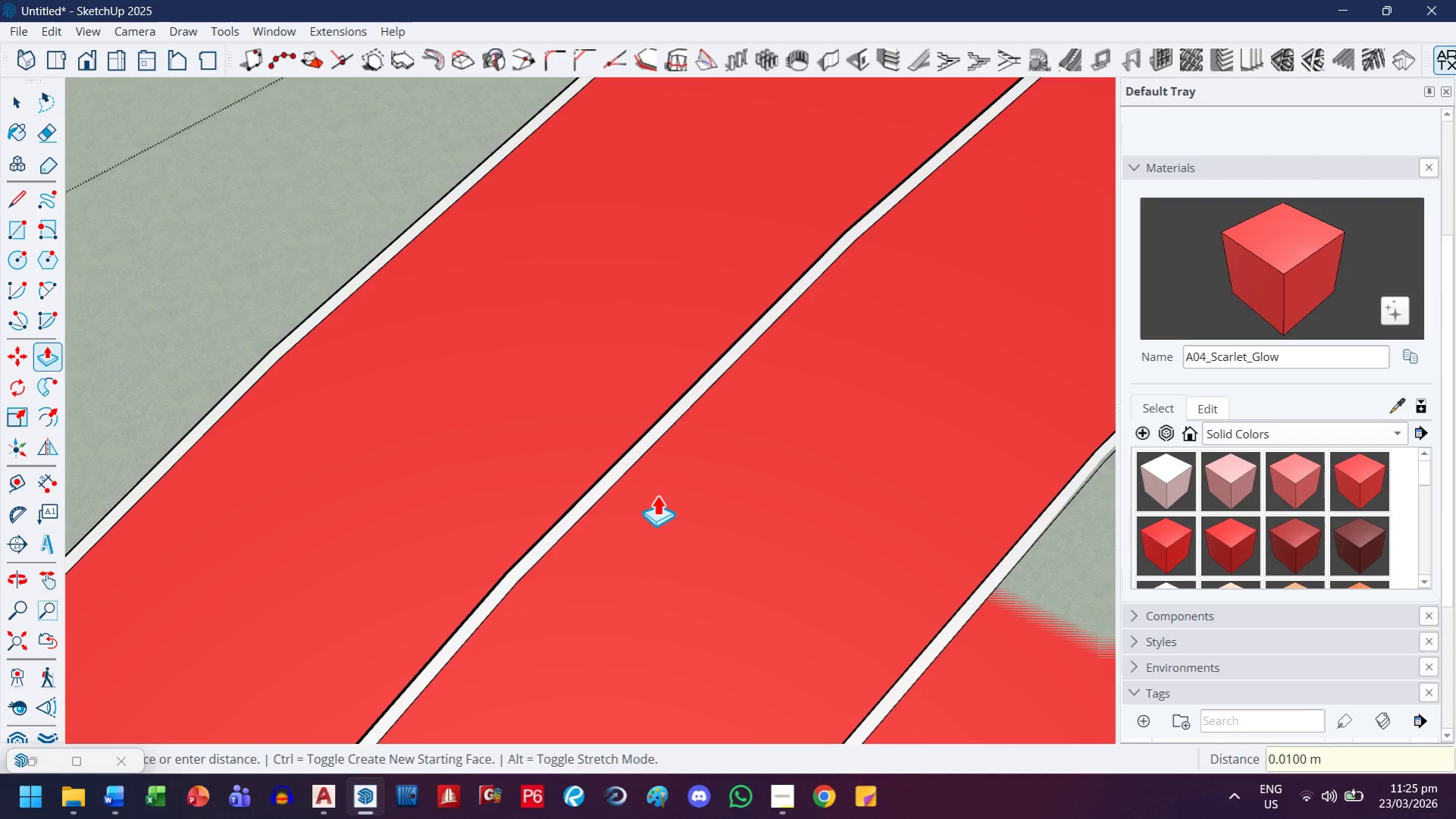 
key(H)
 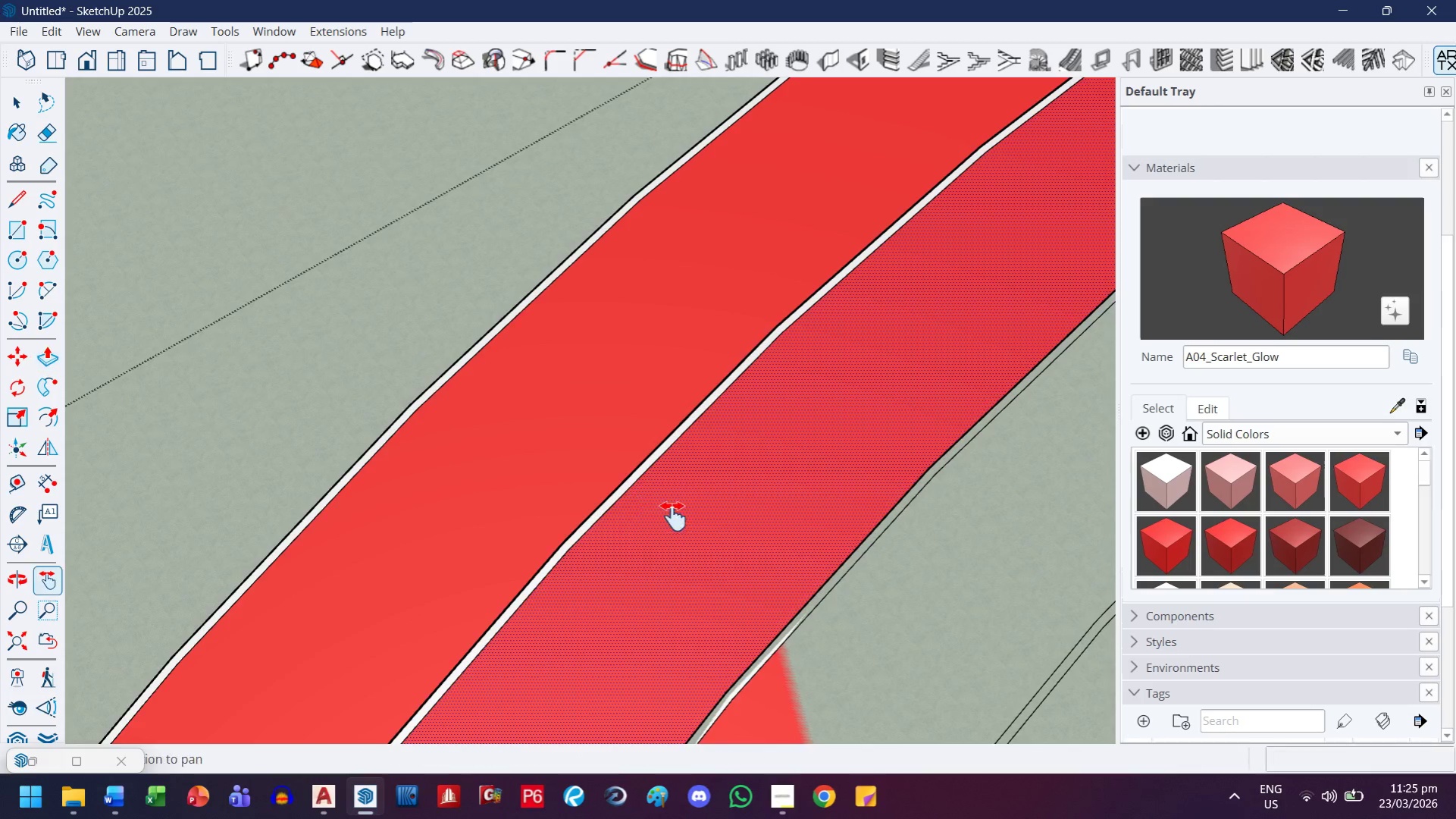 
left_click_drag(start_coordinate=[673, 516], to_coordinate=[307, 288])
 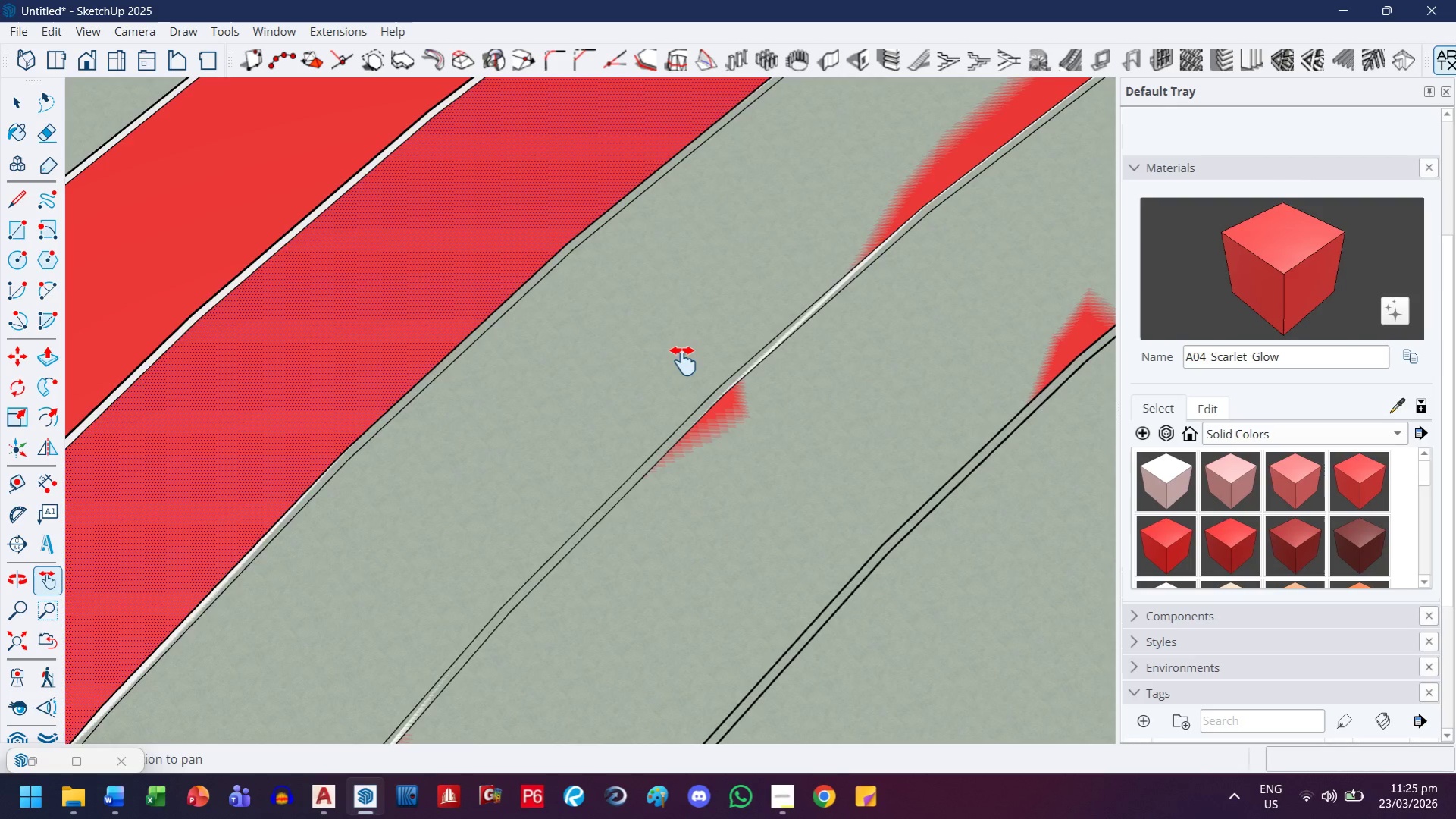 
scroll: coordinate [644, 500], scroll_direction: down, amount: 5.0
 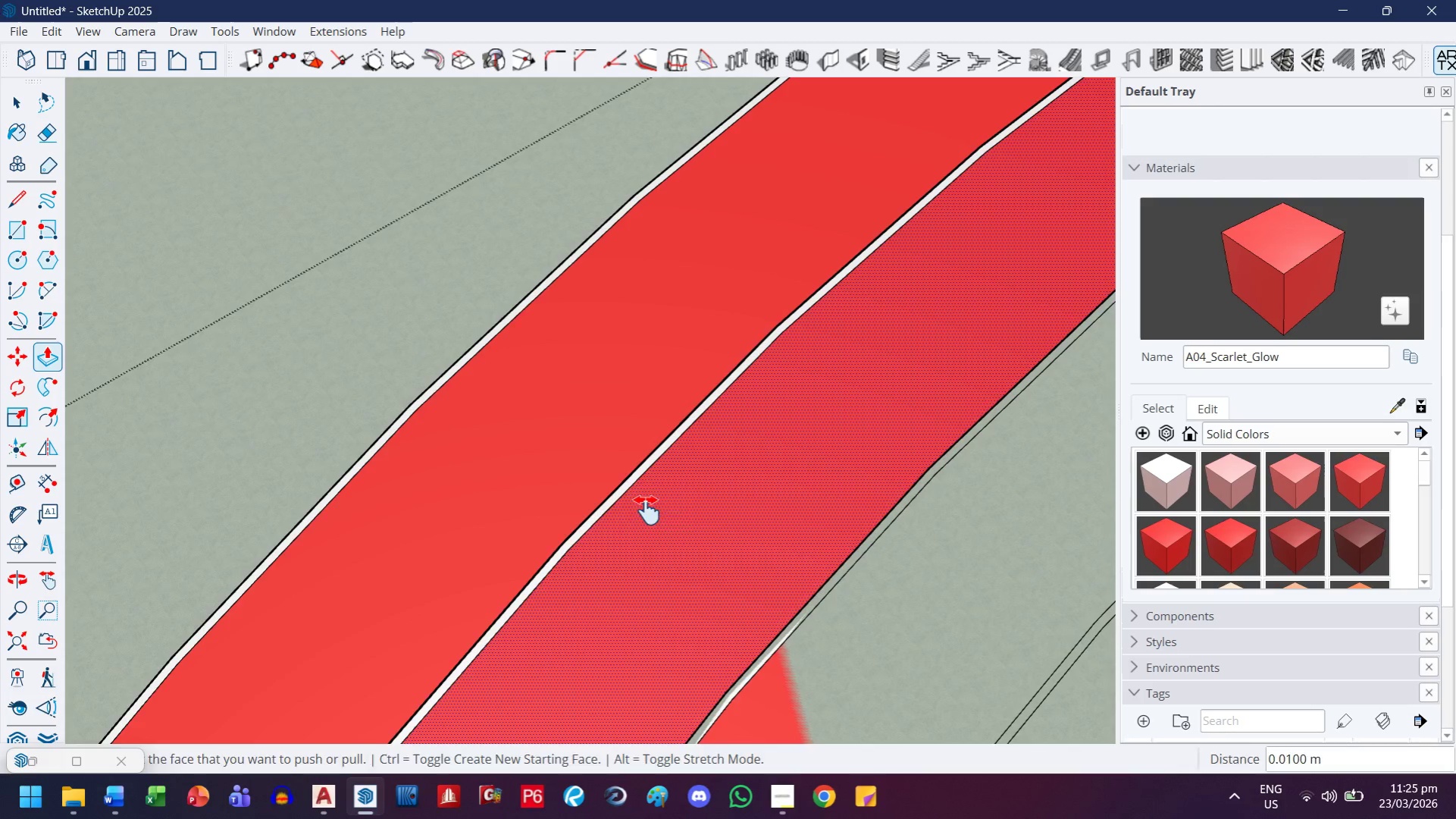 
key(Escape)
type(.01)
 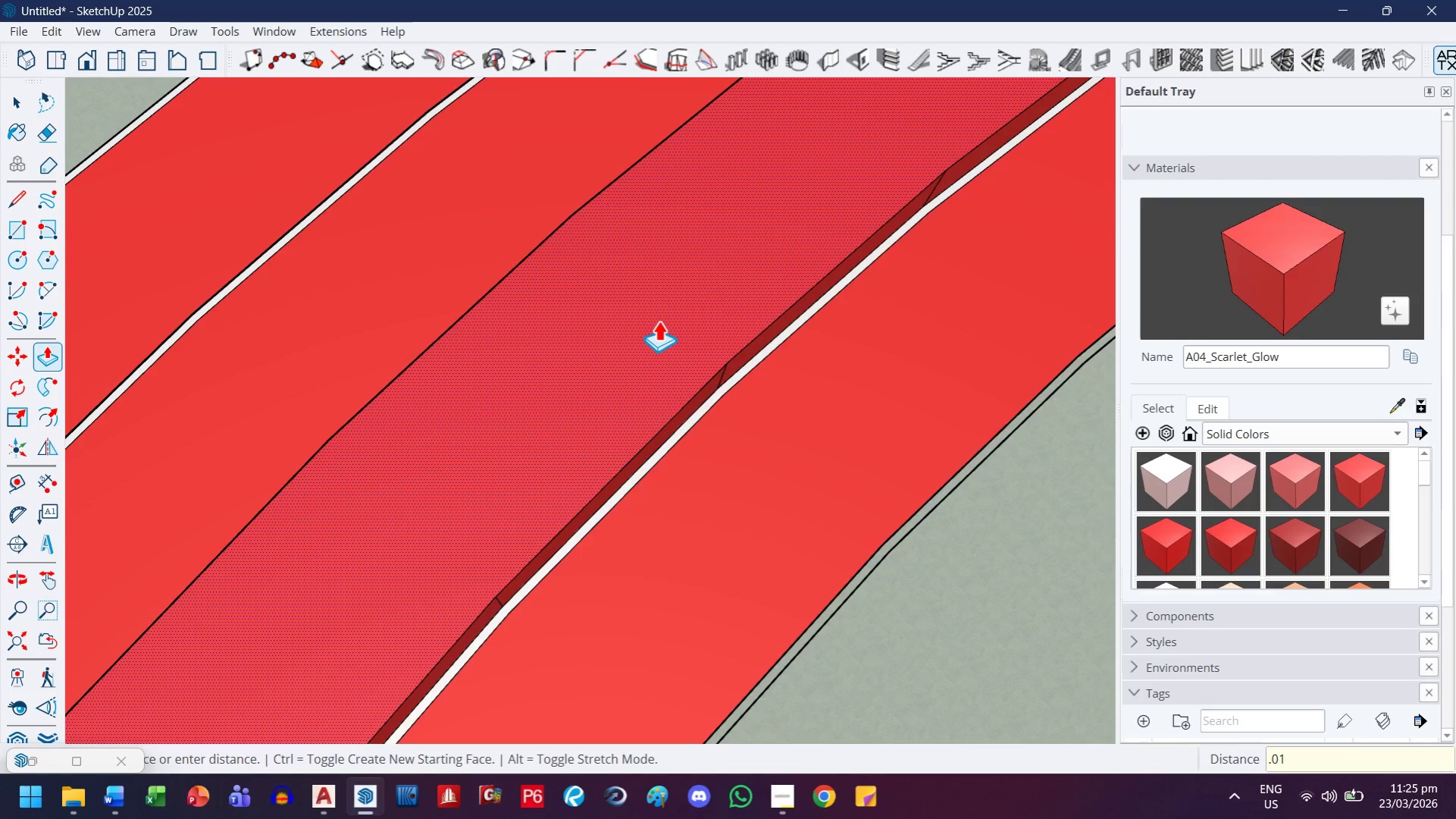 
key(Enter)
 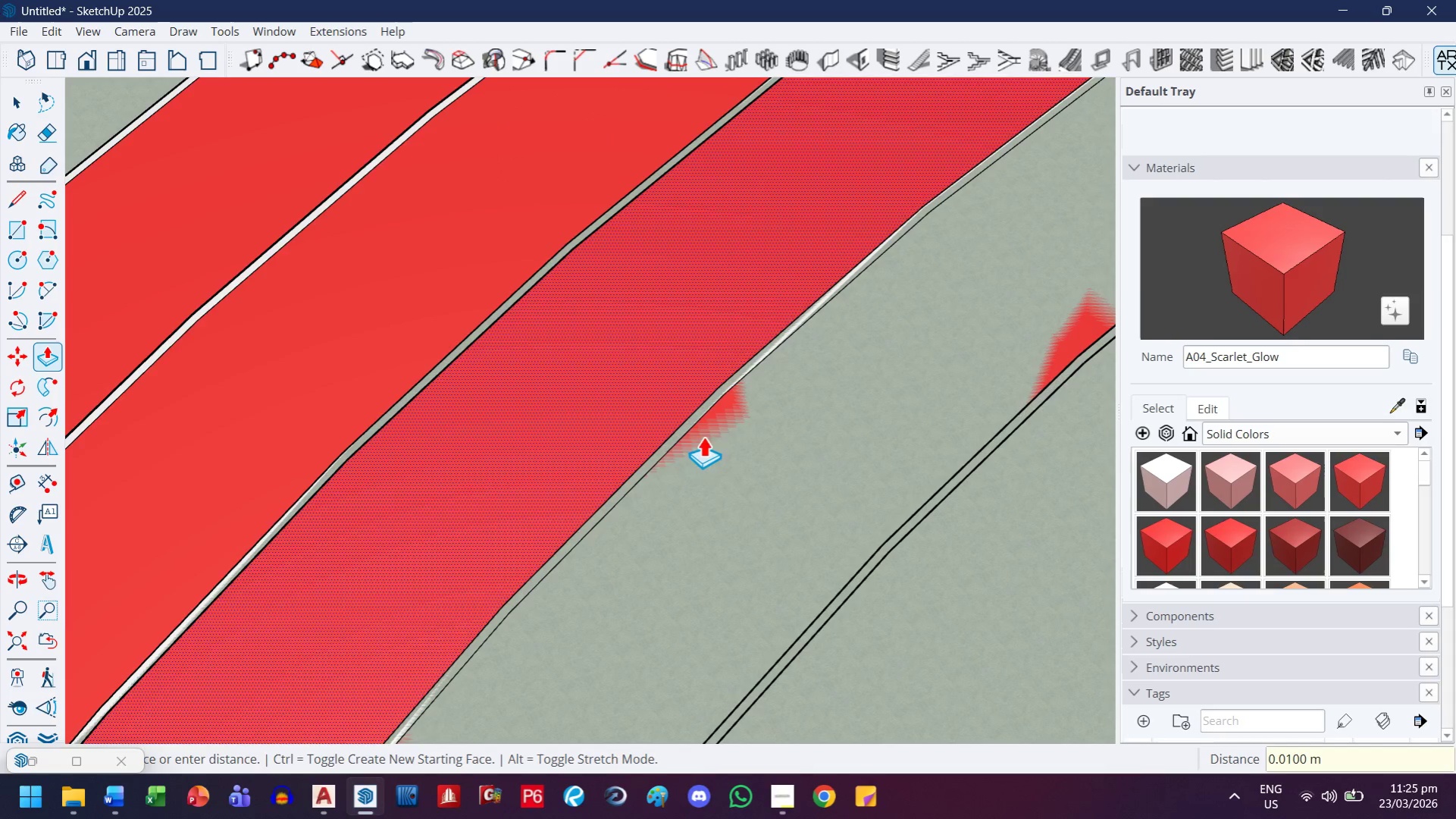 
left_click([731, 469])
 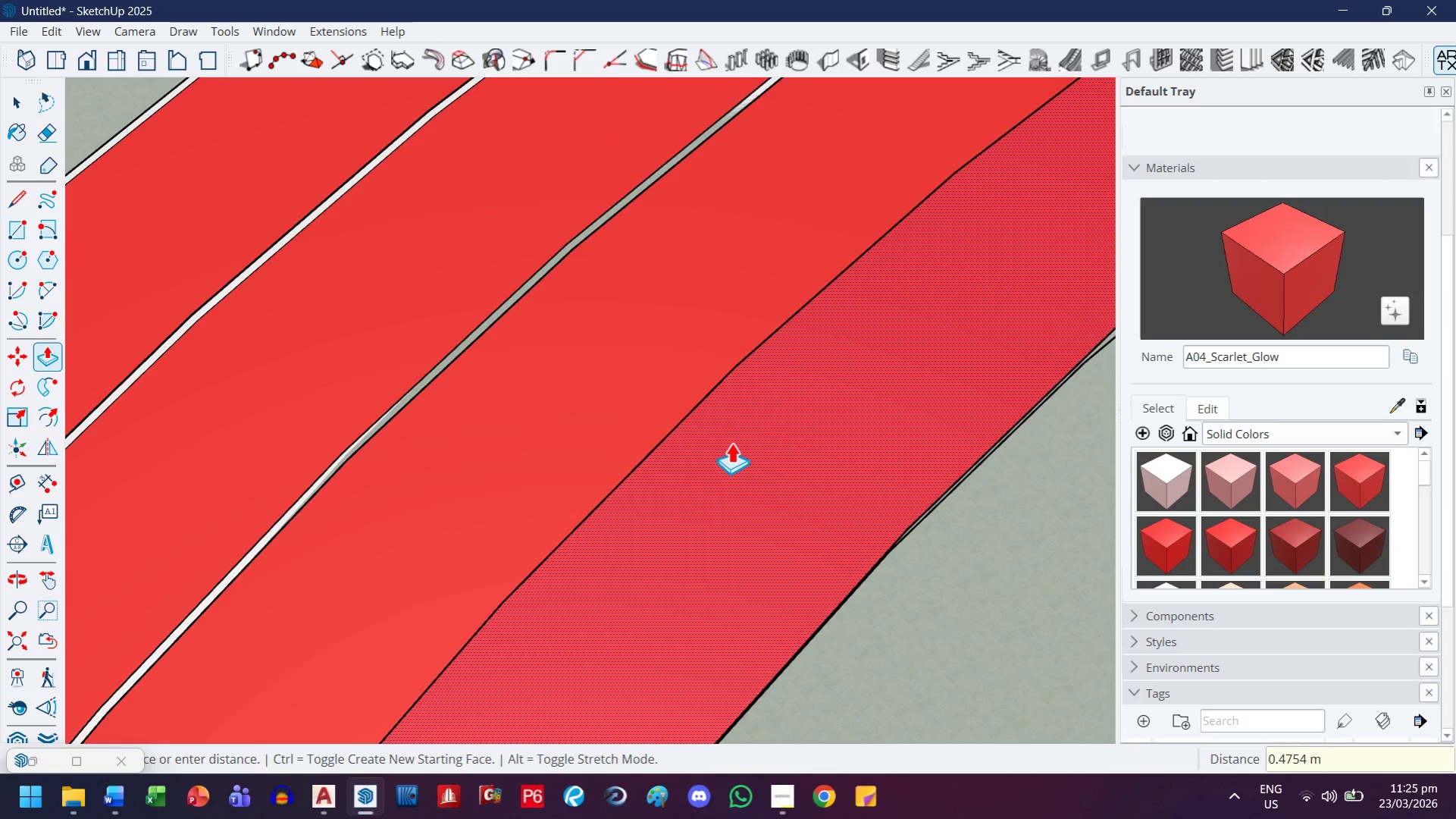 
type(.01)
 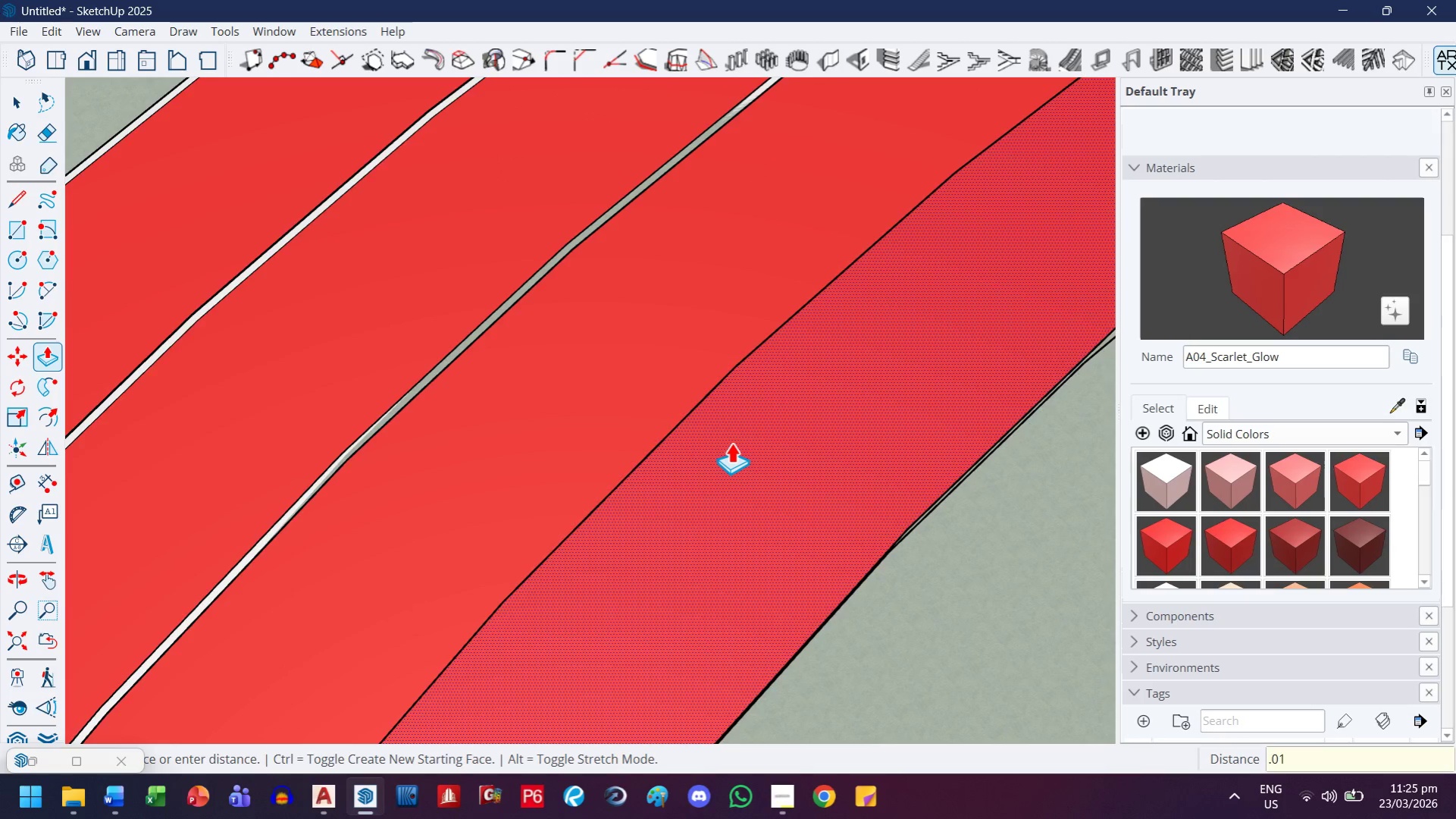 
key(Enter)
 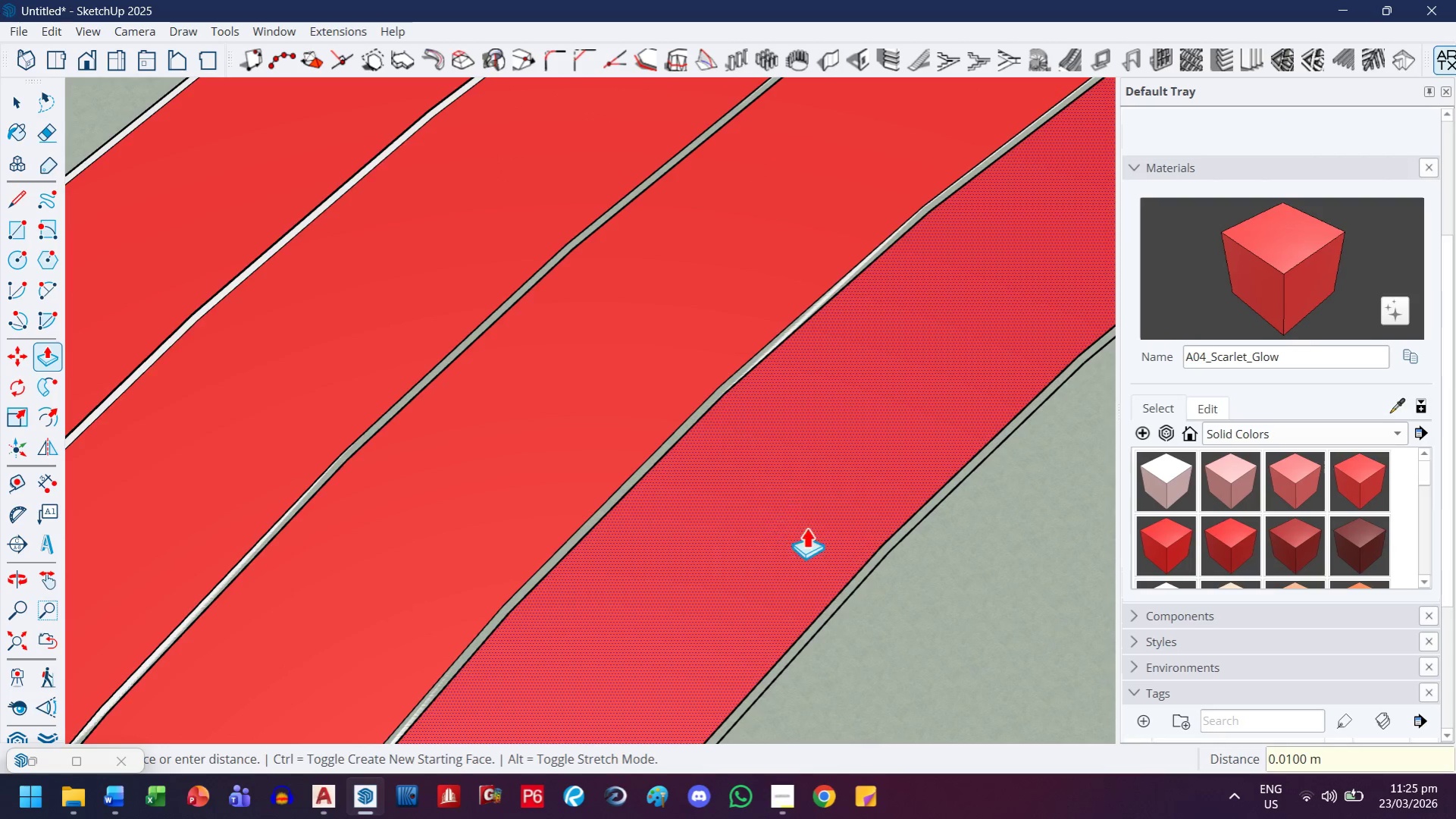 
scroll: coordinate [872, 551], scroll_direction: up, amount: 1.0
 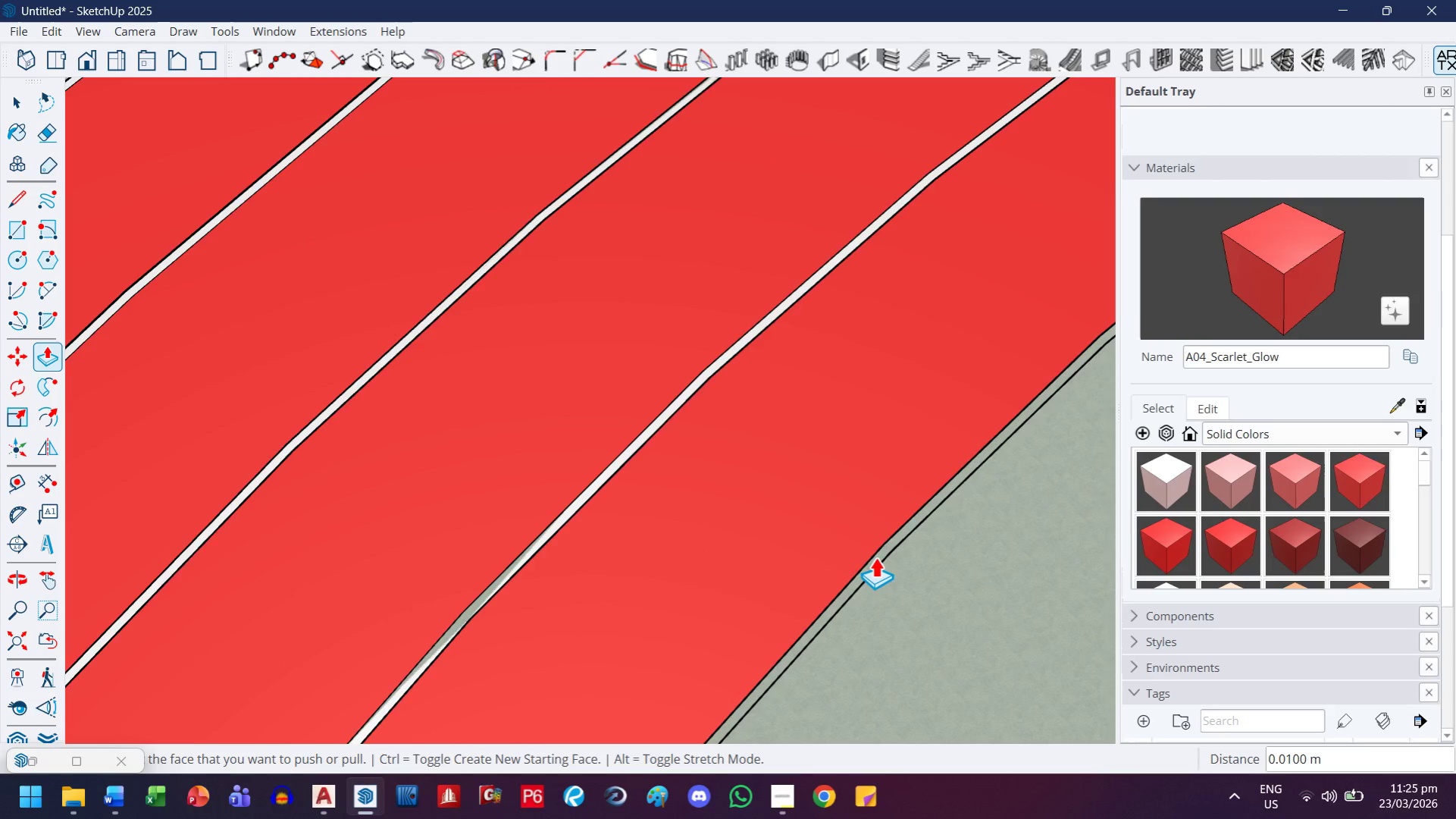 
left_click([875, 557])
 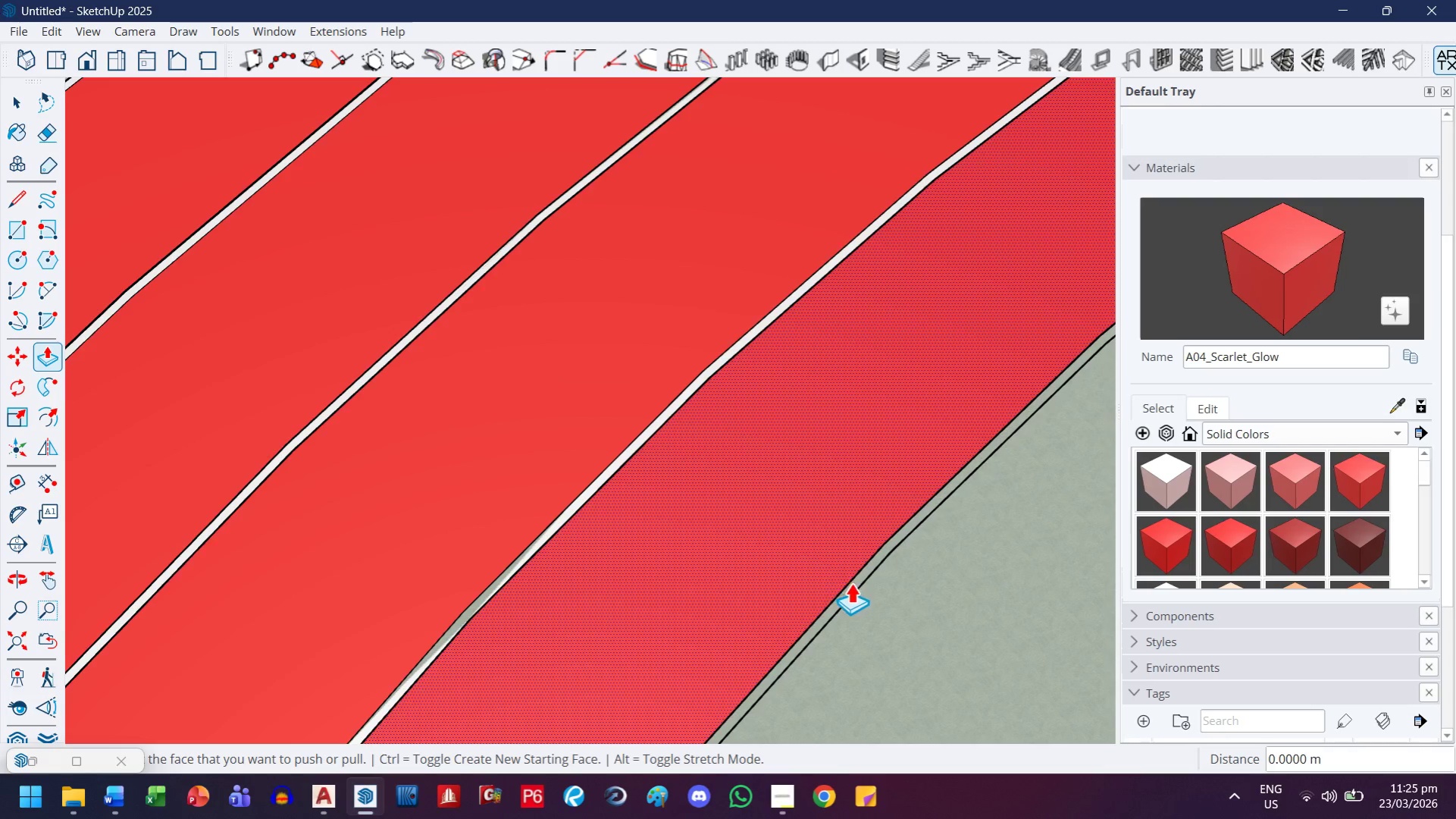 
left_click([852, 586])
 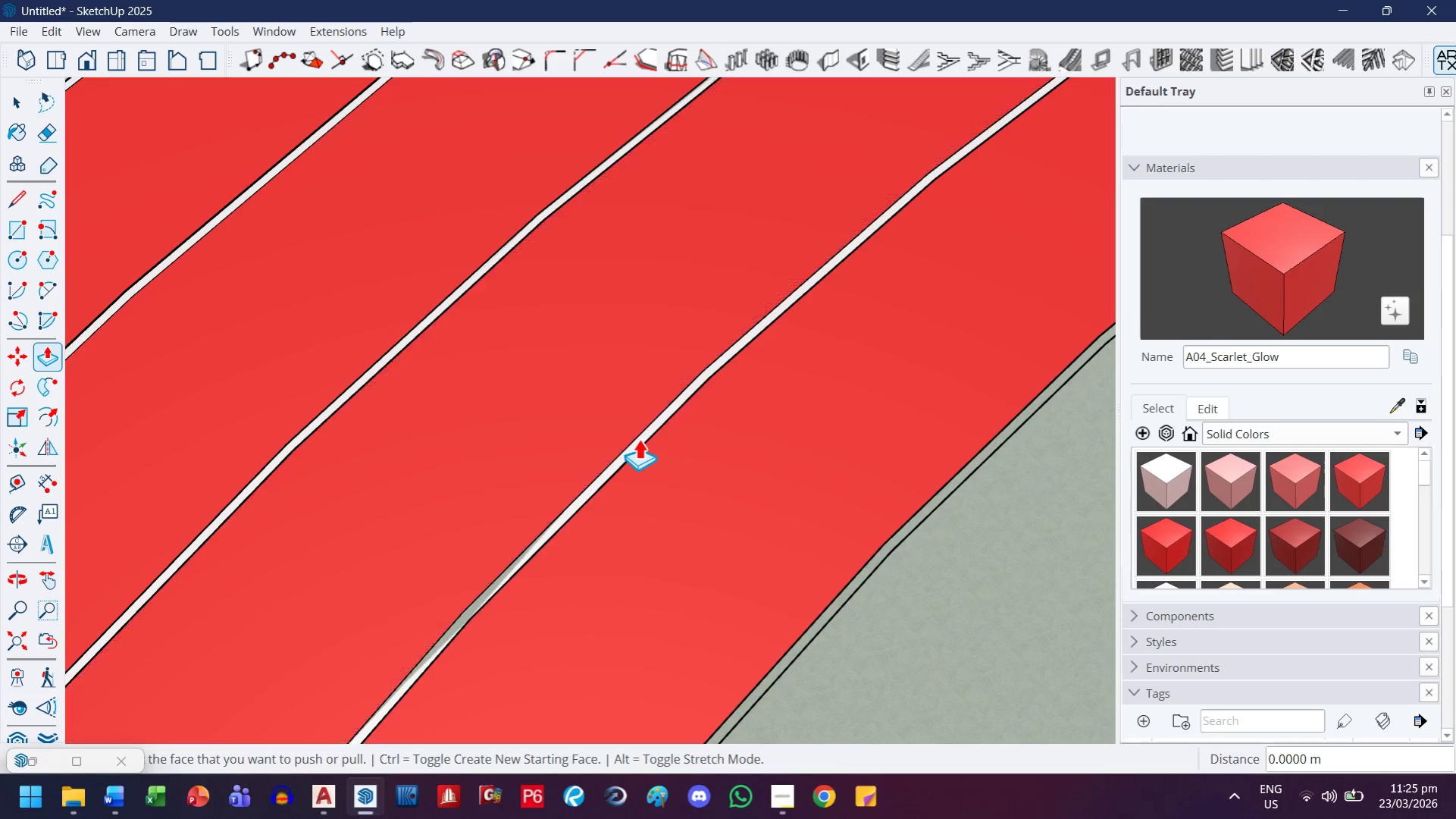 
left_click([638, 441])
 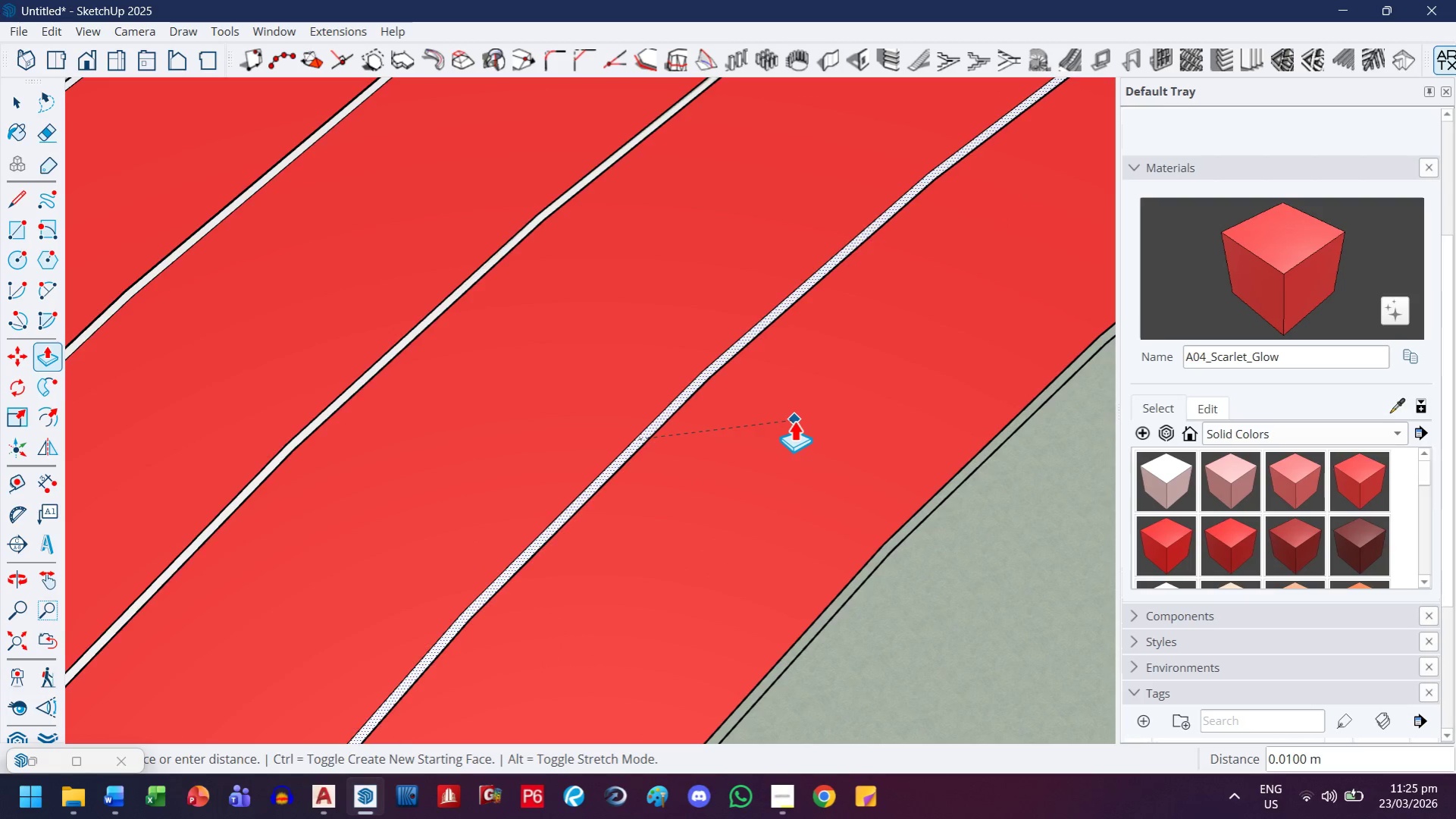 
left_click([794, 420])
 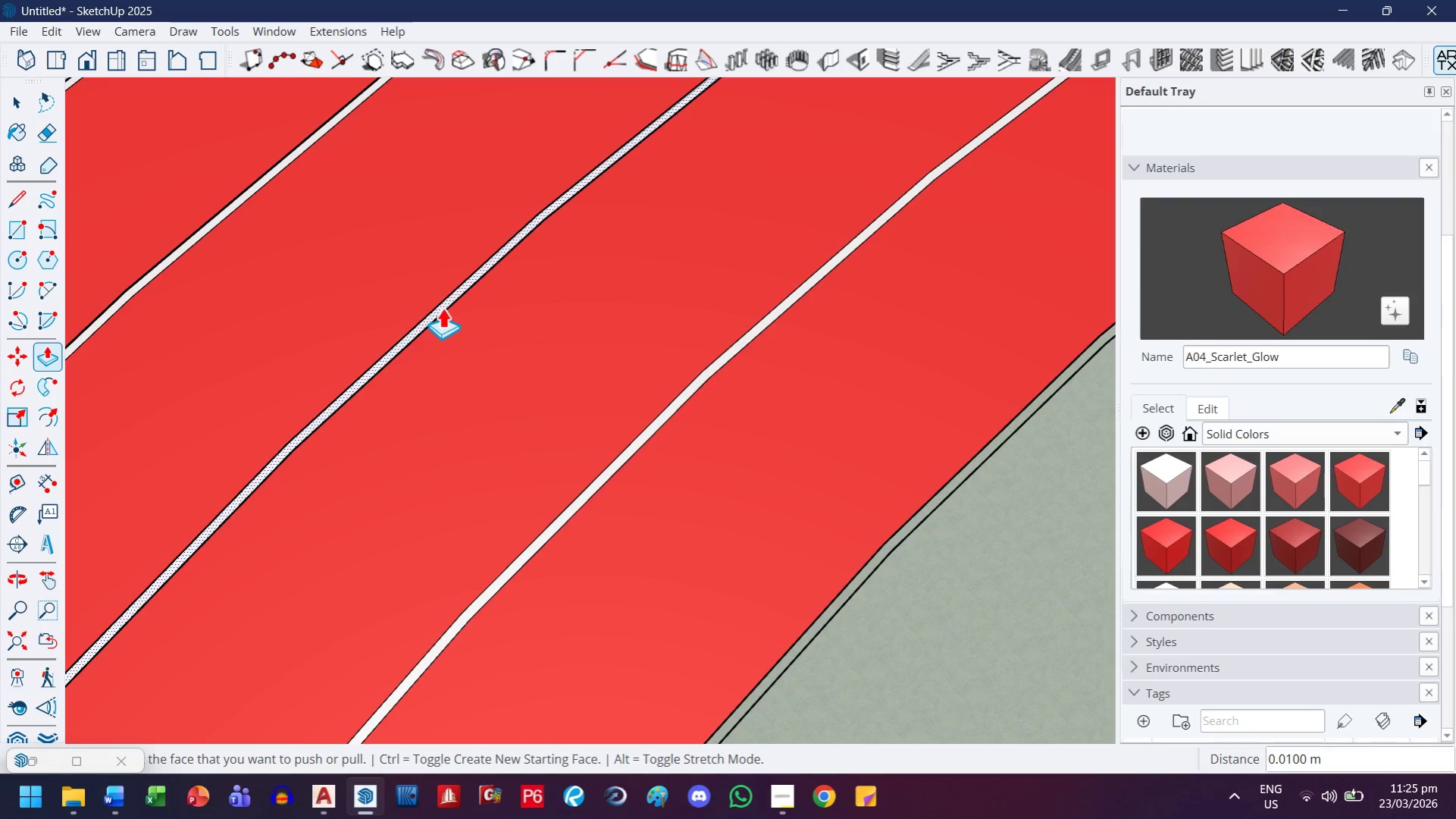 
left_click([442, 307])
 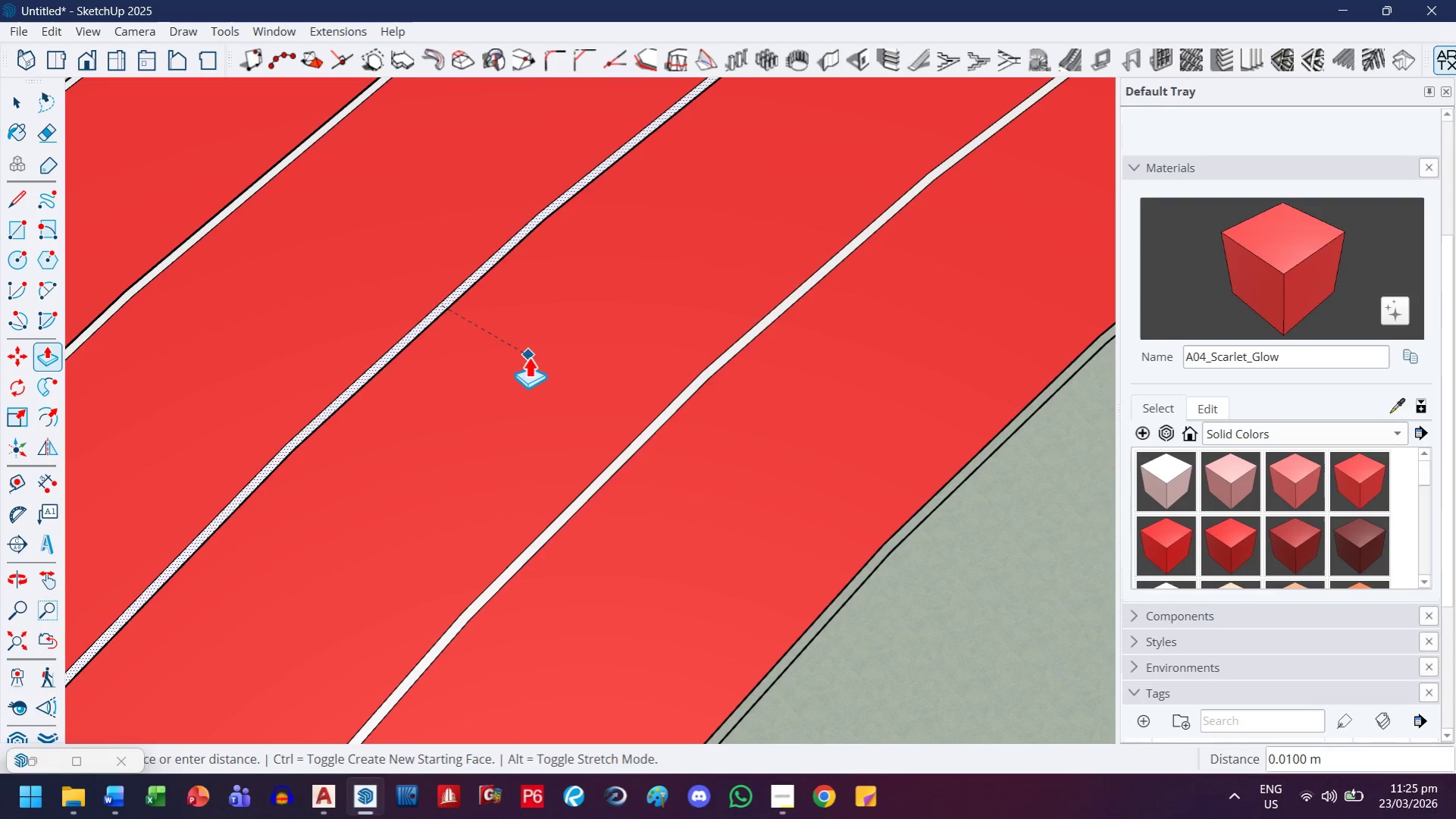 
left_click([528, 356])
 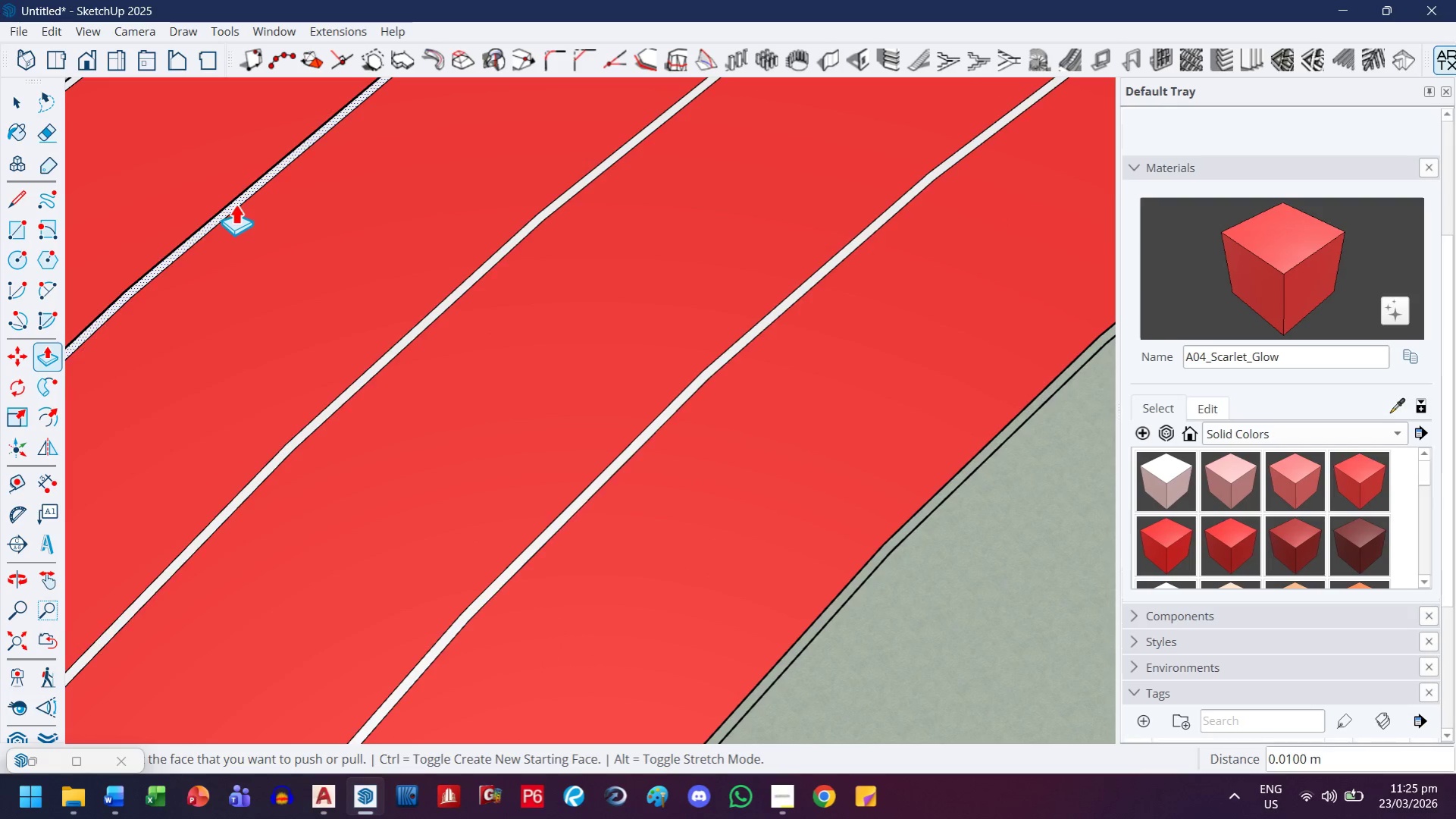 
left_click([235, 203])
 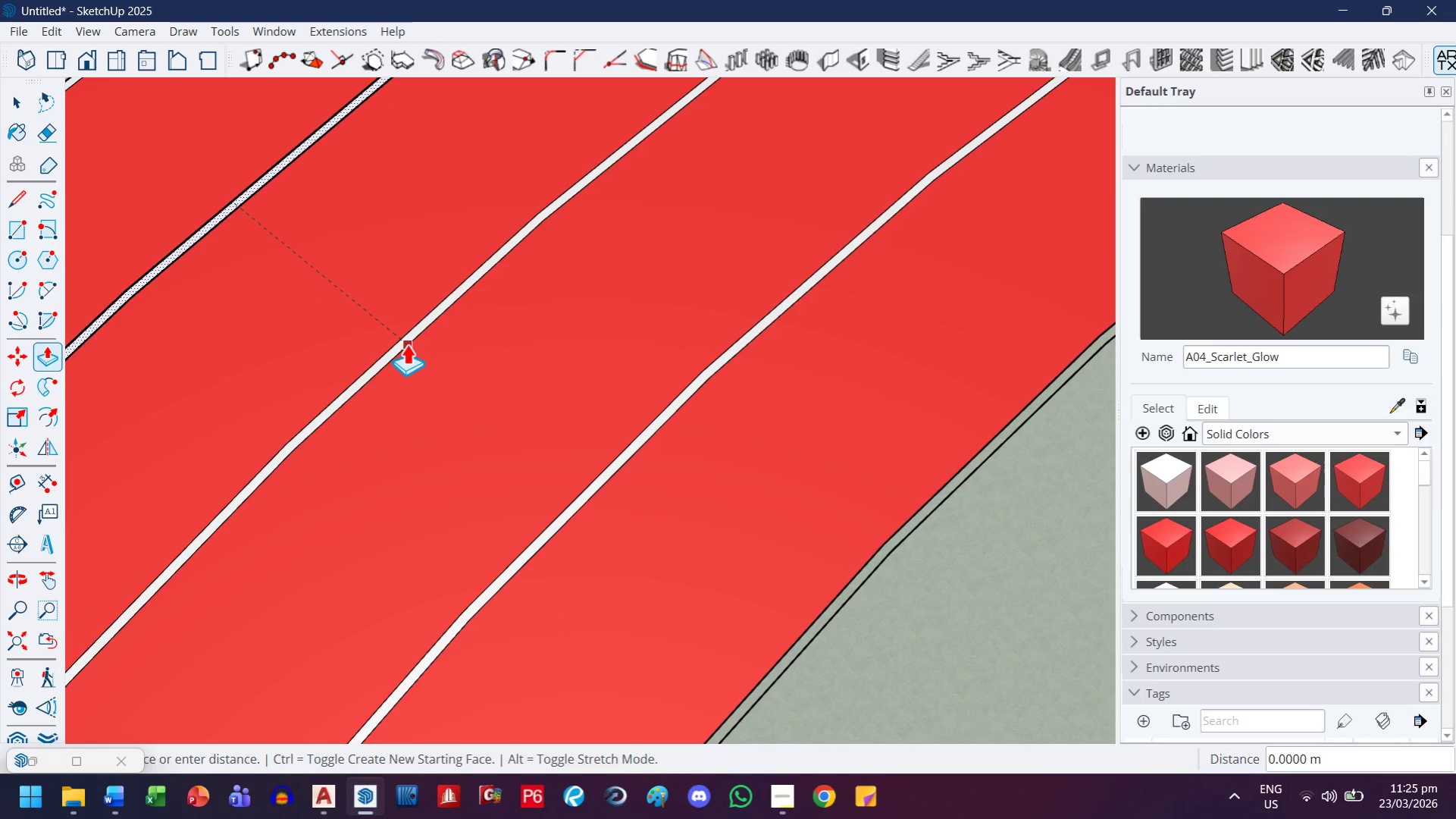 
left_click([406, 344])
 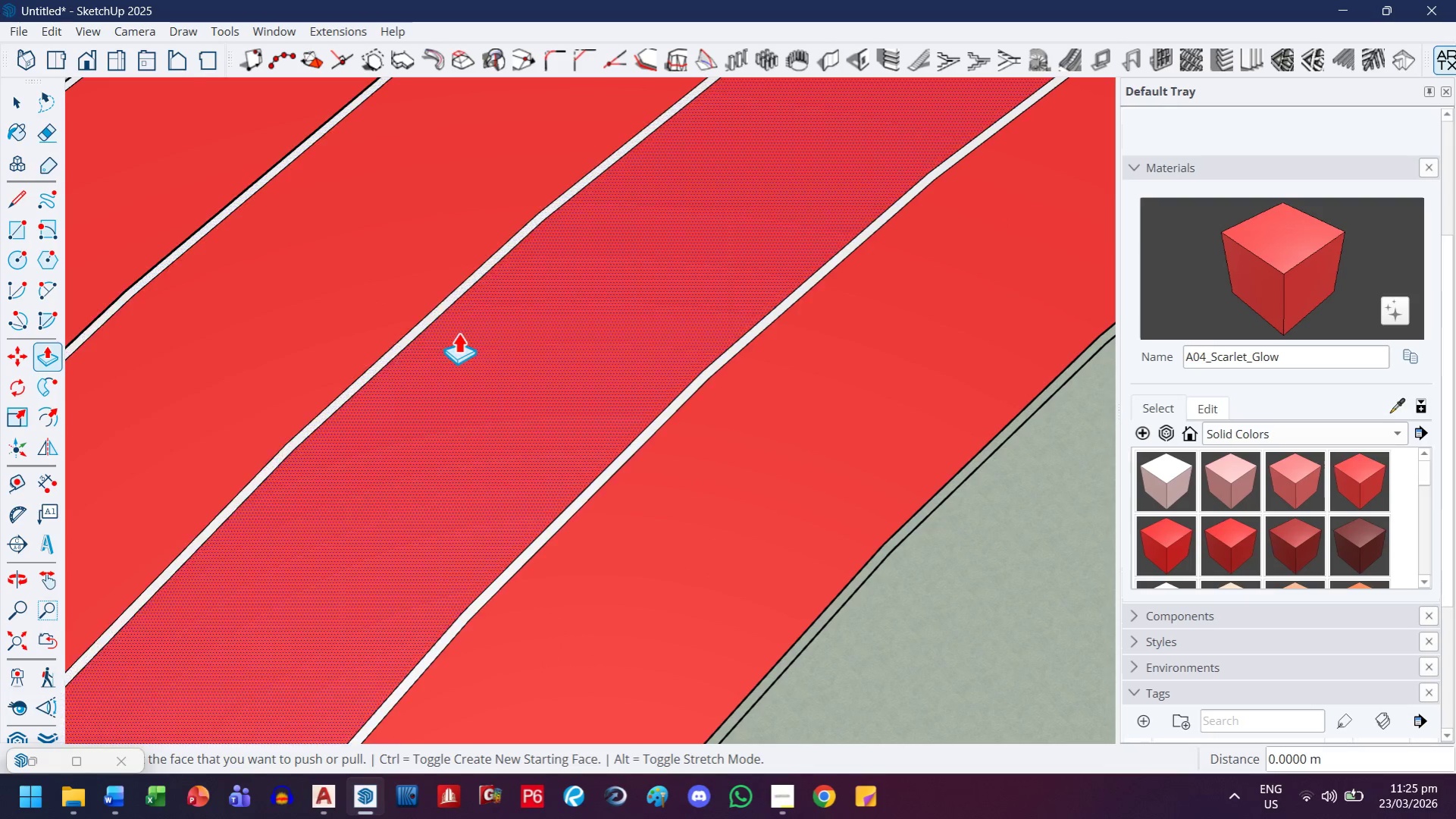 
scroll: coordinate [464, 395], scroll_direction: down, amount: 12.0
 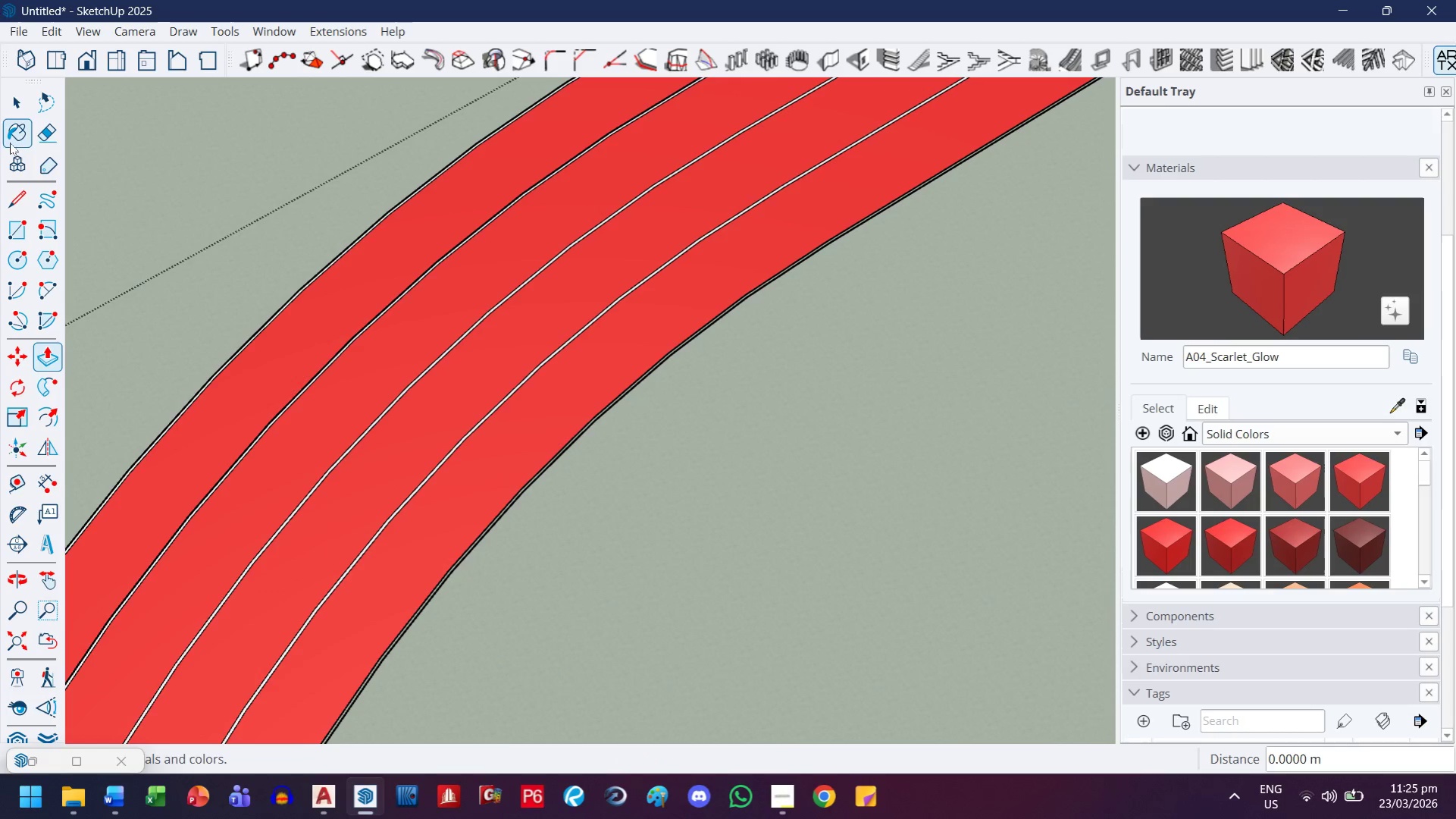 
left_click([19, 113])
 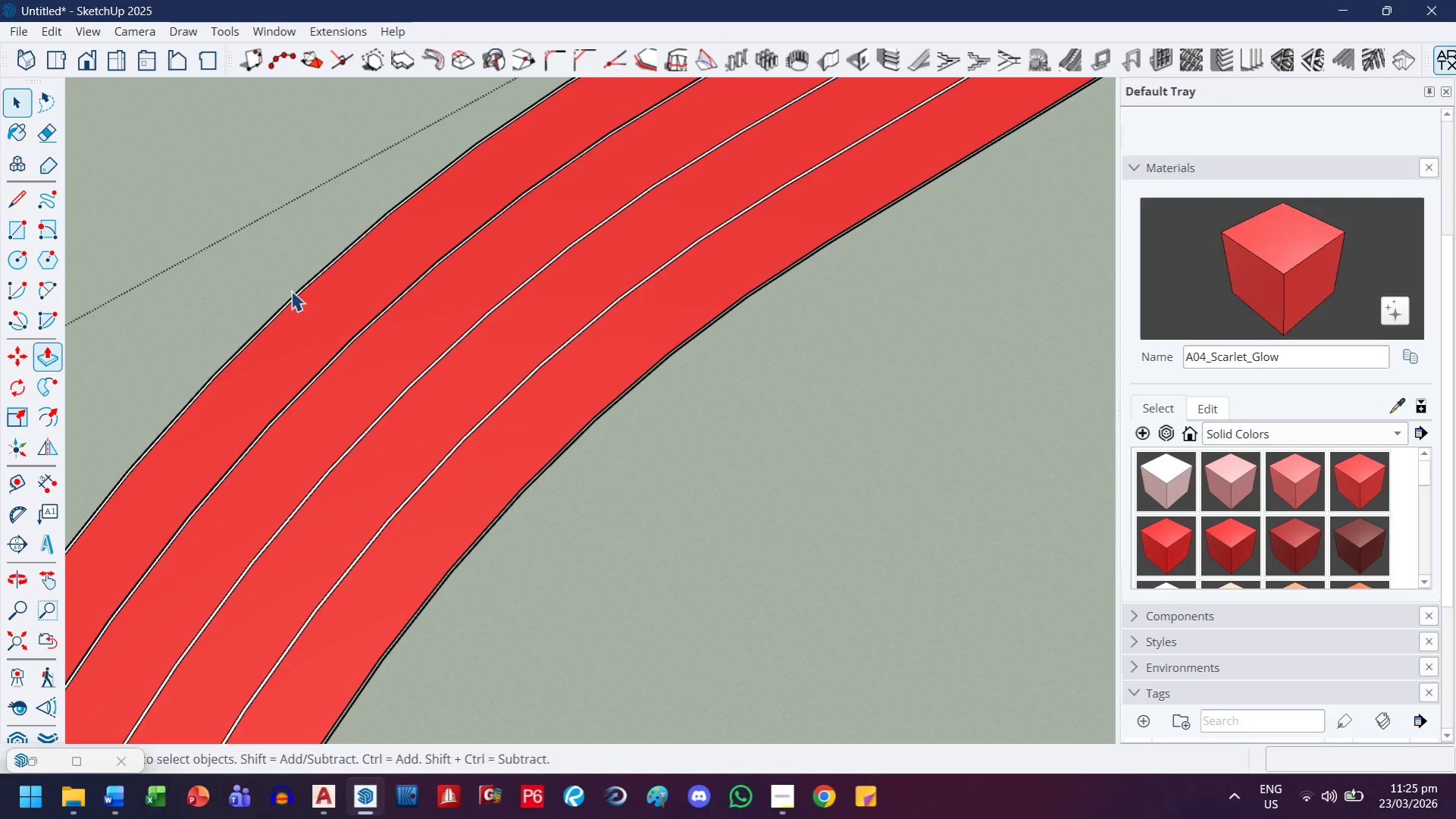 
scroll: coordinate [294, 297], scroll_direction: up, amount: 11.0
 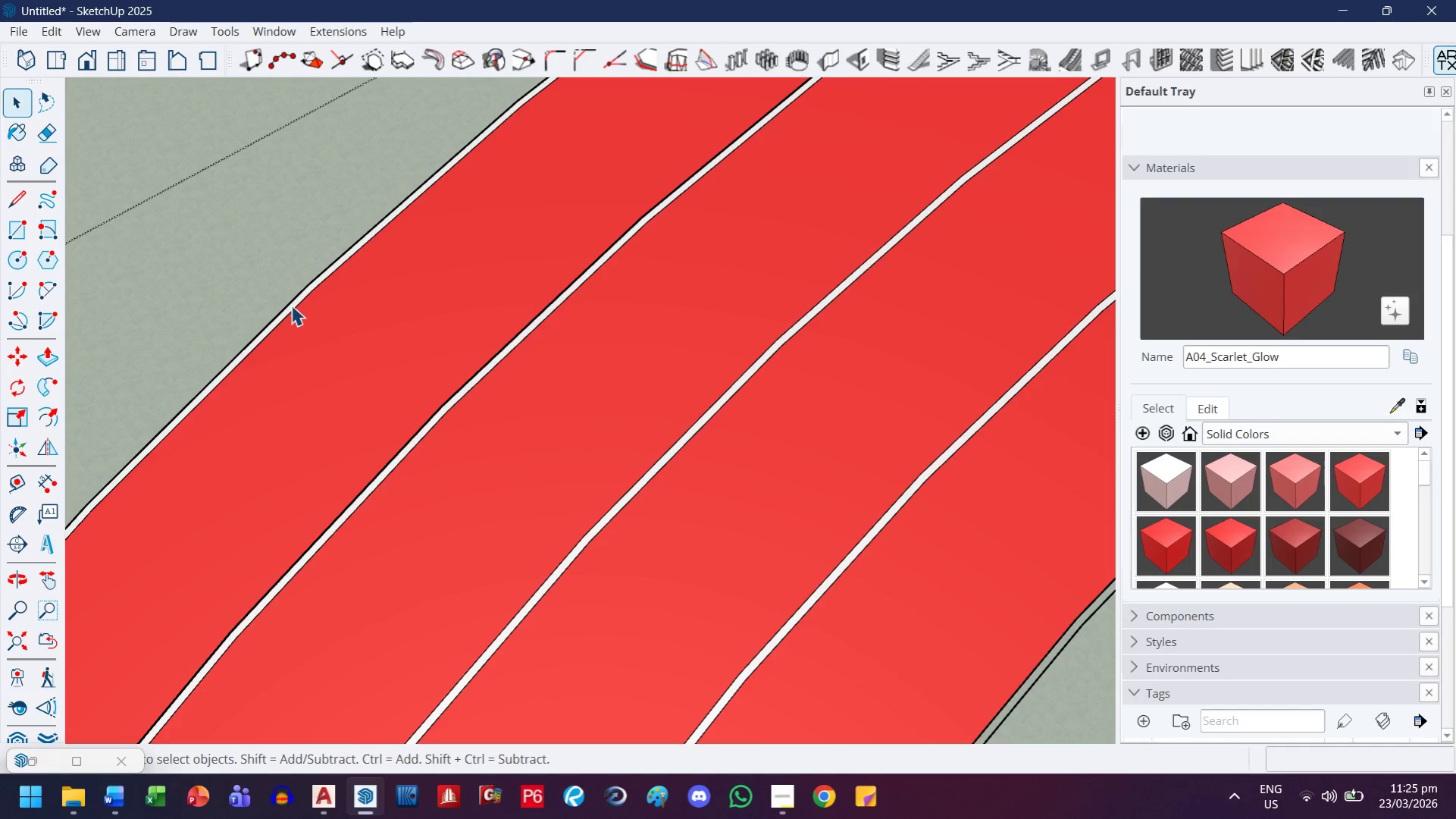 
scroll: coordinate [640, 371], scroll_direction: down, amount: 4.0
 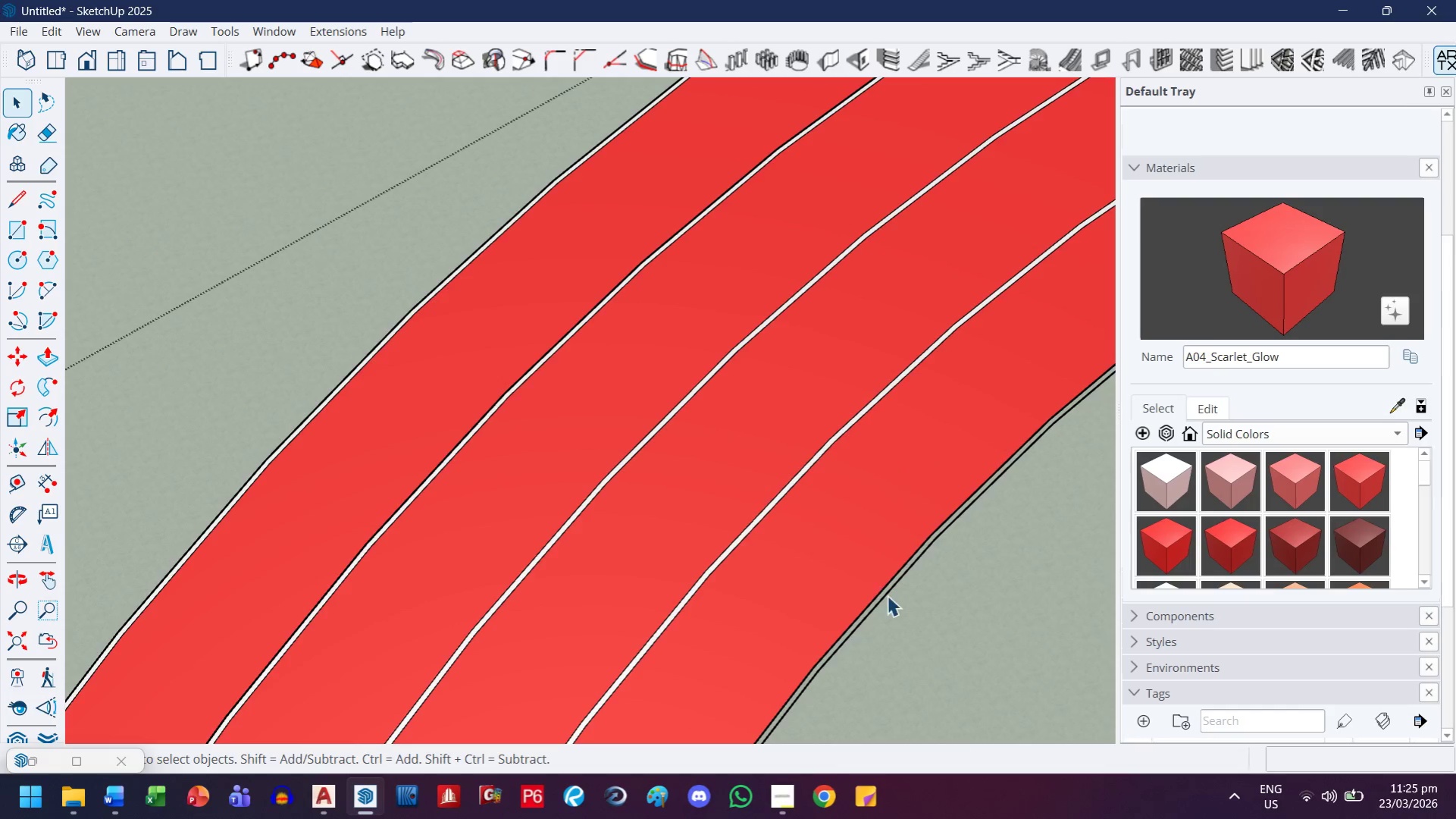 
scroll: coordinate [953, 509], scroll_direction: up, amount: 13.0
 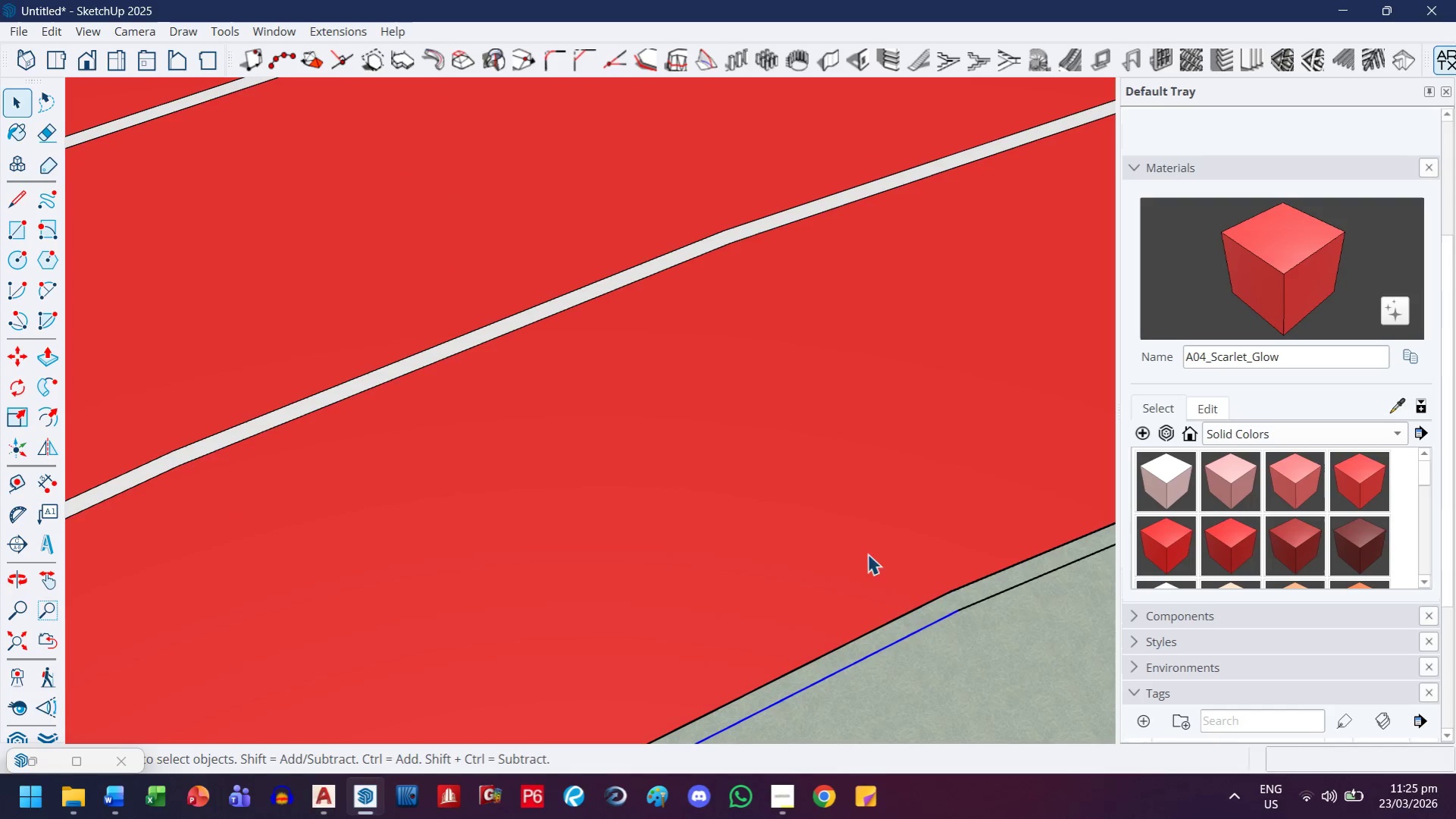 
key(H)
 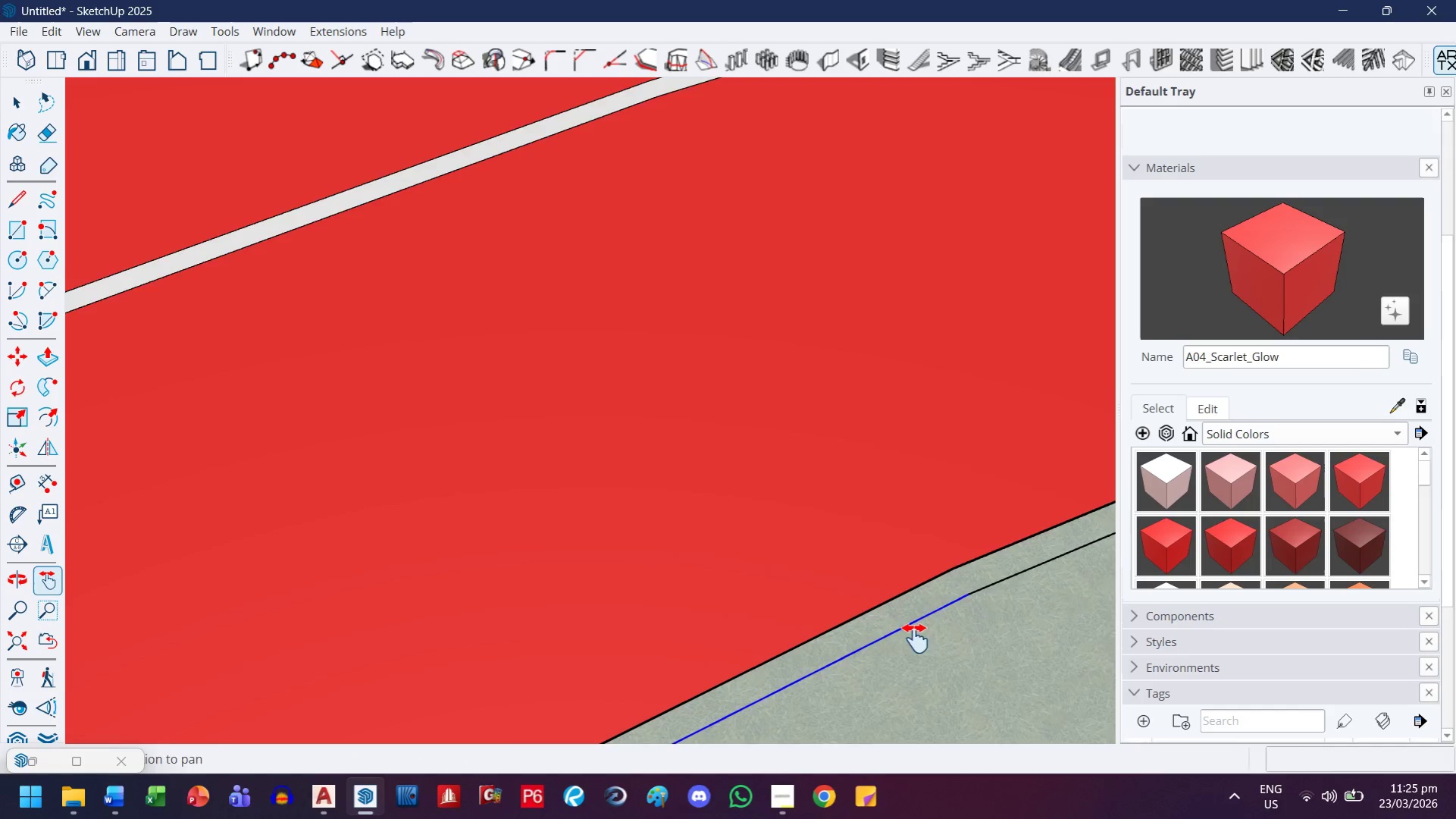 
left_click_drag(start_coordinate=[903, 630], to_coordinate=[676, 516])
 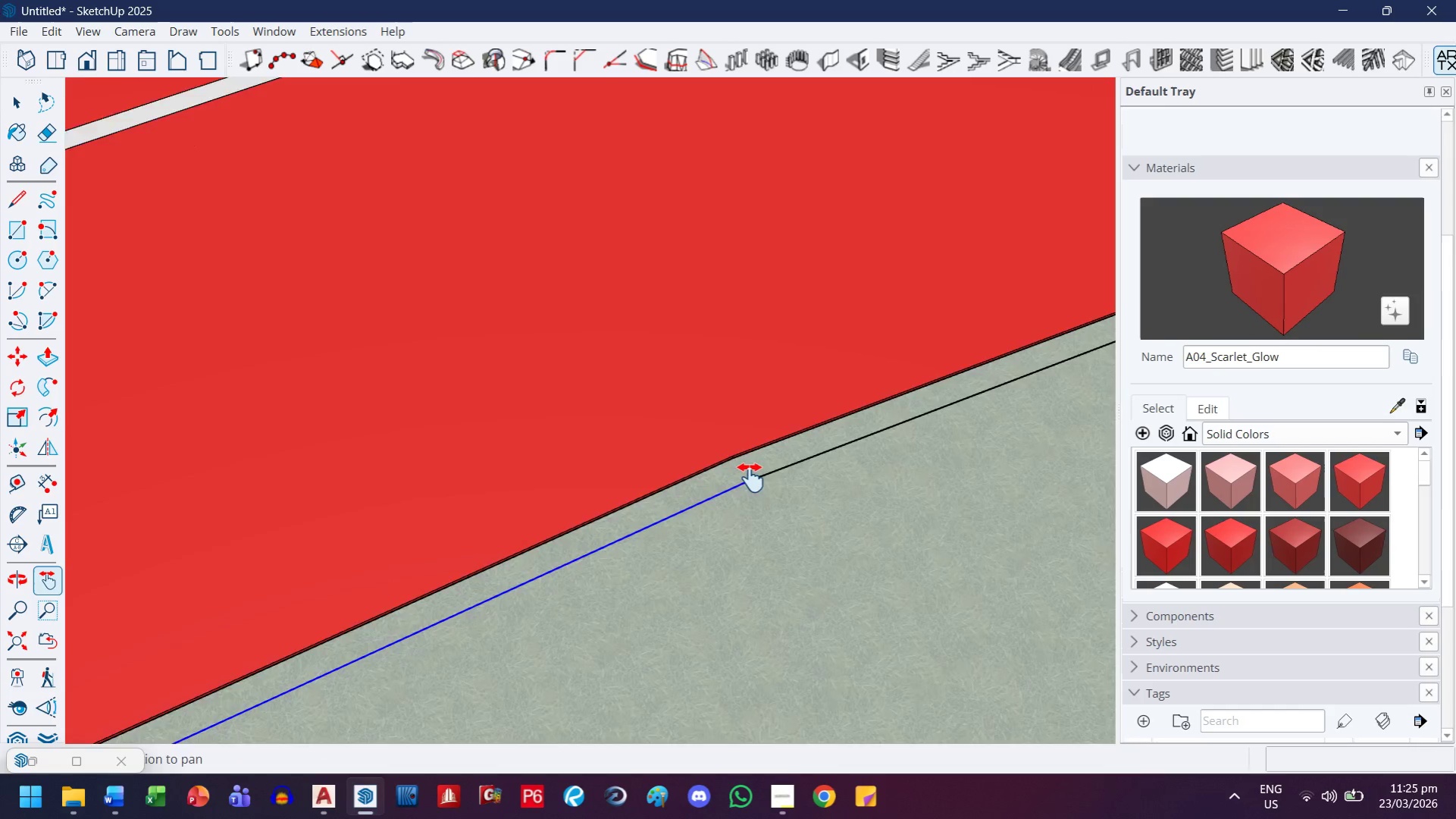 
scroll: coordinate [935, 645], scroll_direction: up, amount: 4.0
 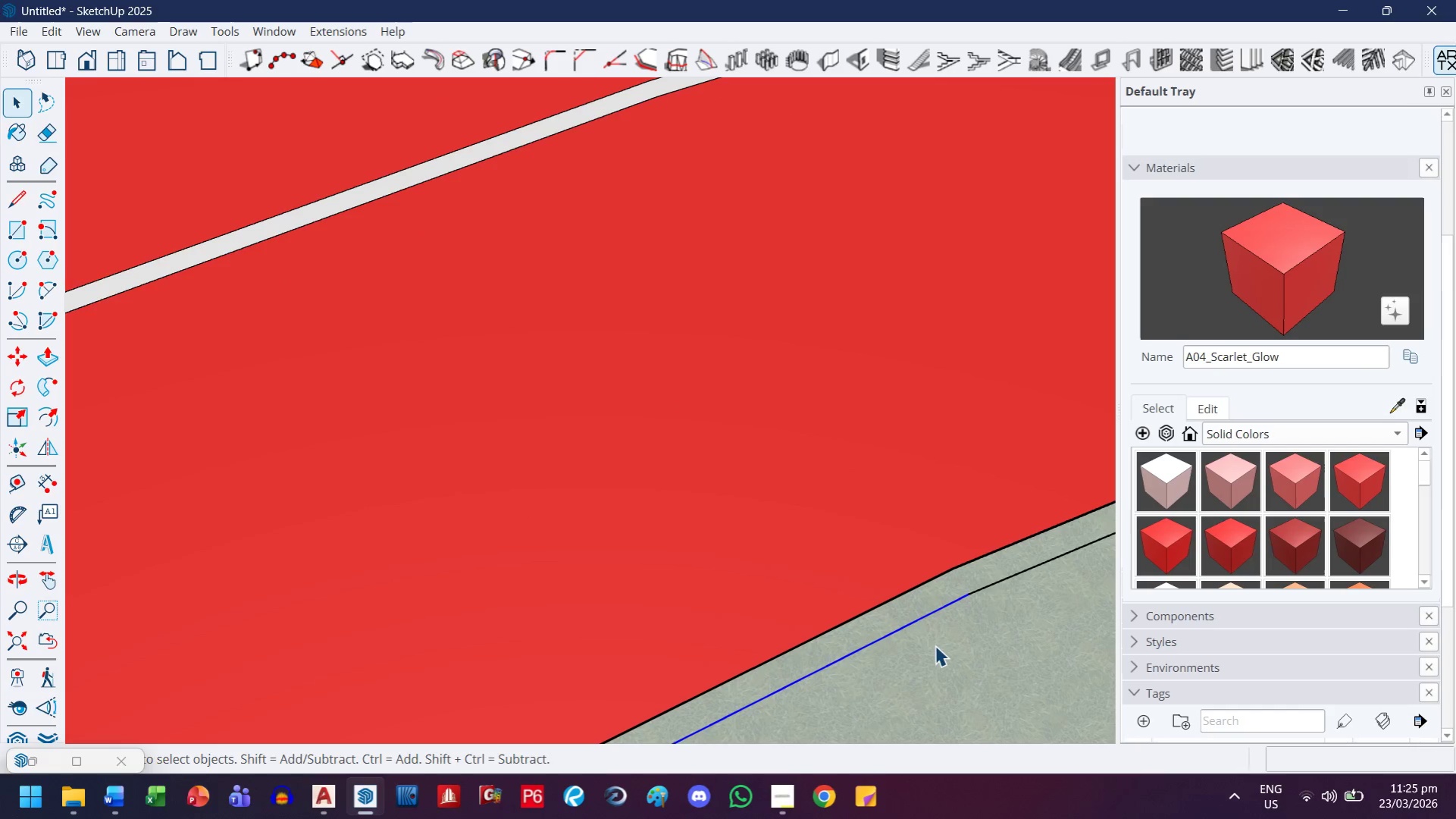 
key(L)
 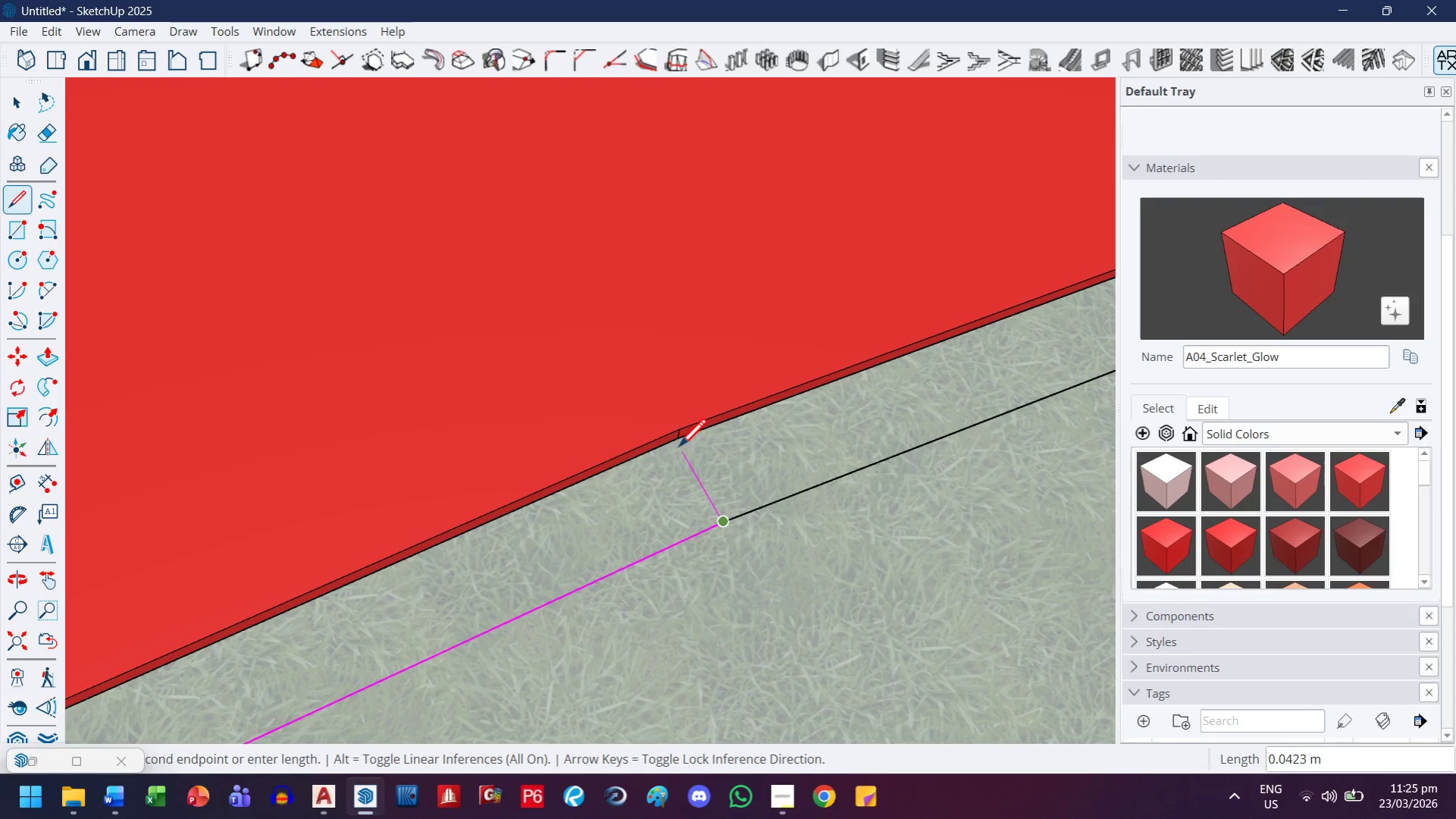 
scroll: coordinate [757, 457], scroll_direction: up, amount: 12.0
 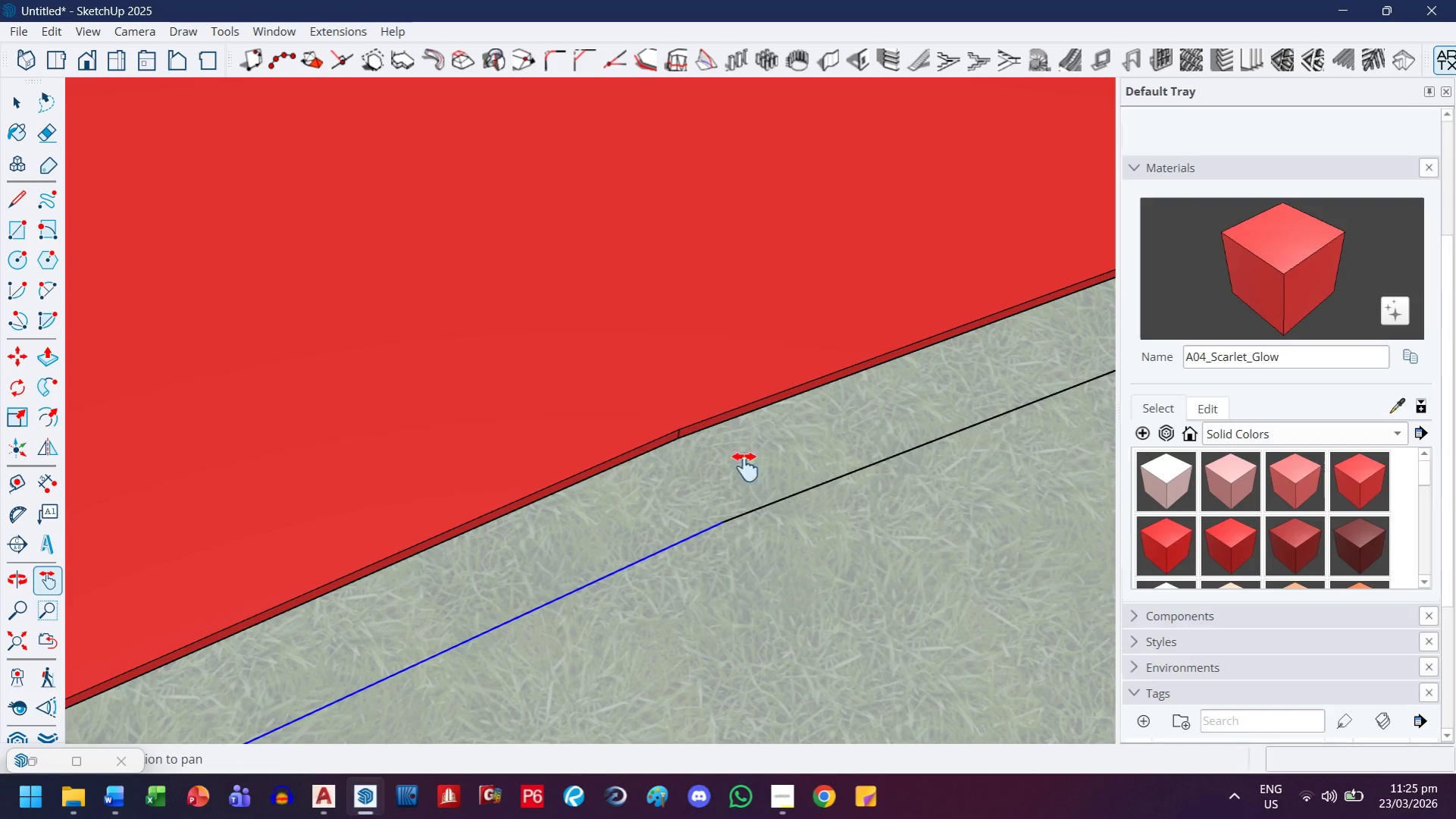 
left_click([673, 445])
 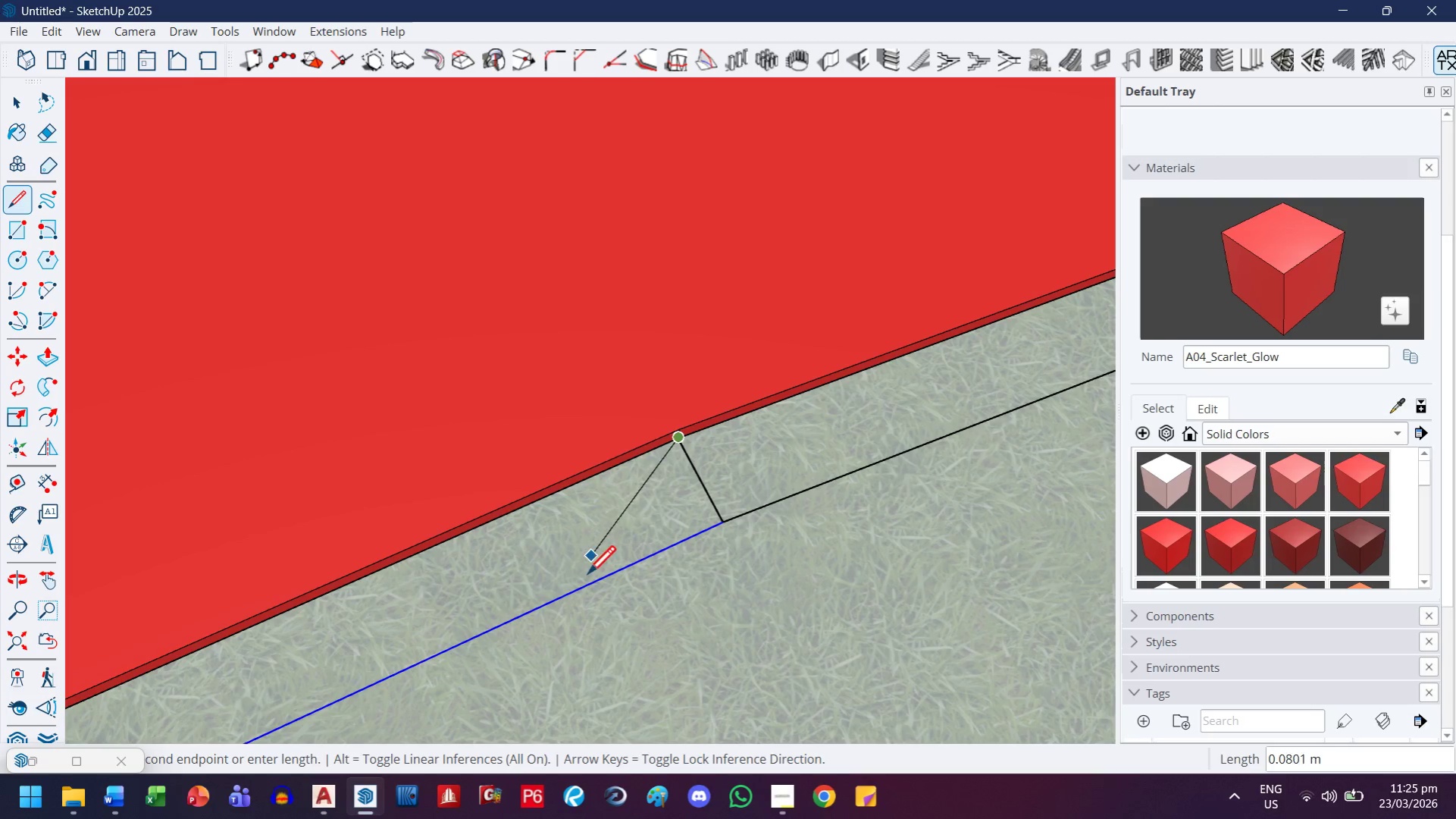 
left_click([583, 589])
 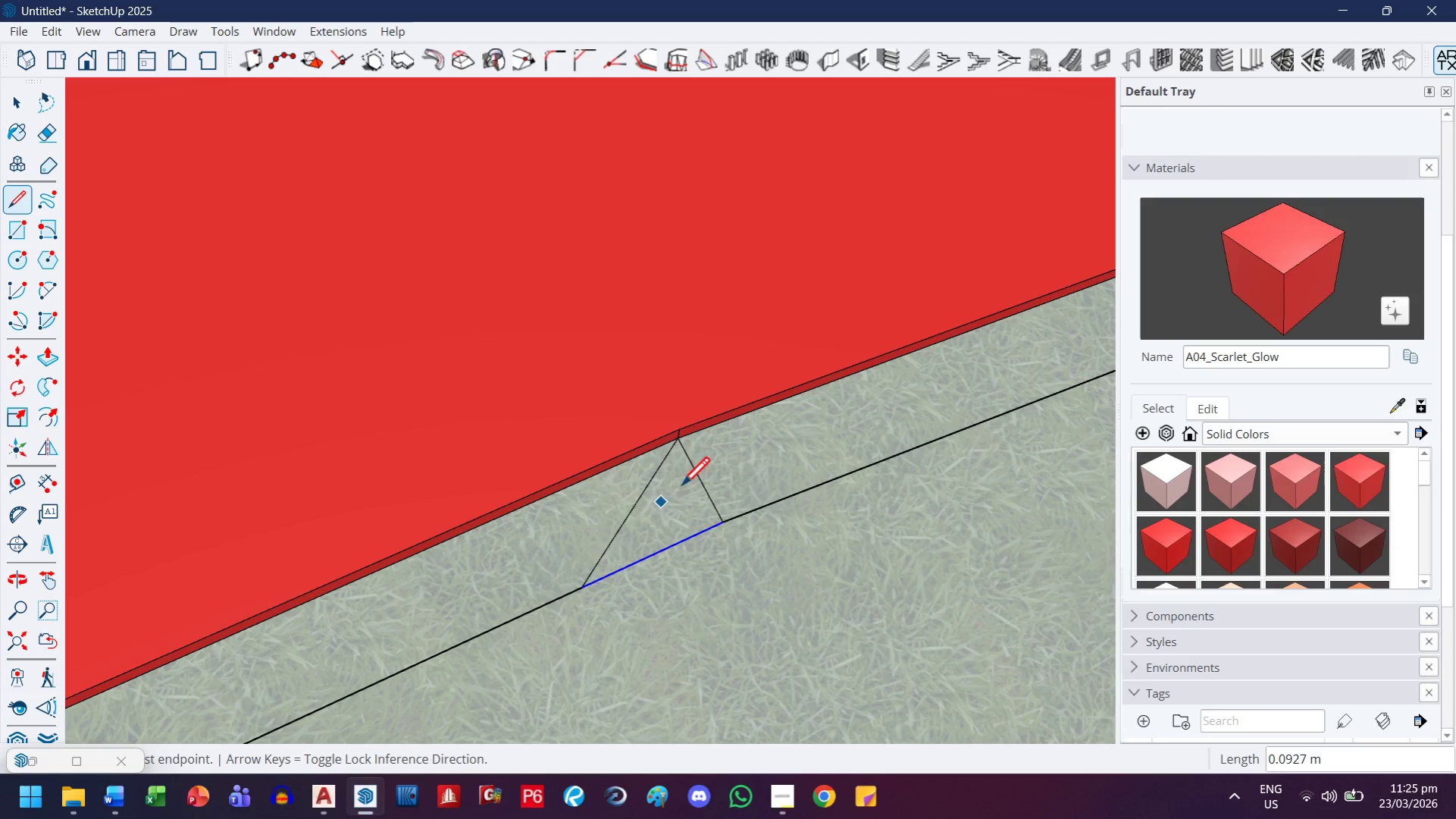 
key(Escape)
 